 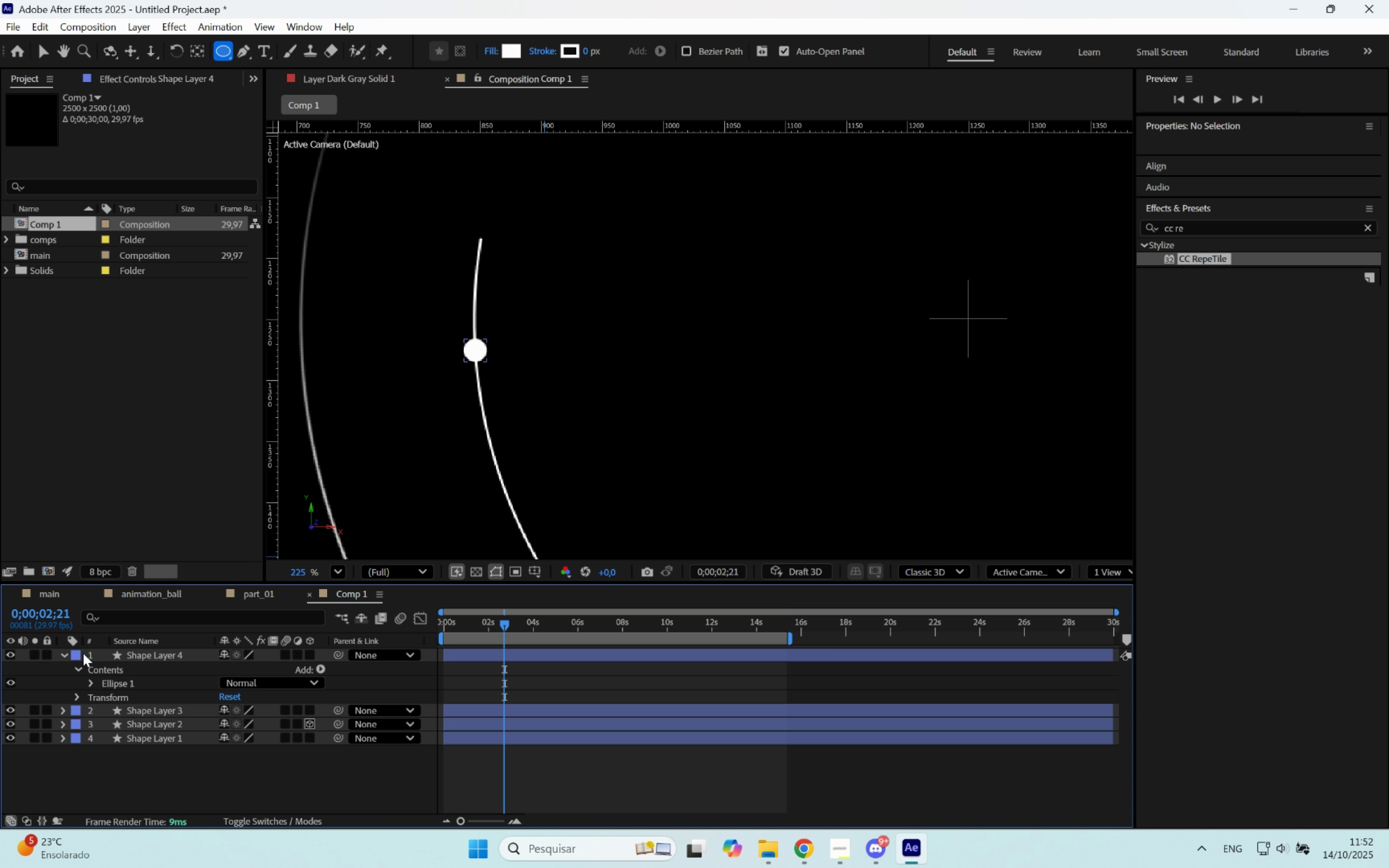 
left_click([79, 713])
 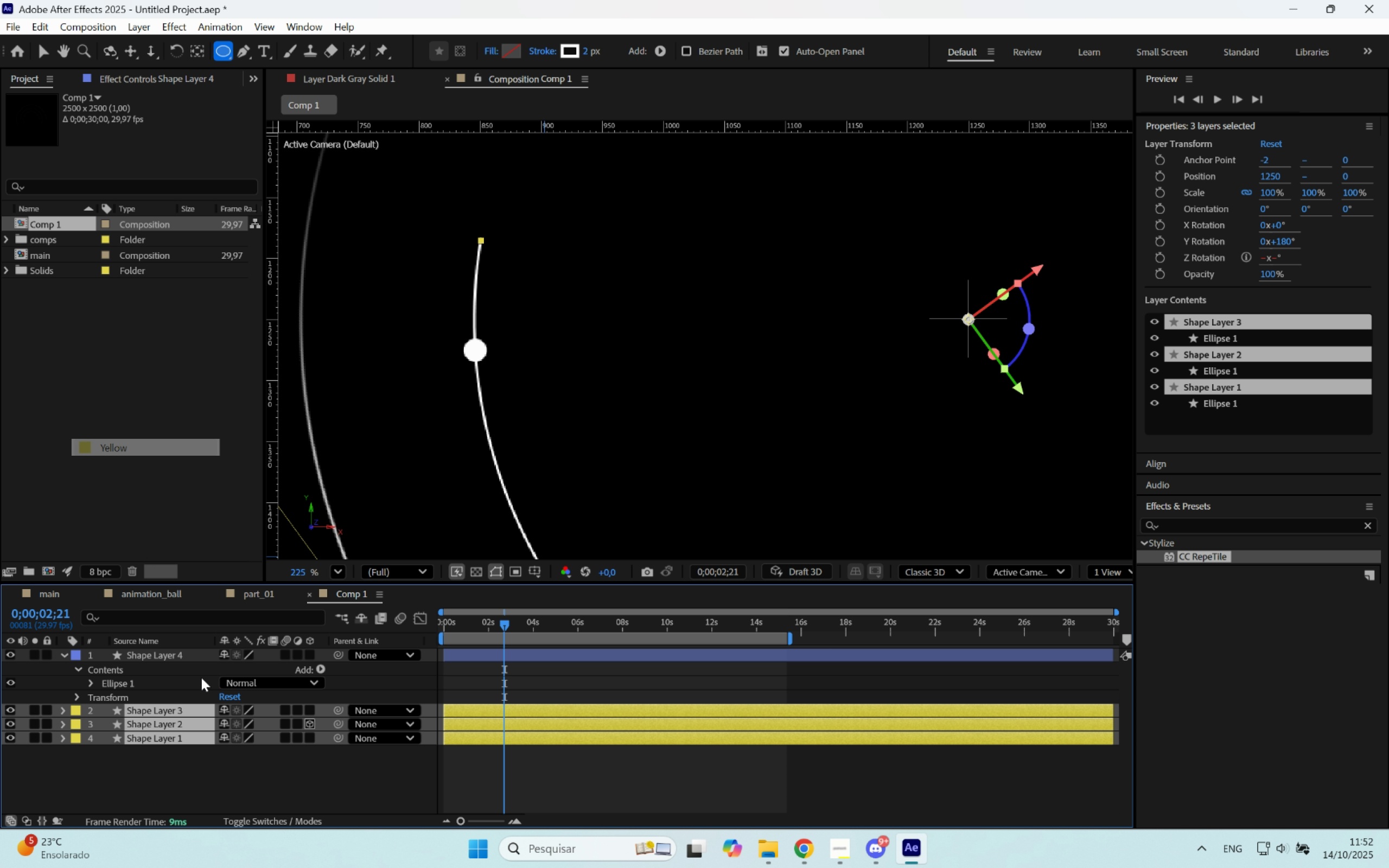 
left_click([238, 776])
 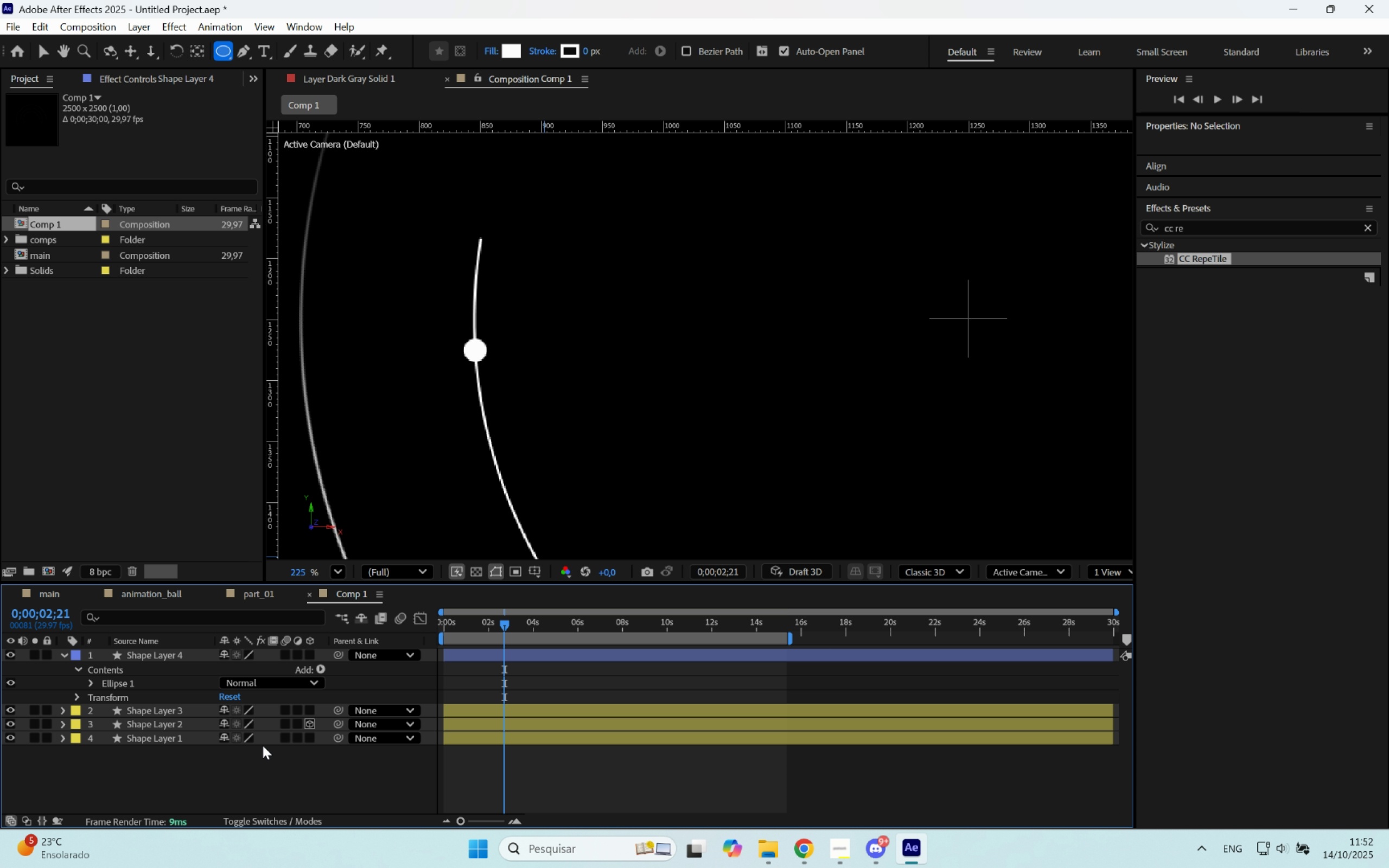 
hold_key(key=Space, duration=0.77)
 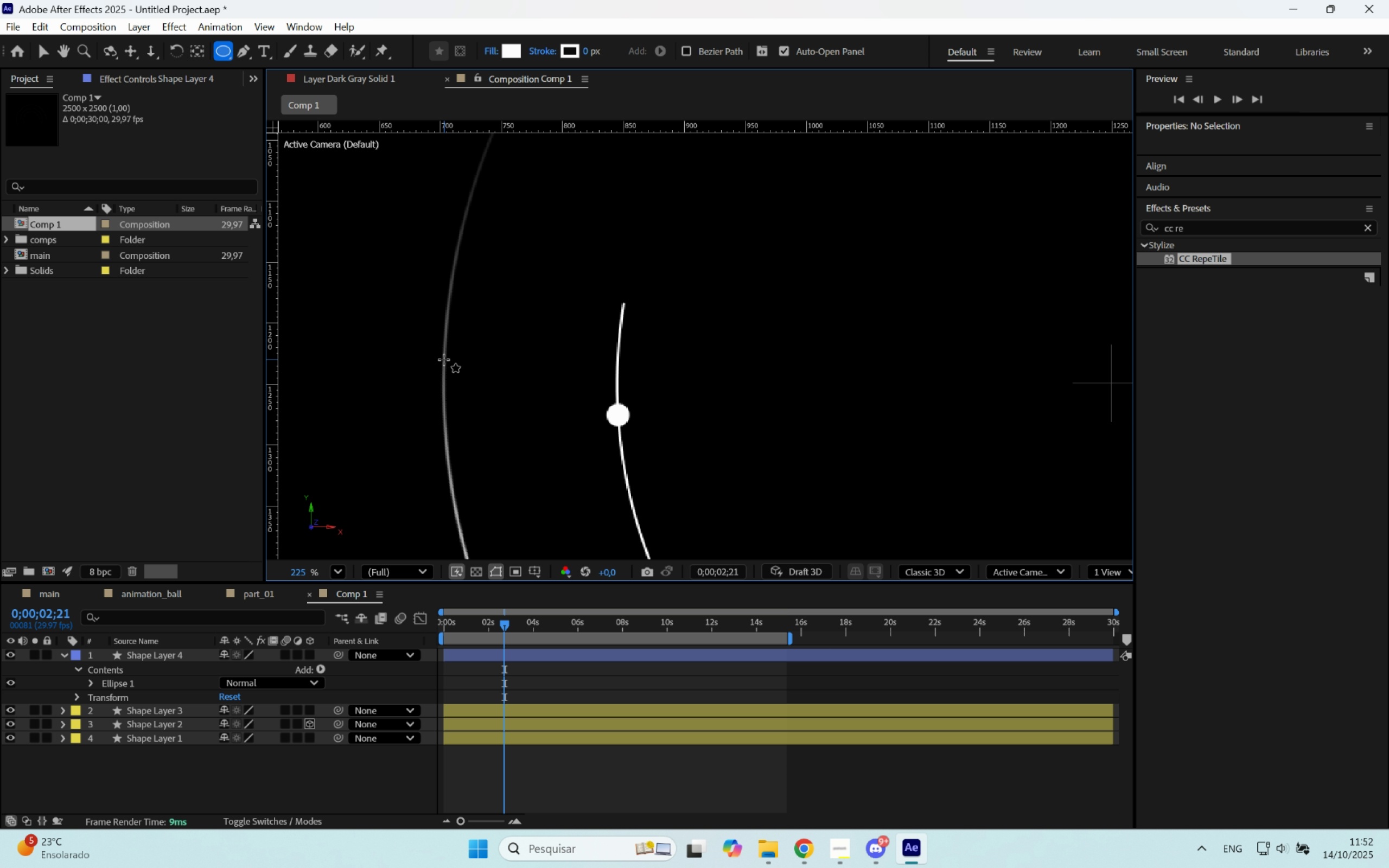 
hold_key(key=ShiftLeft, duration=1.1)
 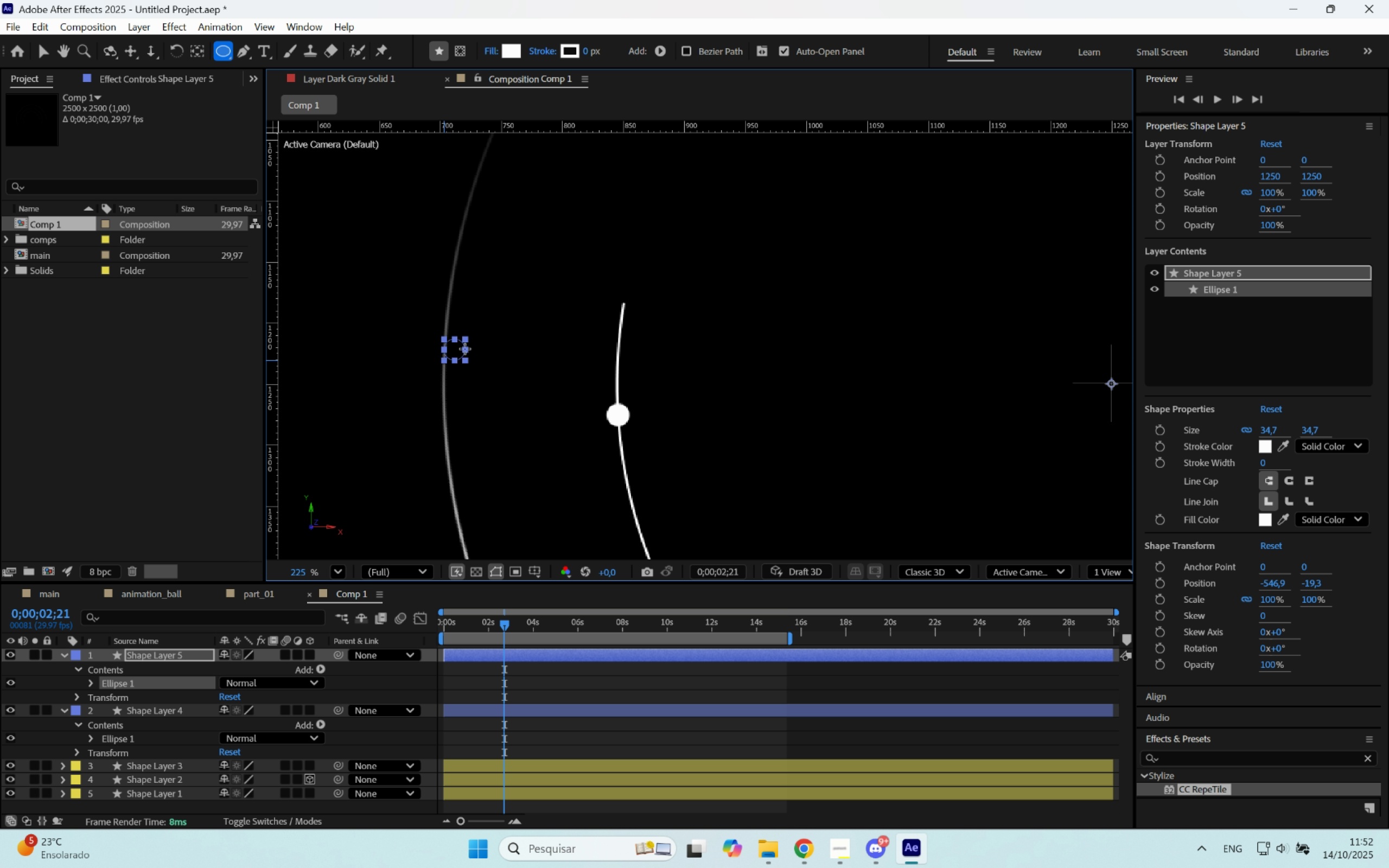 
hold_key(key=CapsLock, duration=0.78)
 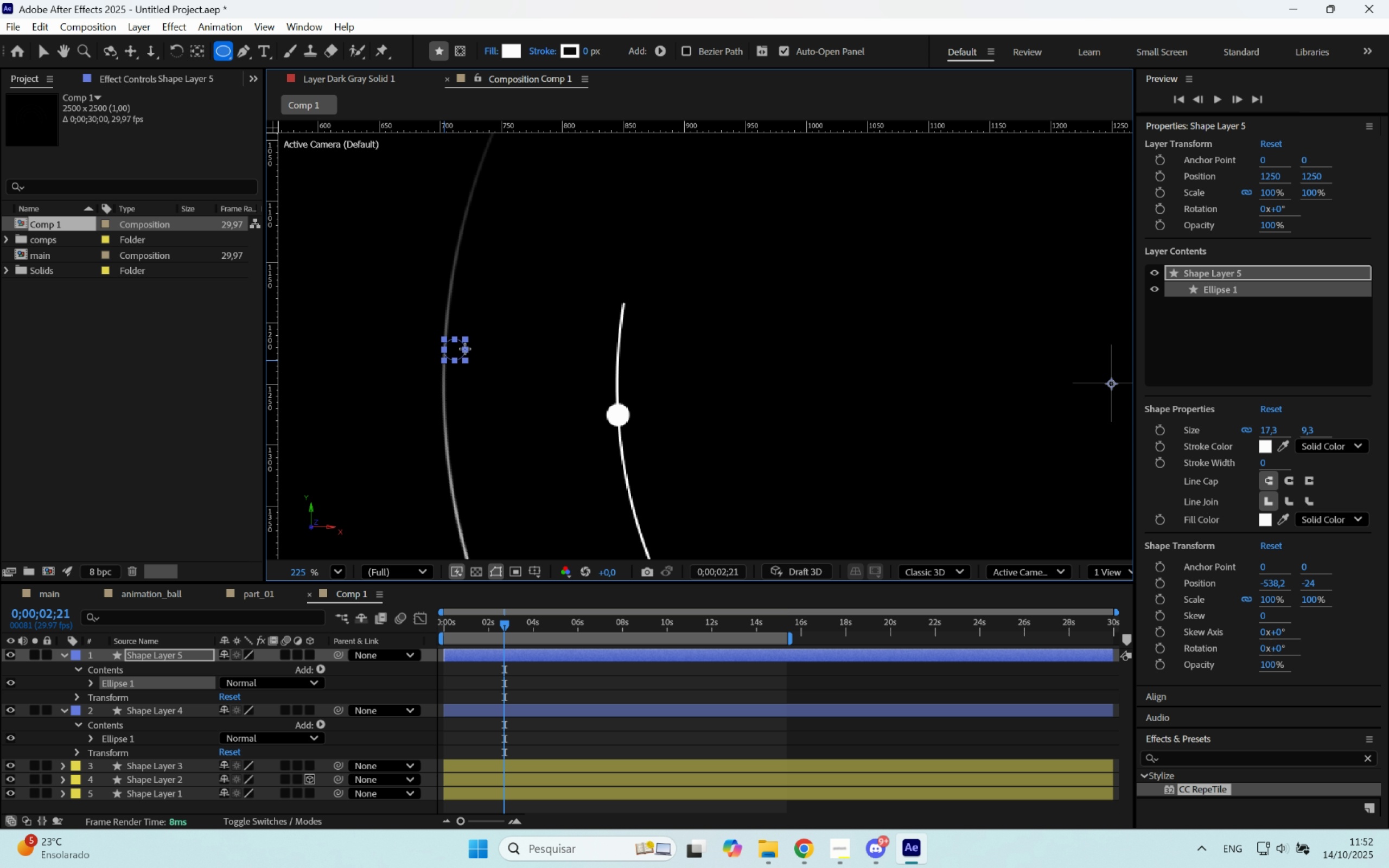 
hold_key(key=ShiftLeft, duration=4.06)
 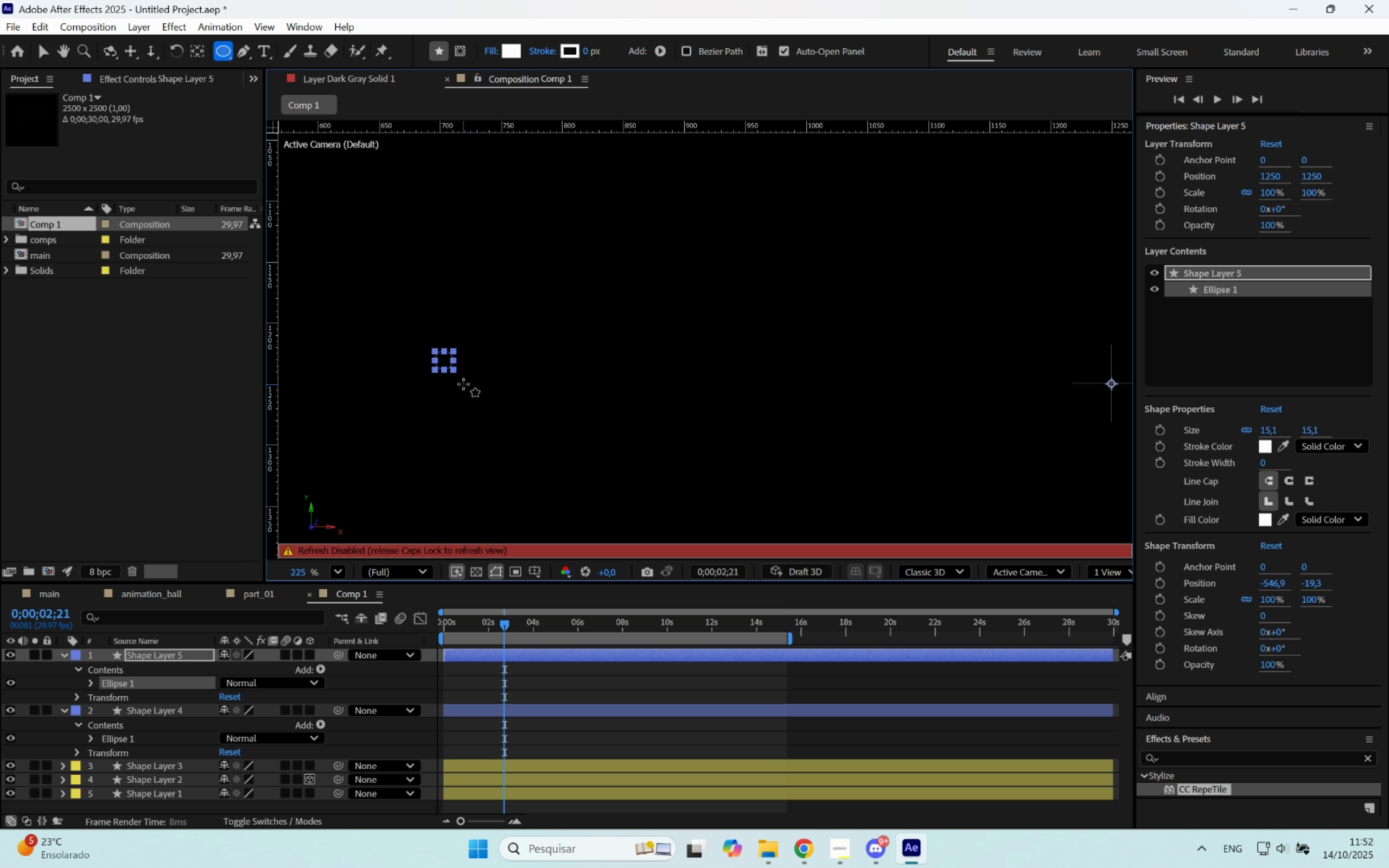 
hold_key(key=ControlLeft, duration=1.54)
 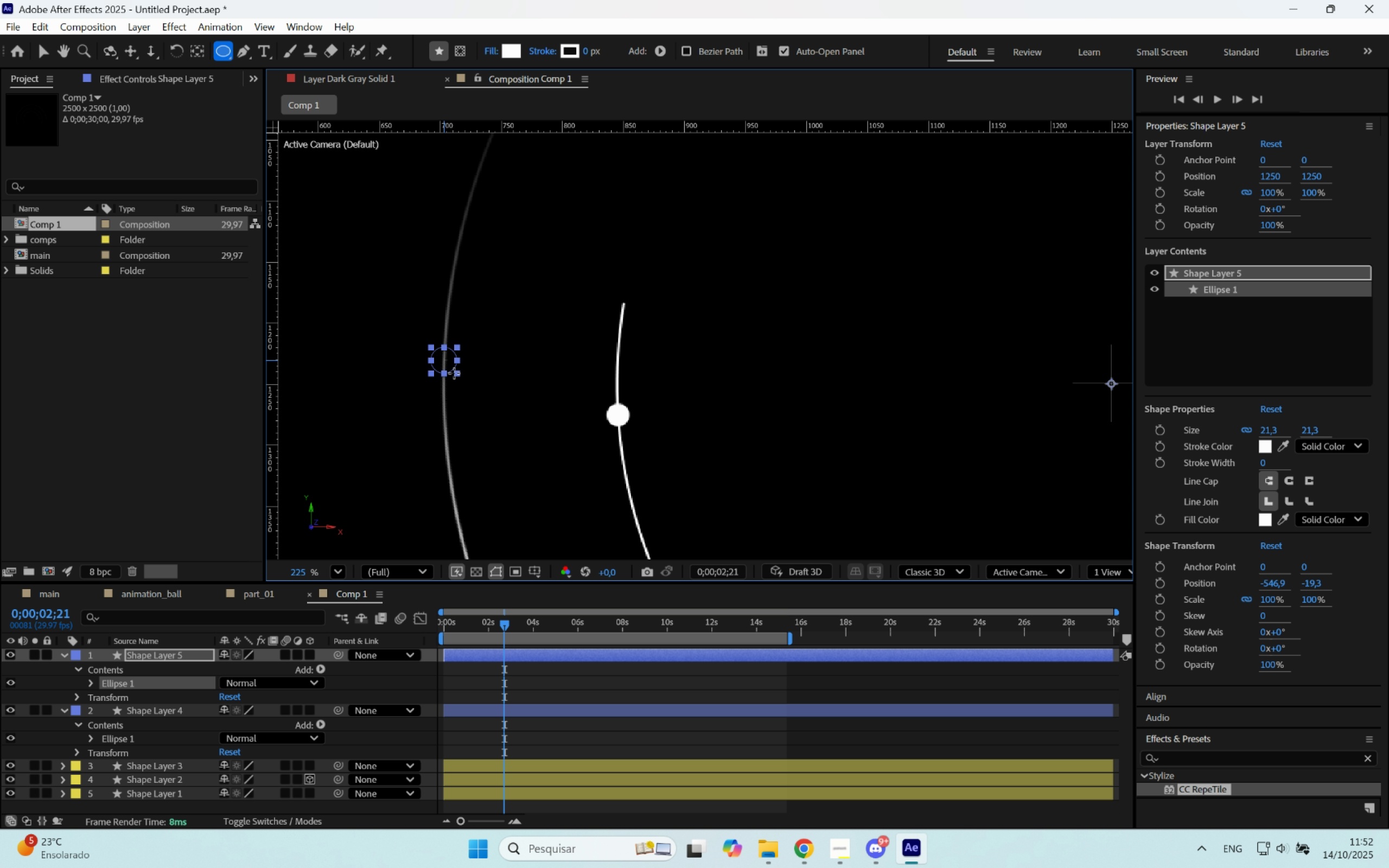 
hold_key(key=ControlLeft, duration=1.5)
 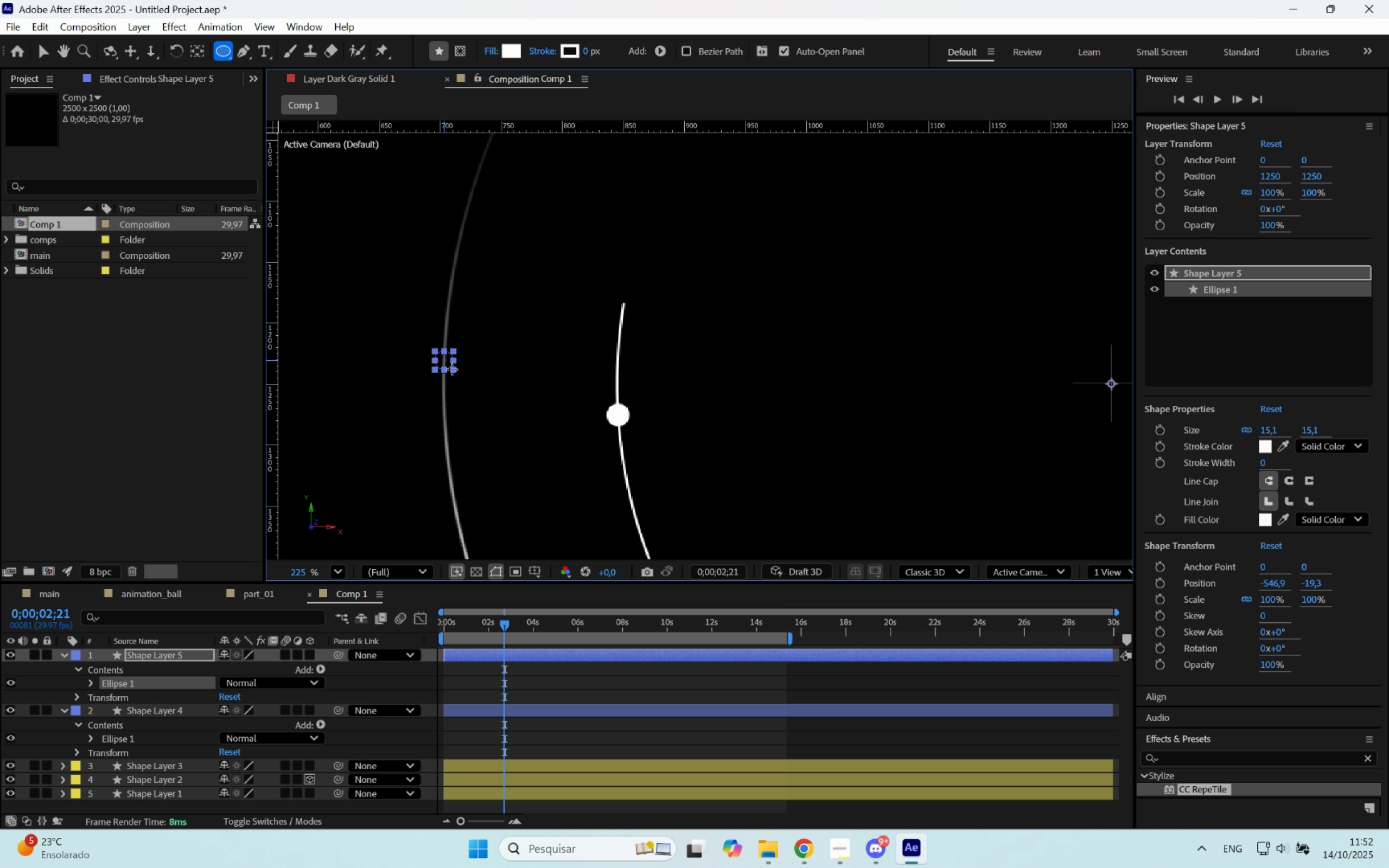 
hold_key(key=ControlLeft, duration=0.77)
 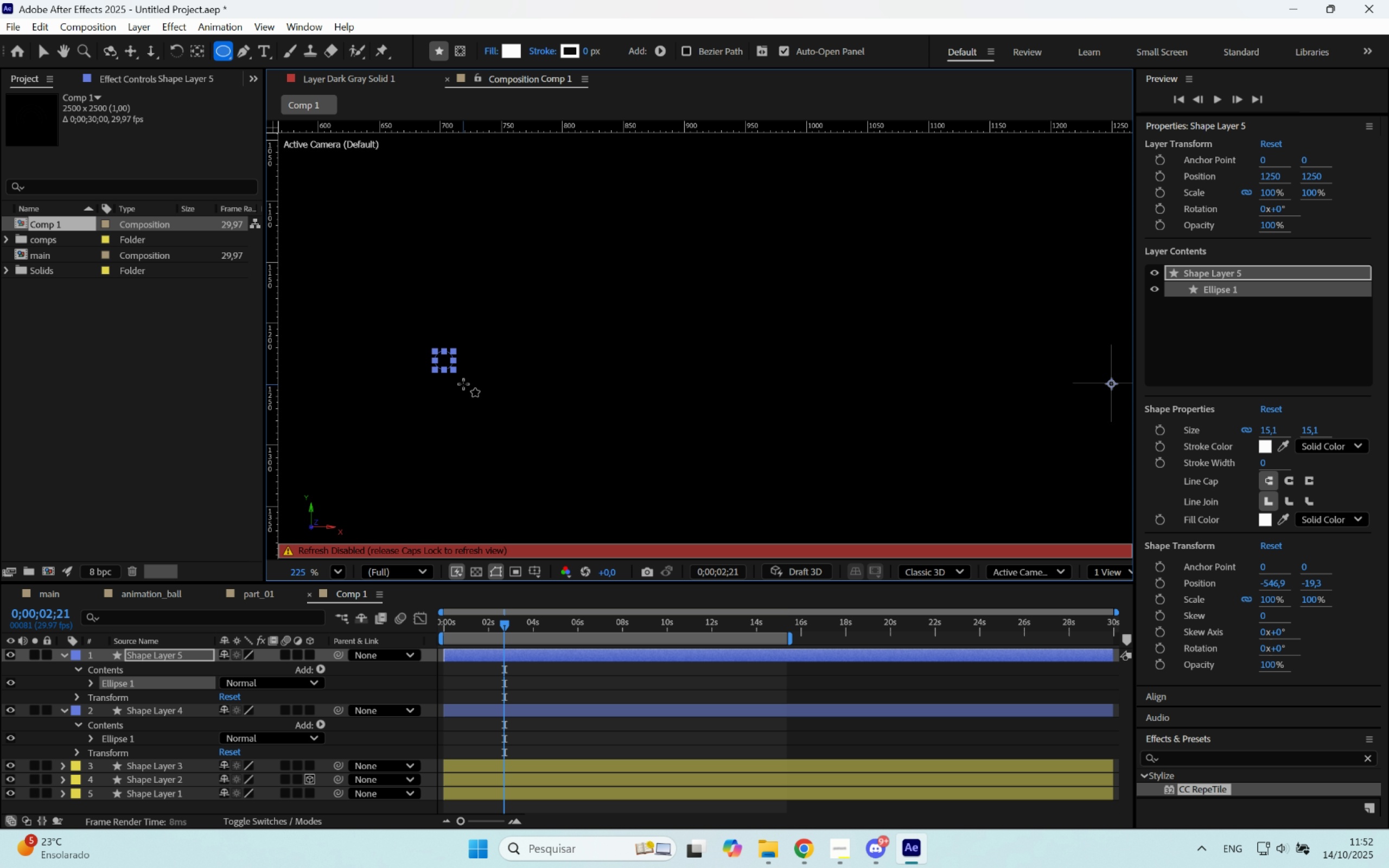 
key(Tab)
 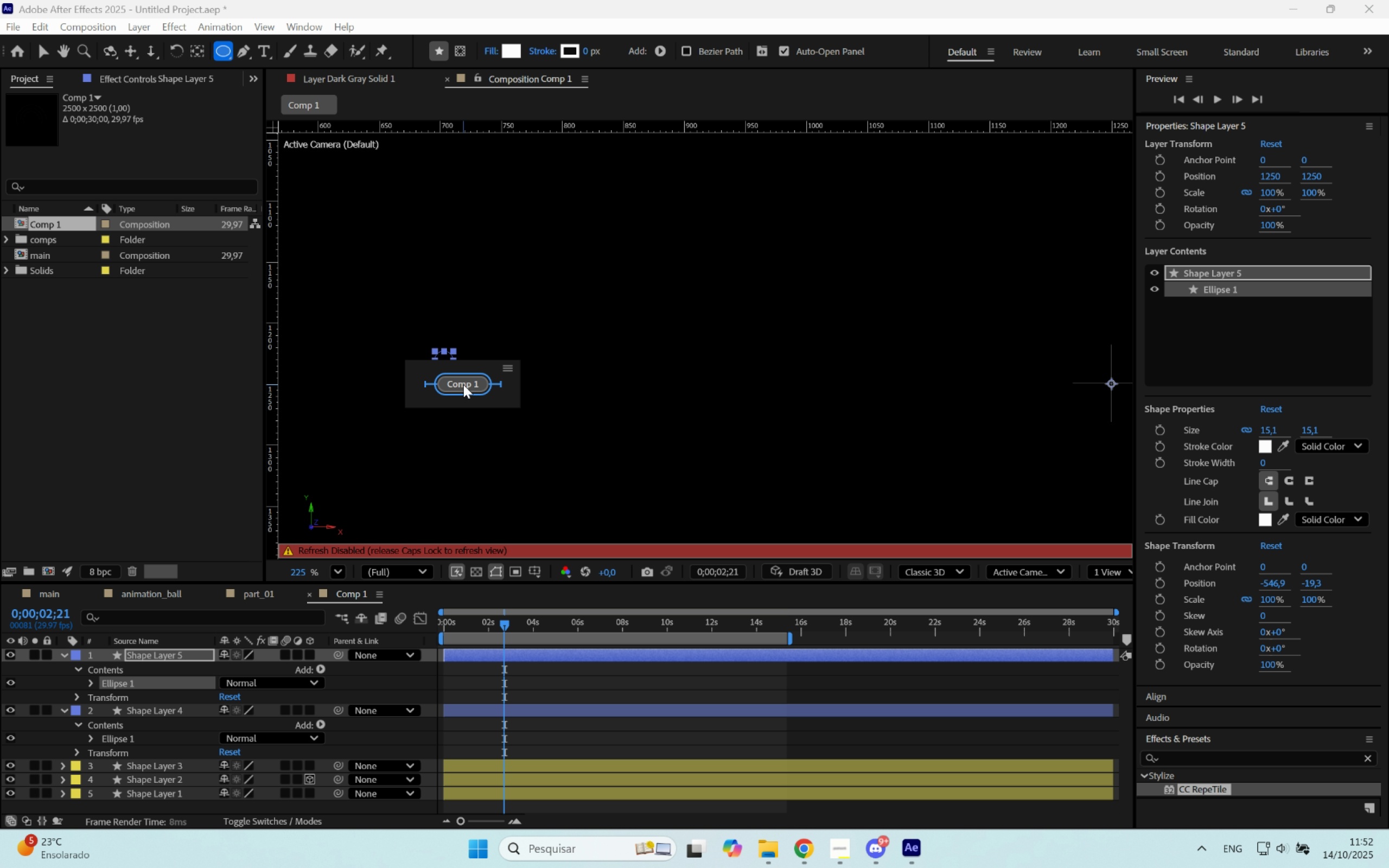 
key(CapsLock)
 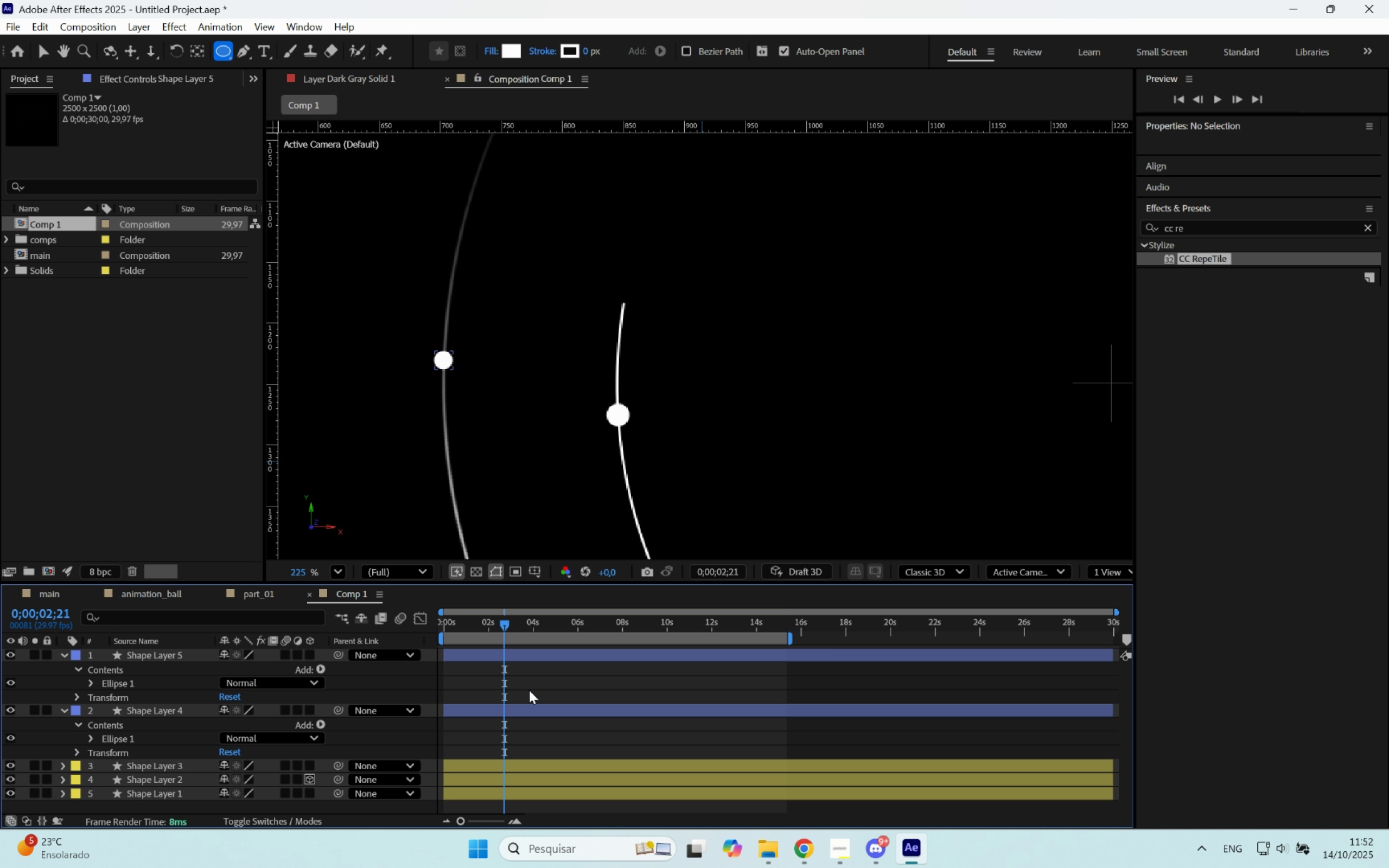 
scroll: coordinate [538, 639], scroll_direction: down, amount: 1.0
 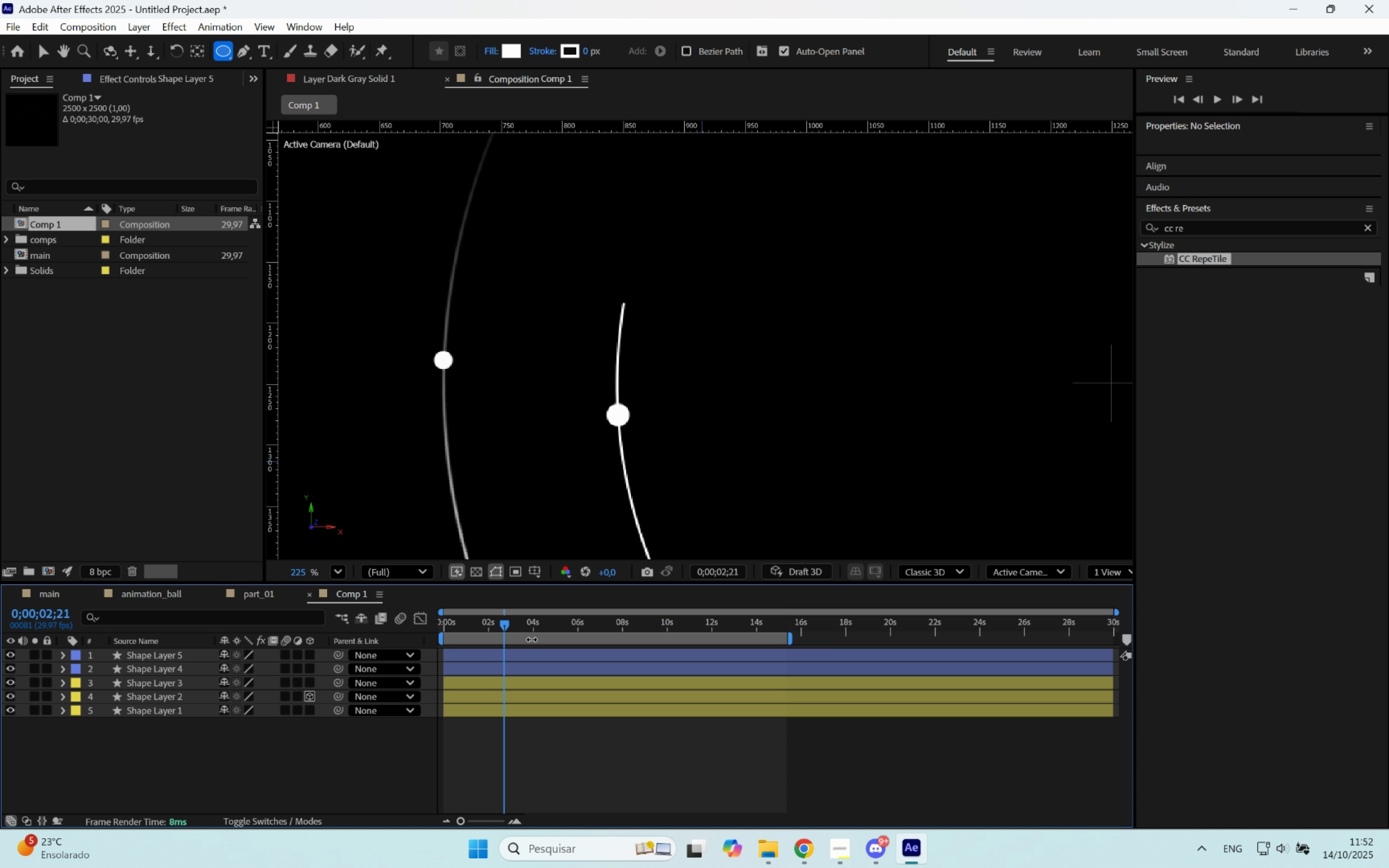 
key(U)
 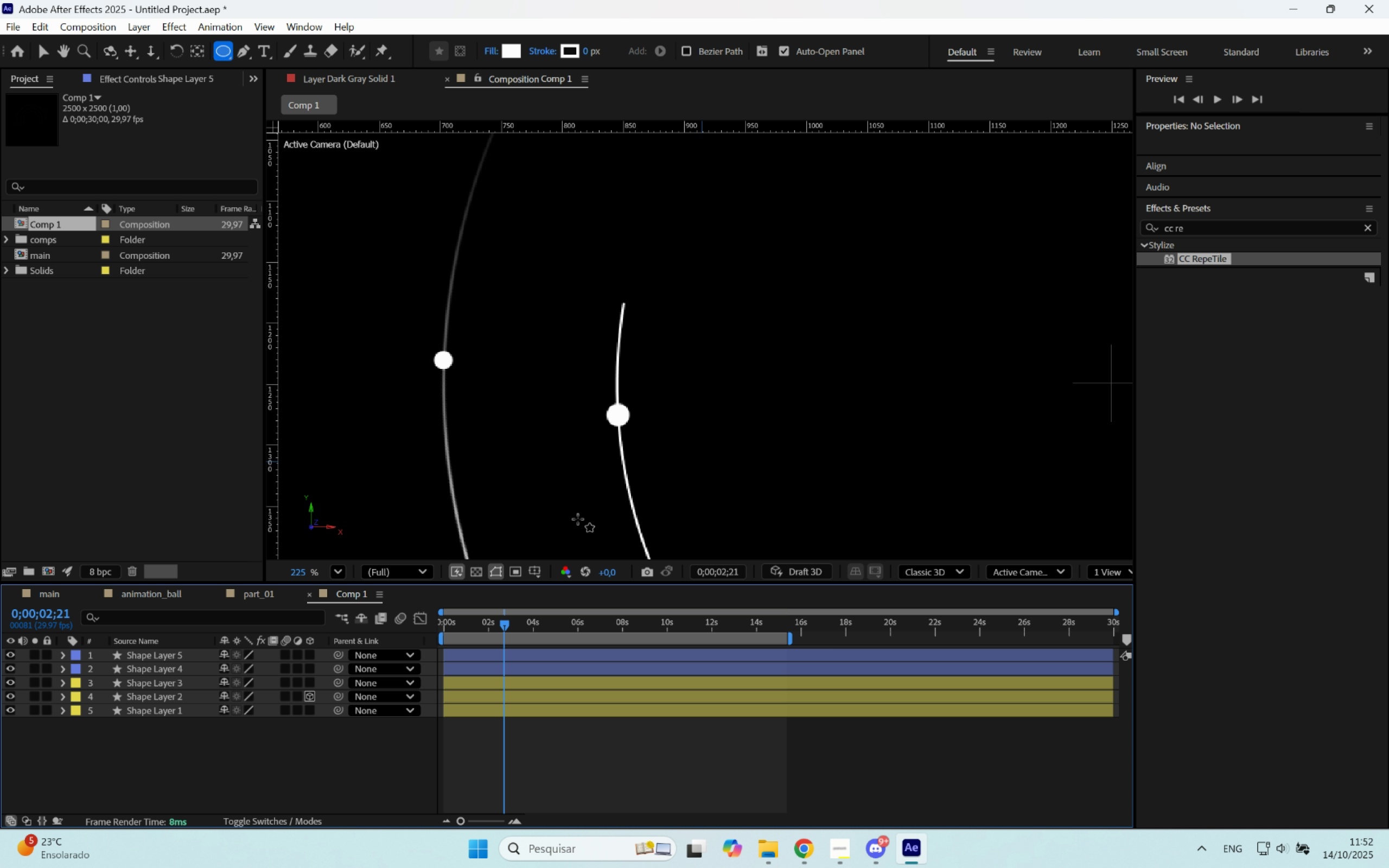 
scroll: coordinate [594, 487], scroll_direction: down, amount: 4.0
 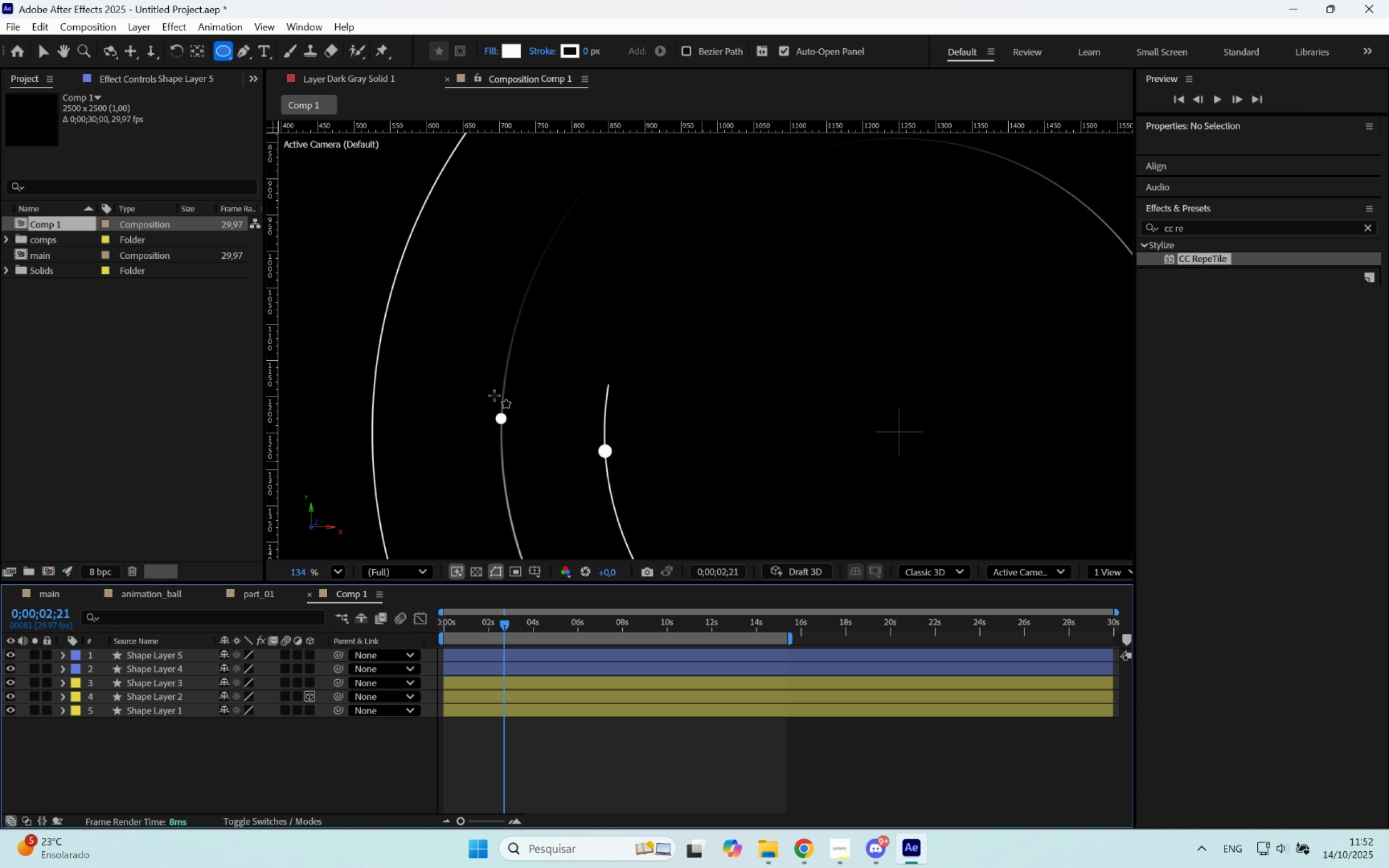 
hold_key(key=Space, duration=0.71)
 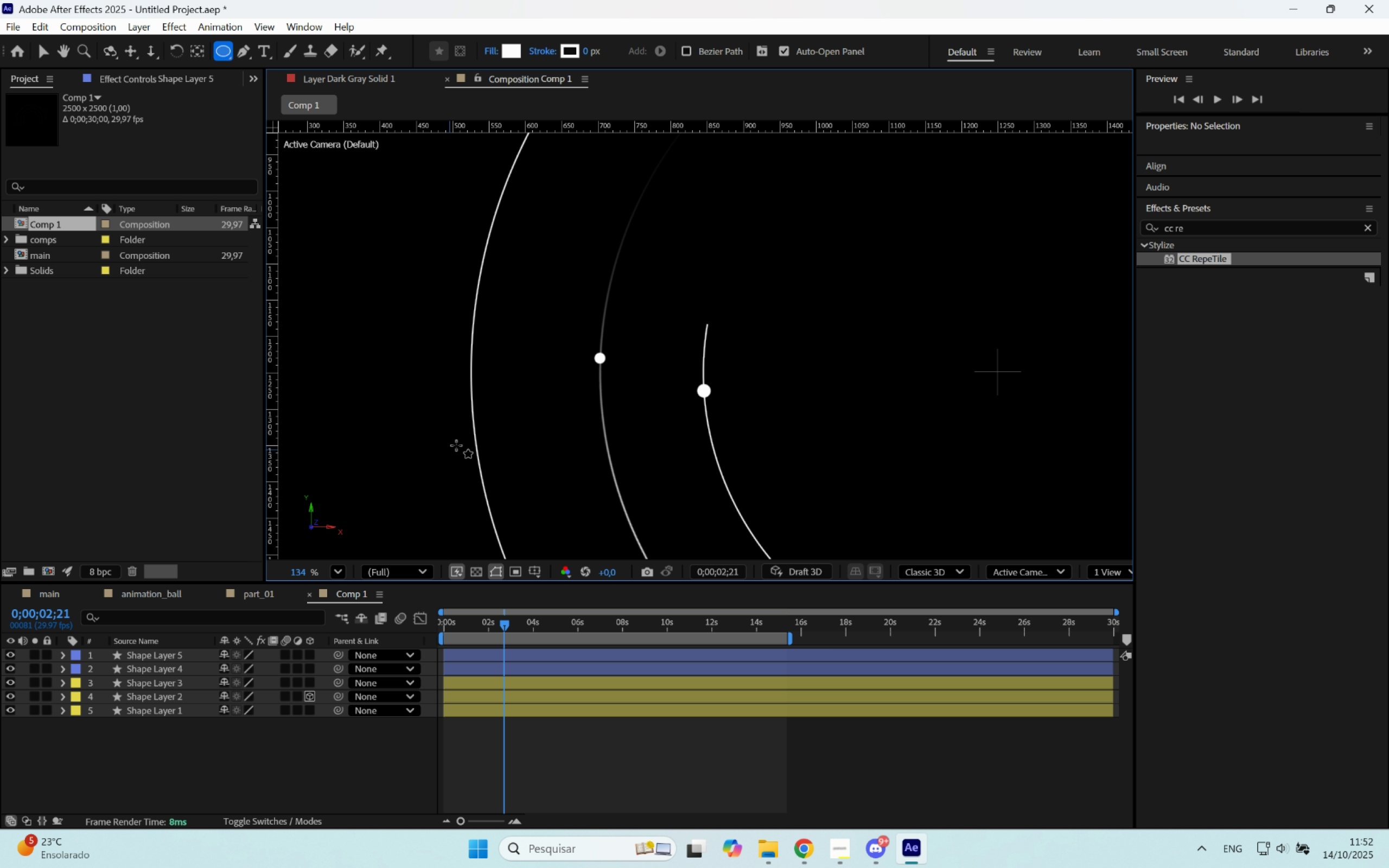 
scroll: coordinate [472, 448], scroll_direction: up, amount: 4.0
 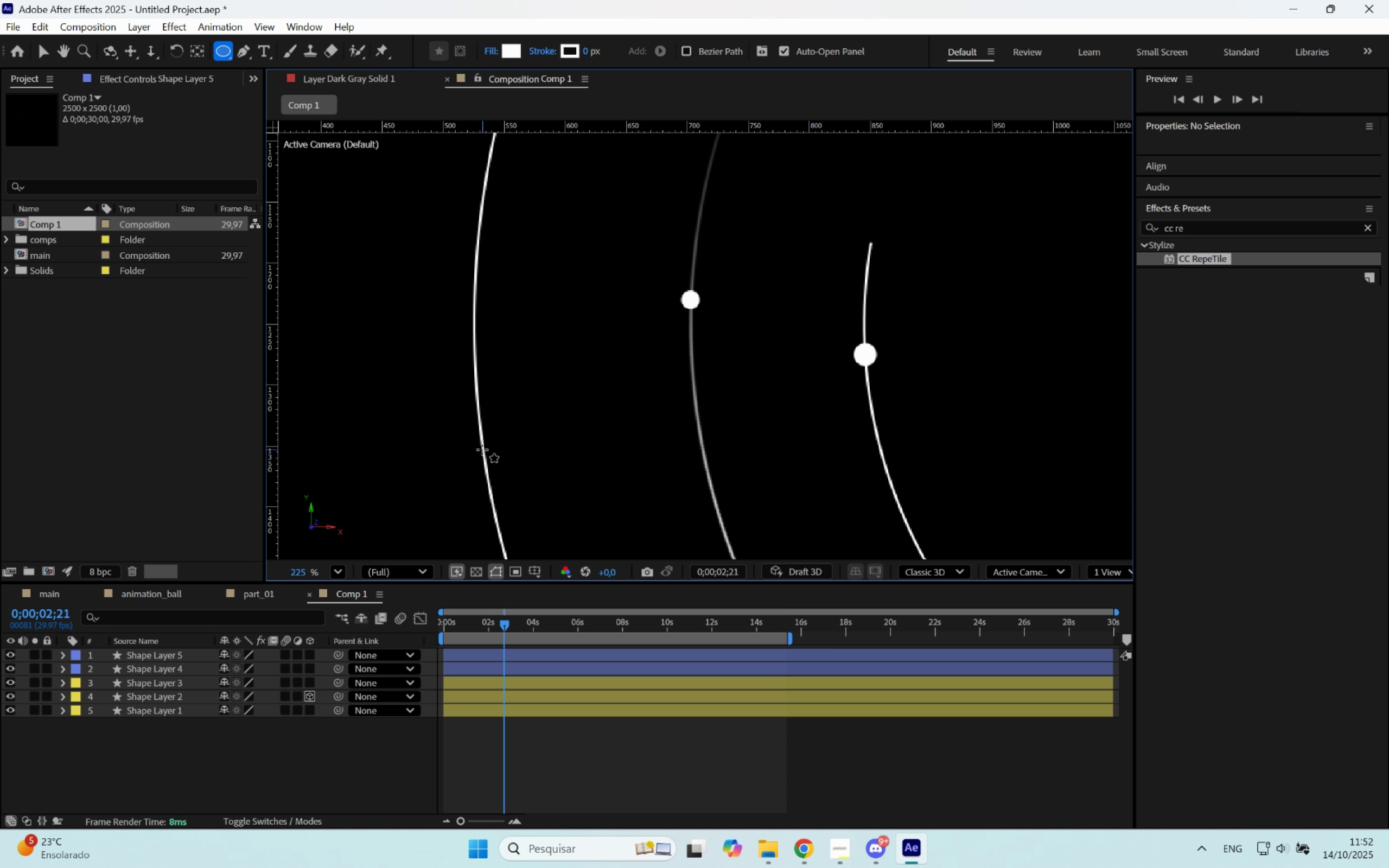 
left_click_drag(start_coordinate=[482, 450], to_coordinate=[494, 448])
 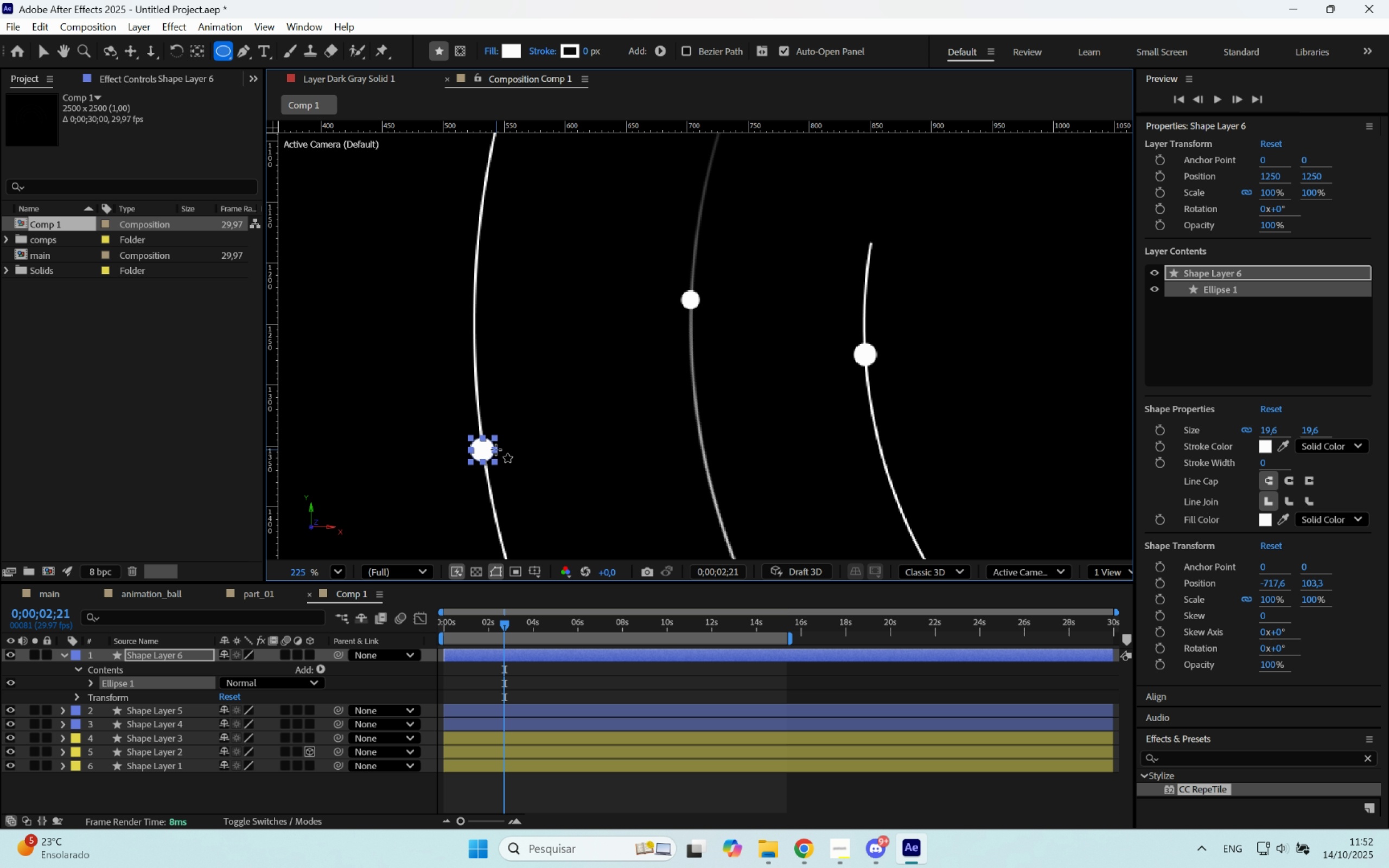 
hold_key(key=ShiftLeft, duration=2.86)
 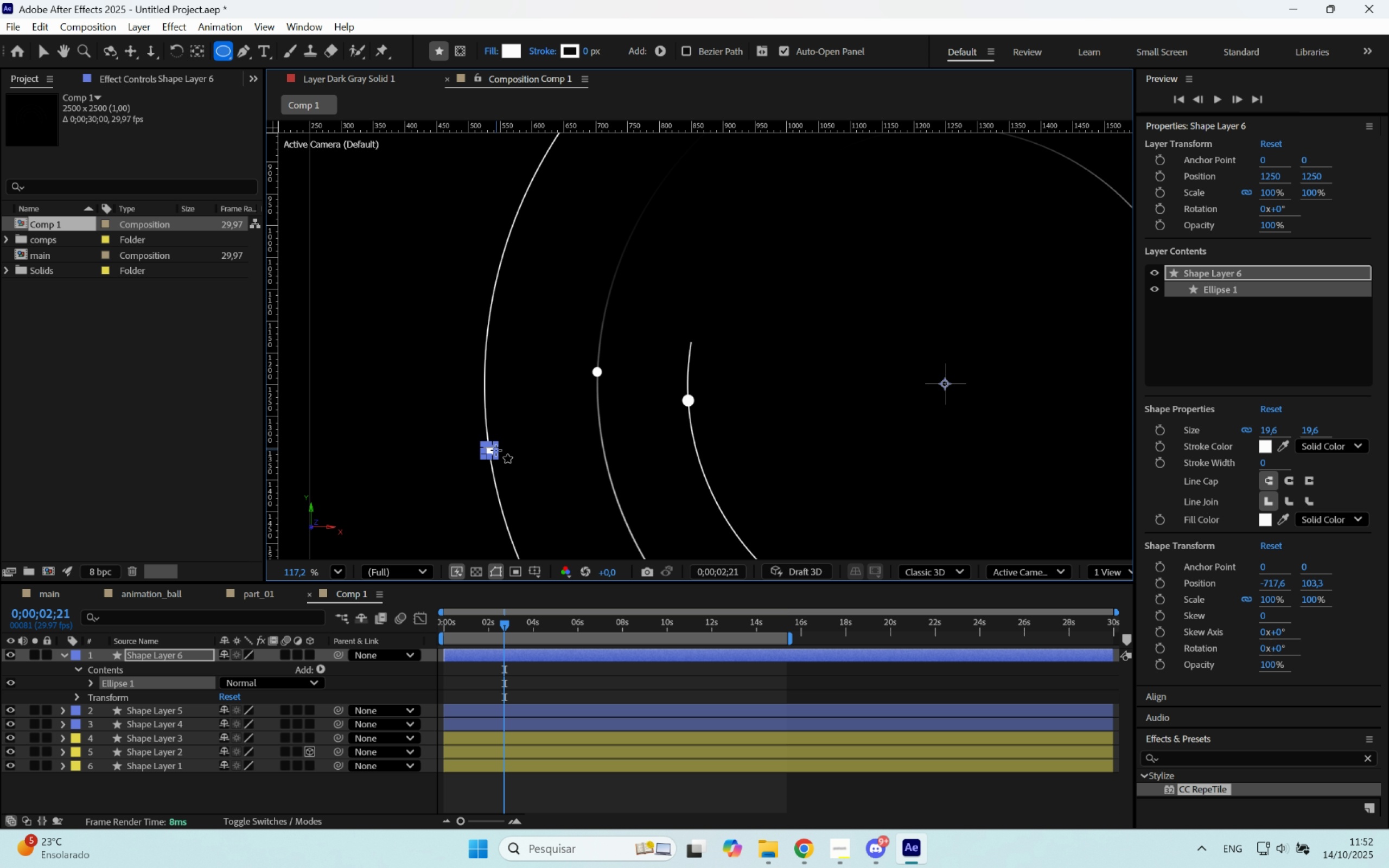 
hold_key(key=ControlLeft, duration=1.54)
 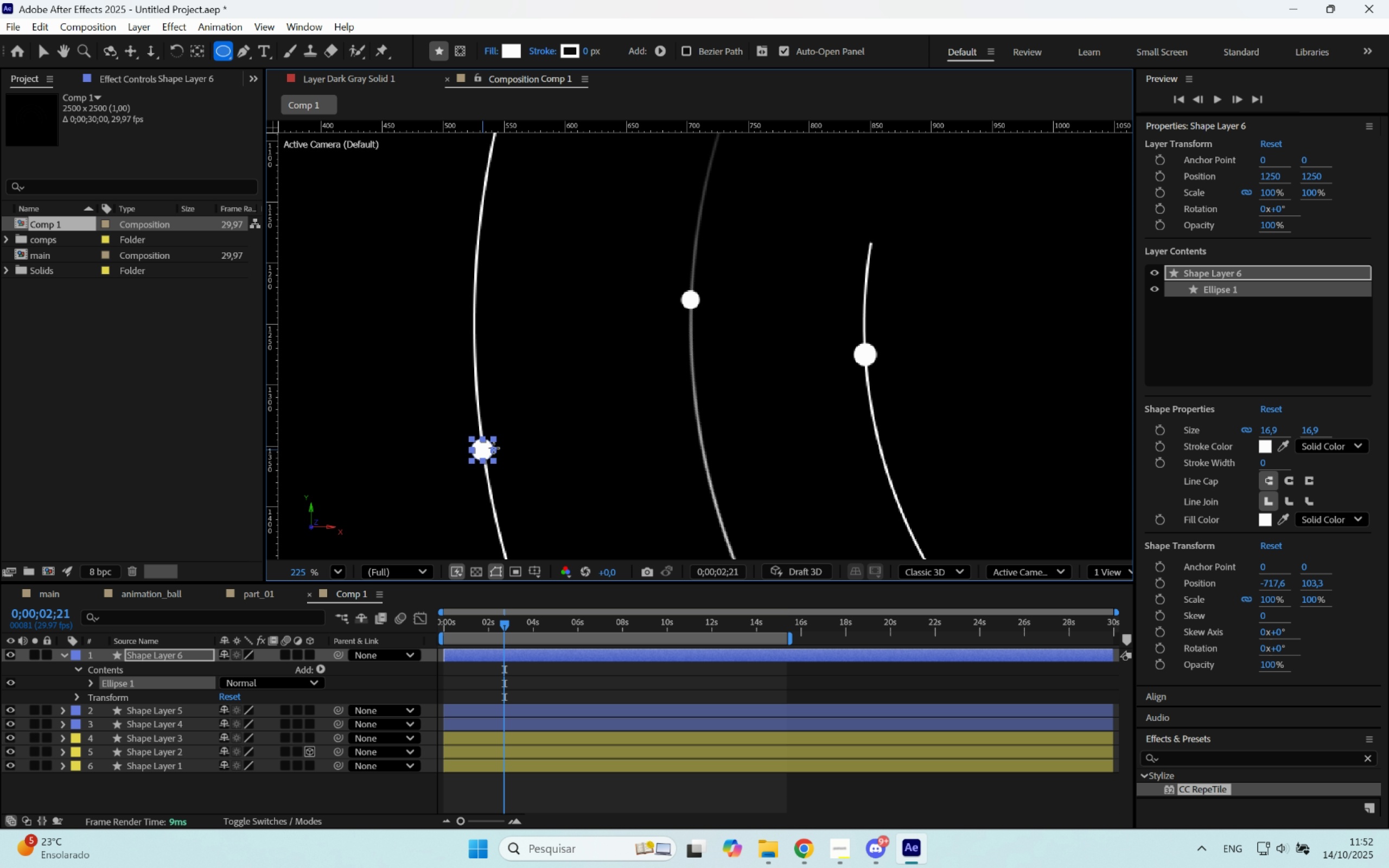 
hold_key(key=ControlLeft, duration=1.36)
 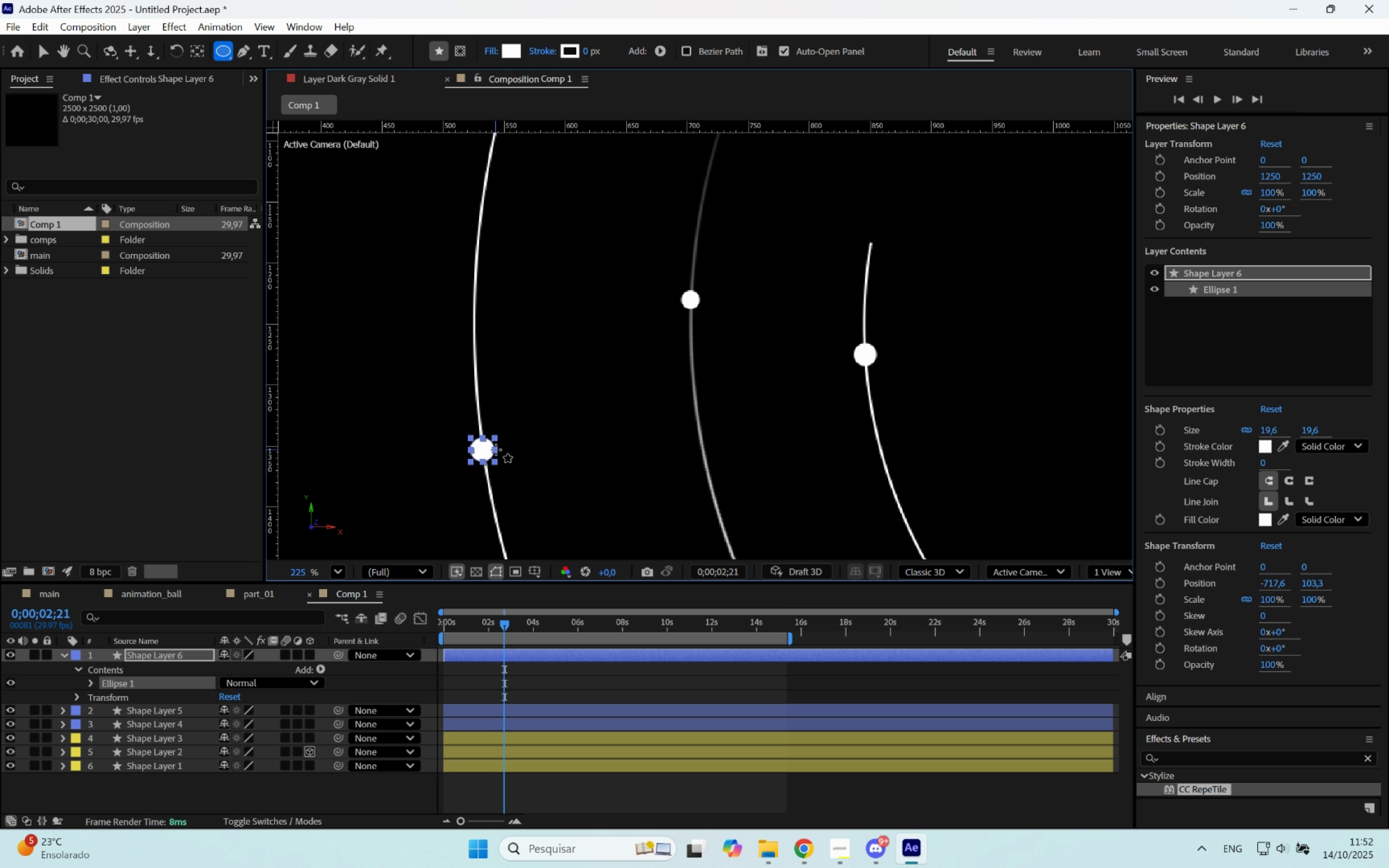 
scroll: coordinate [496, 451], scroll_direction: down, amount: 7.0
 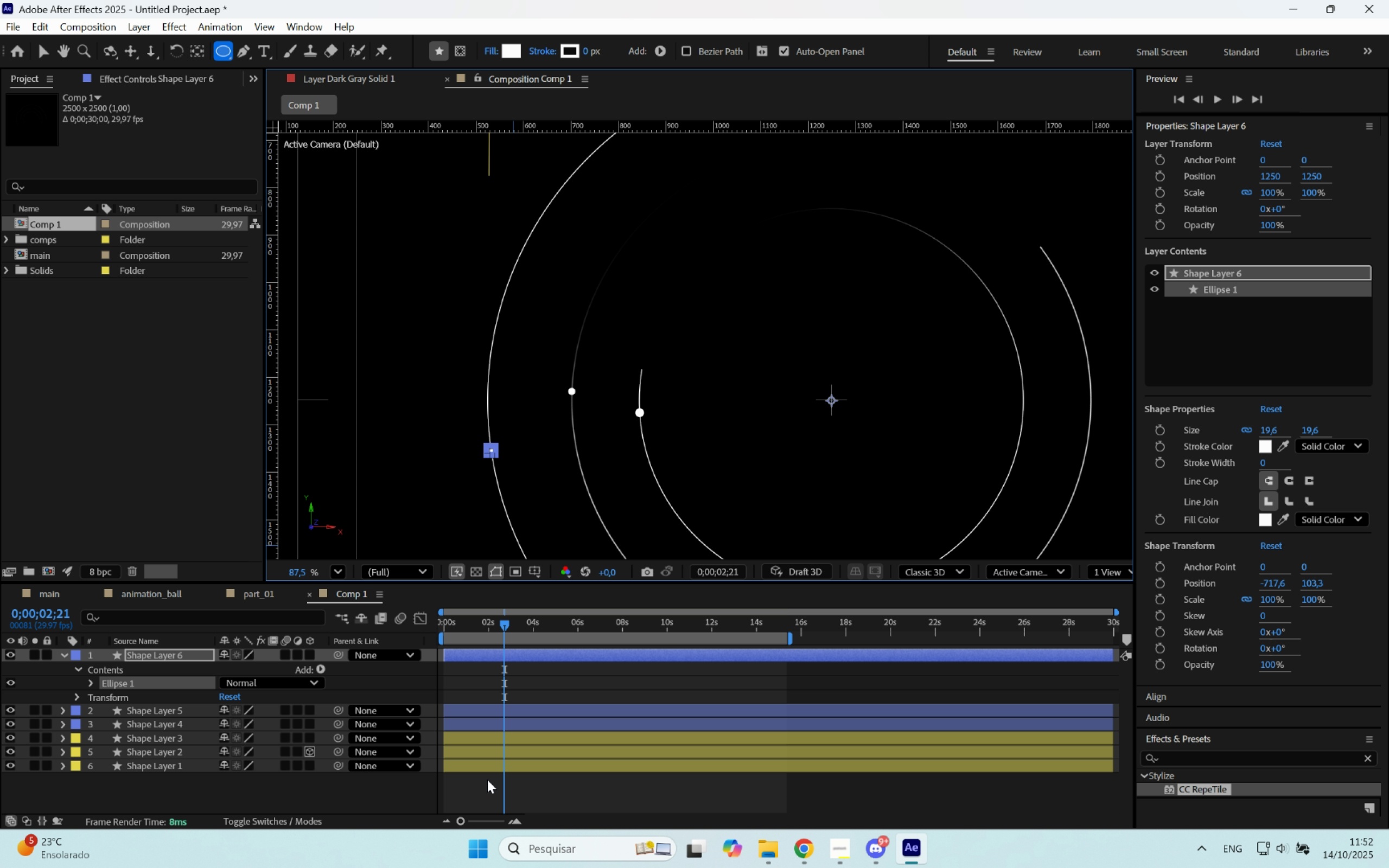 
left_click([488, 783])
 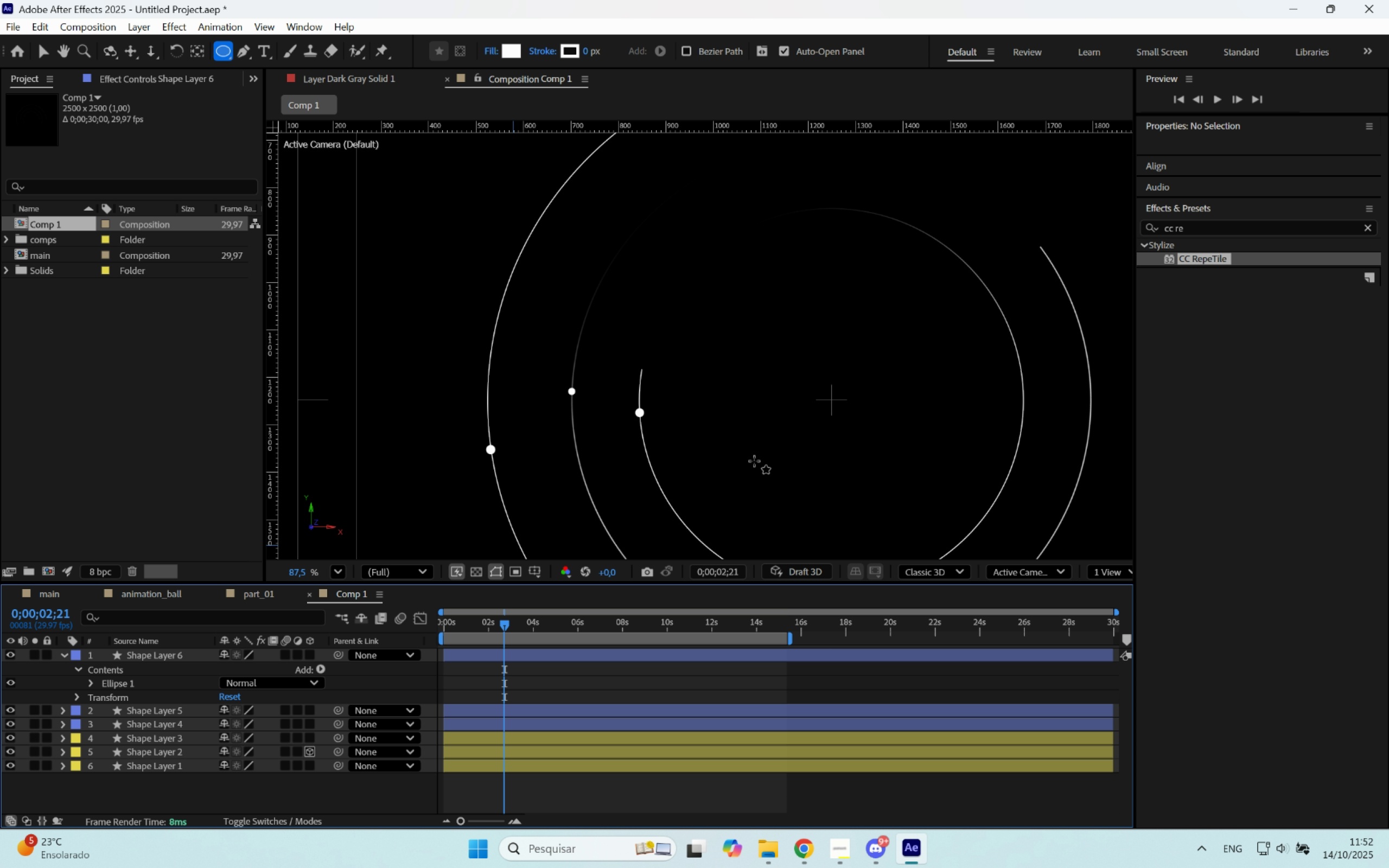 
type(vu)
 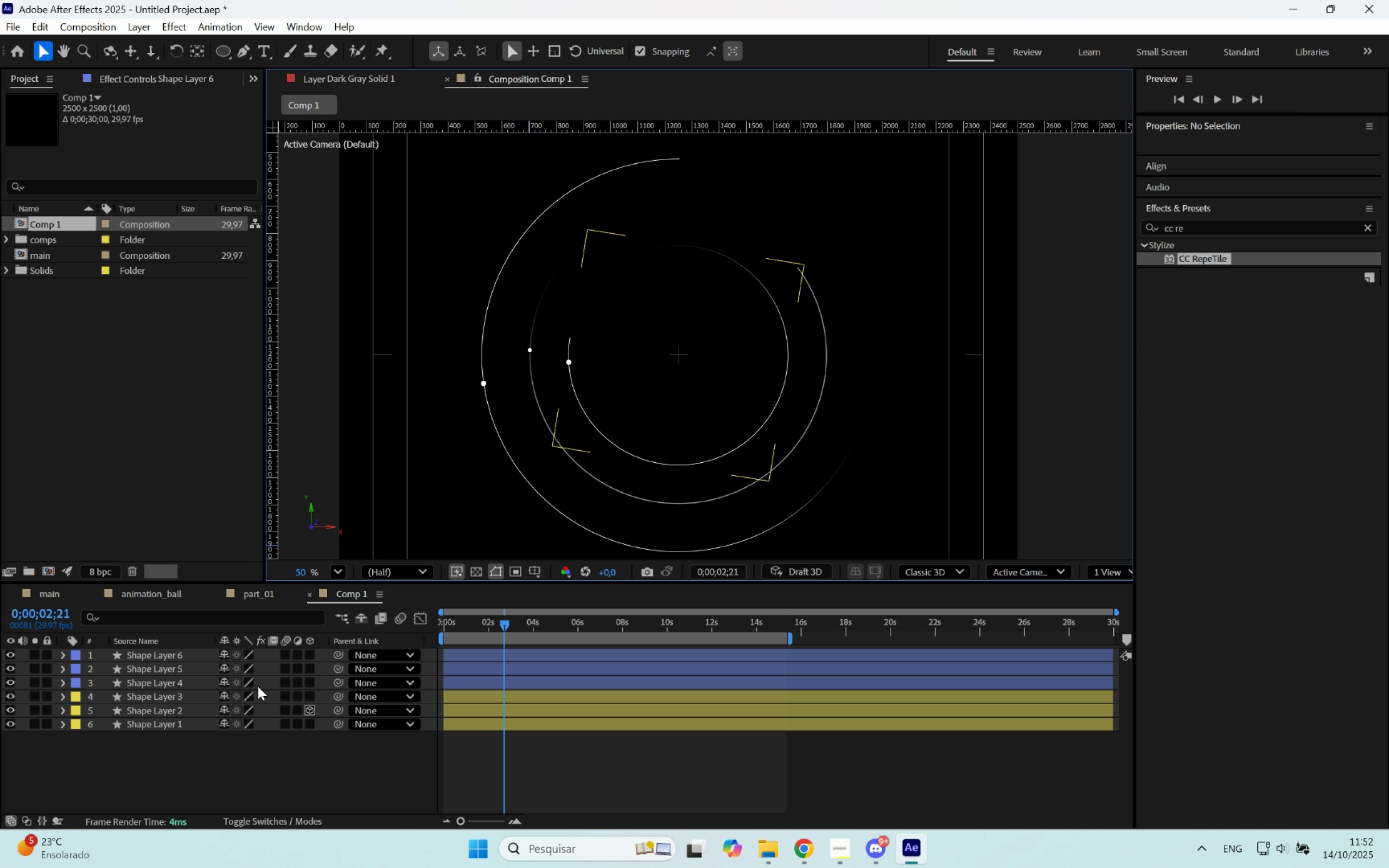 
scroll: coordinate [772, 376], scroll_direction: down, amount: 4.0
 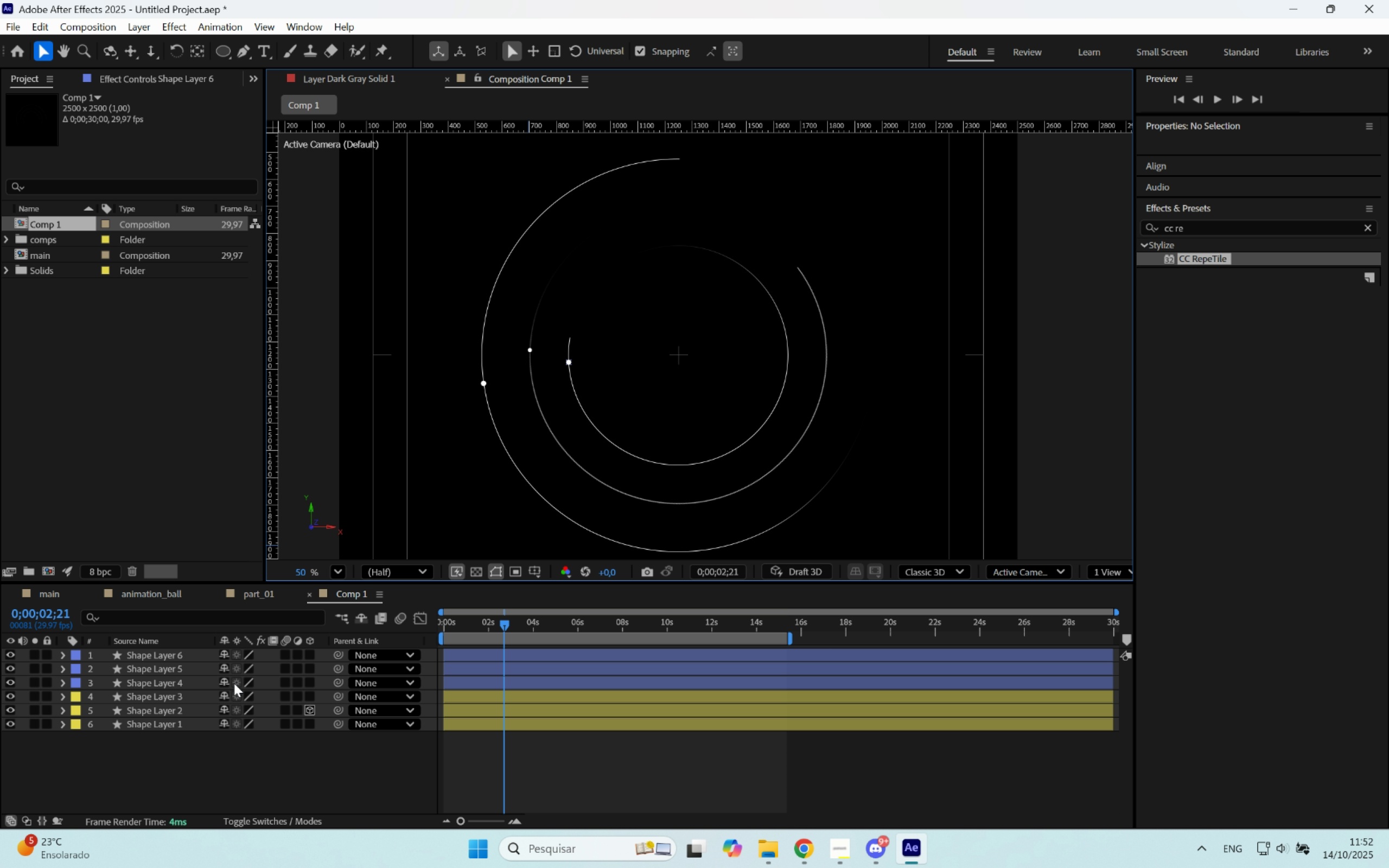 
left_click([152, 655])
 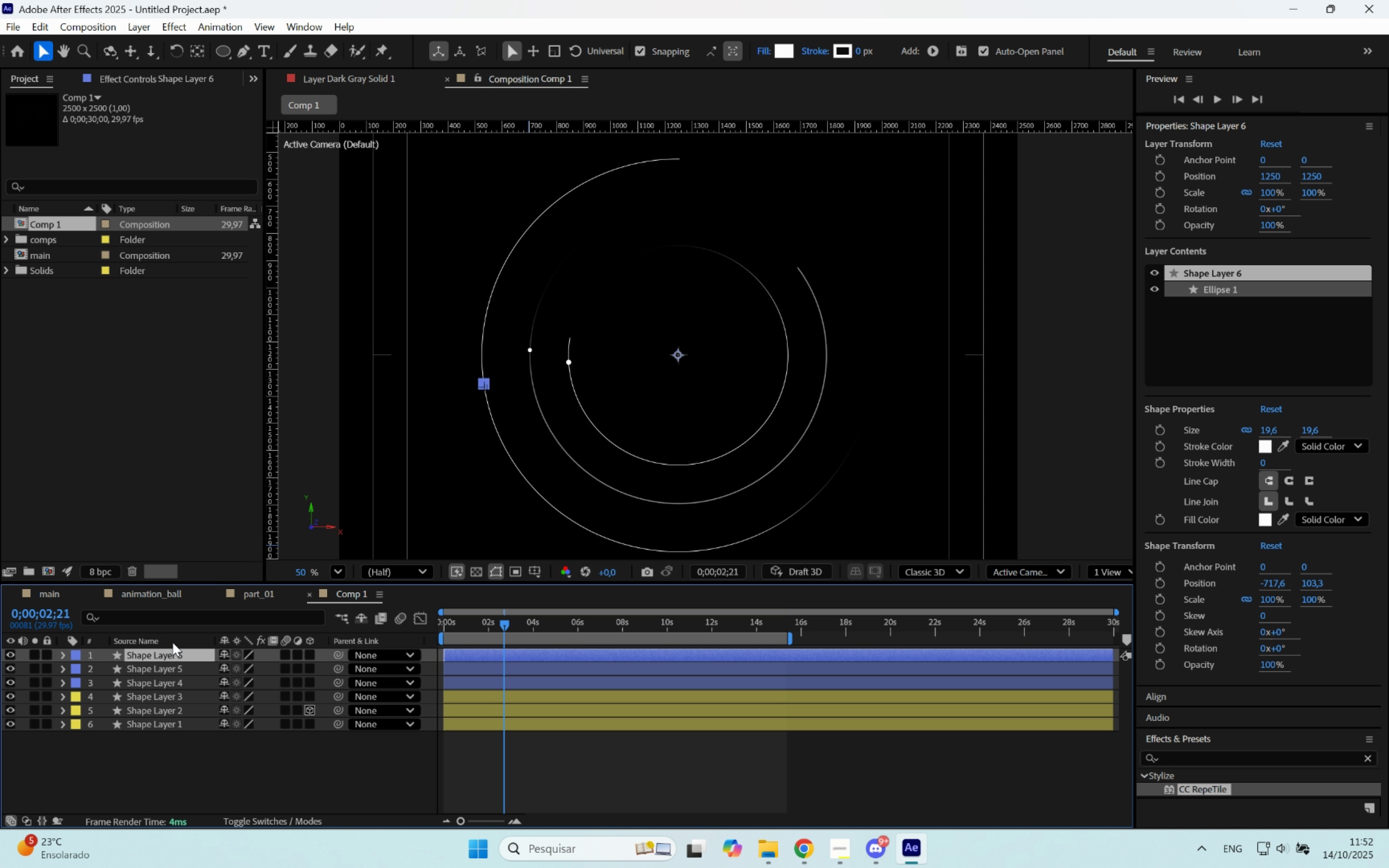 
key(R)
 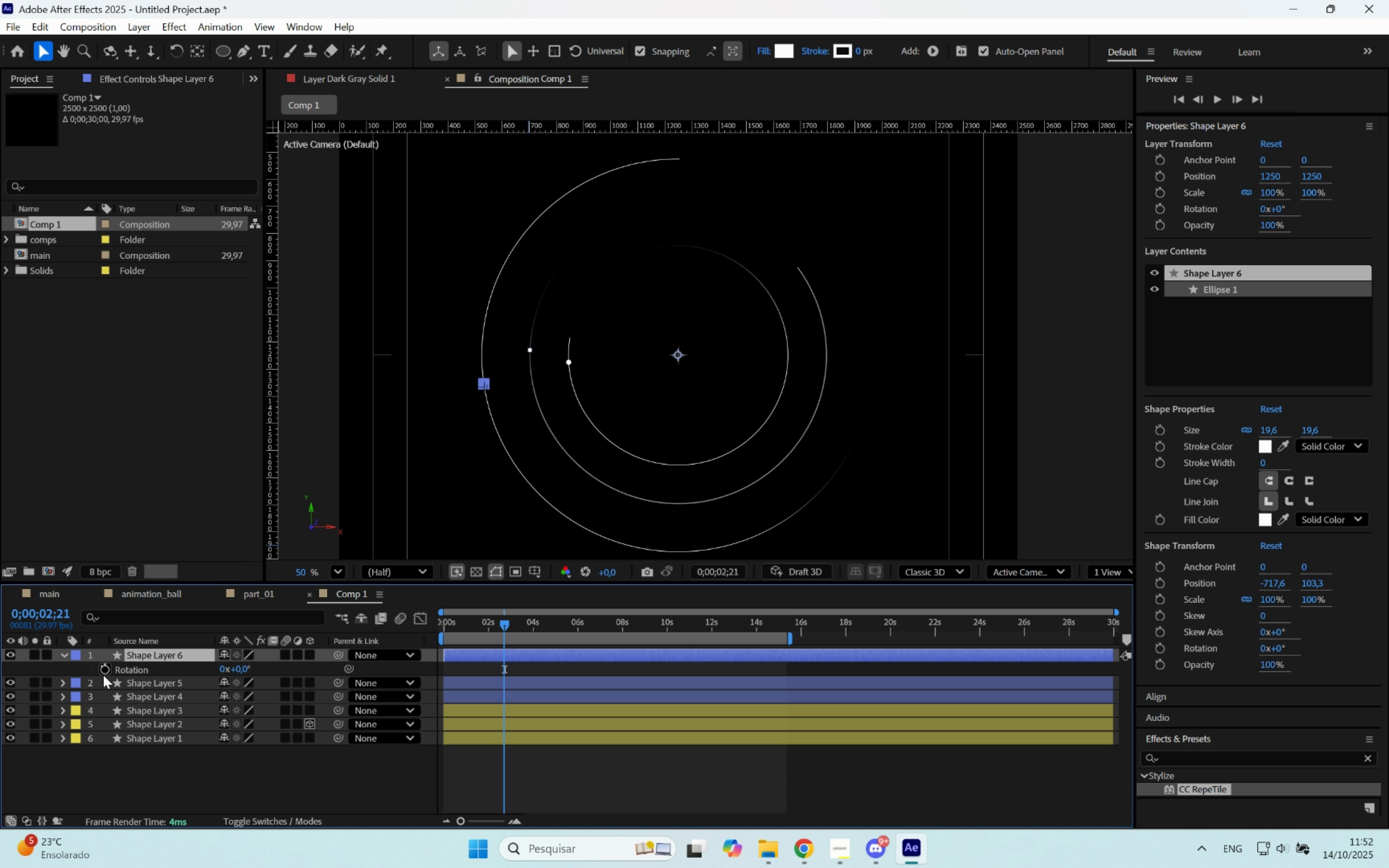 
hold_key(key=AltLeft, duration=0.49)
left_click([103, 671])
 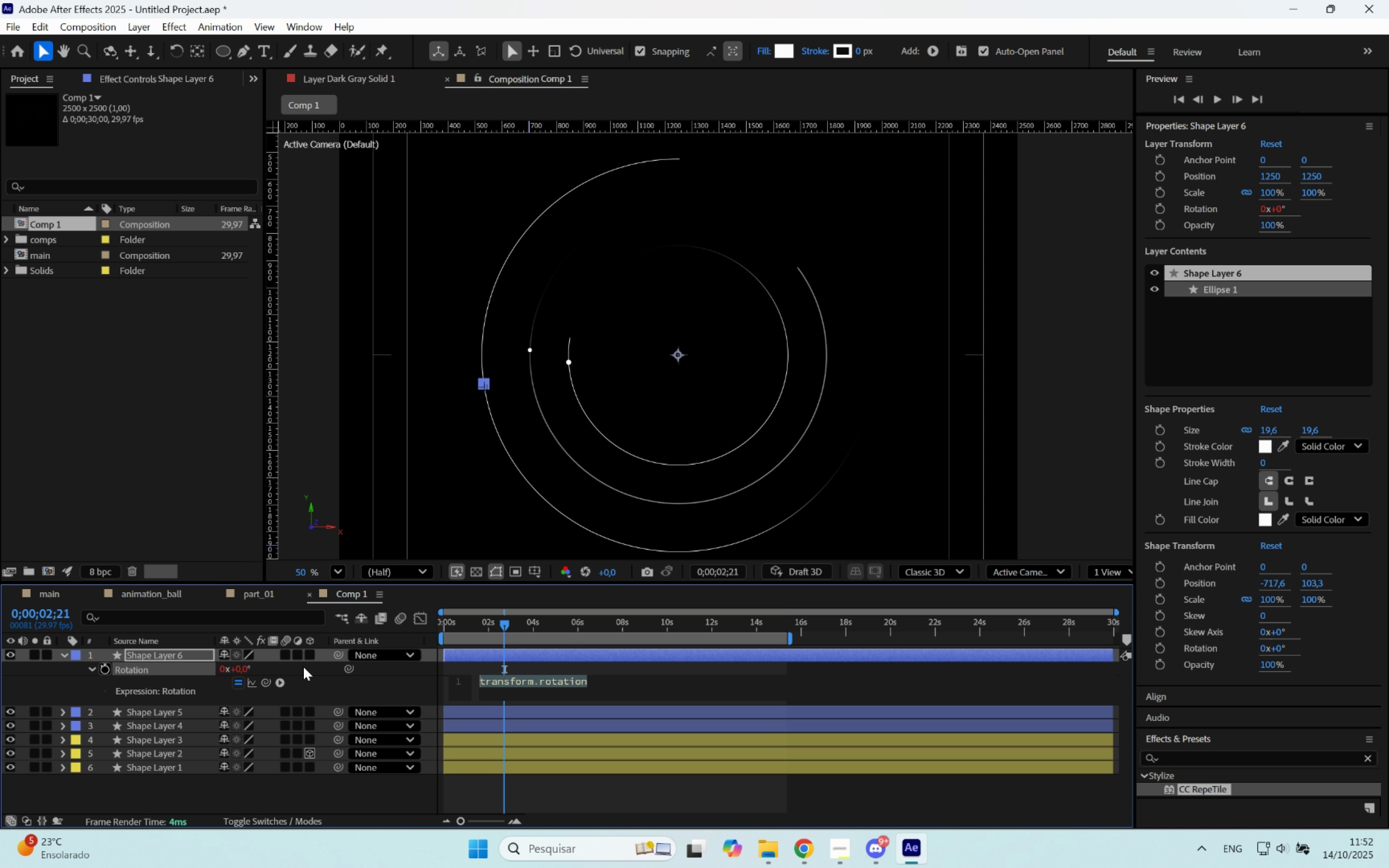 
type(time*-70)
 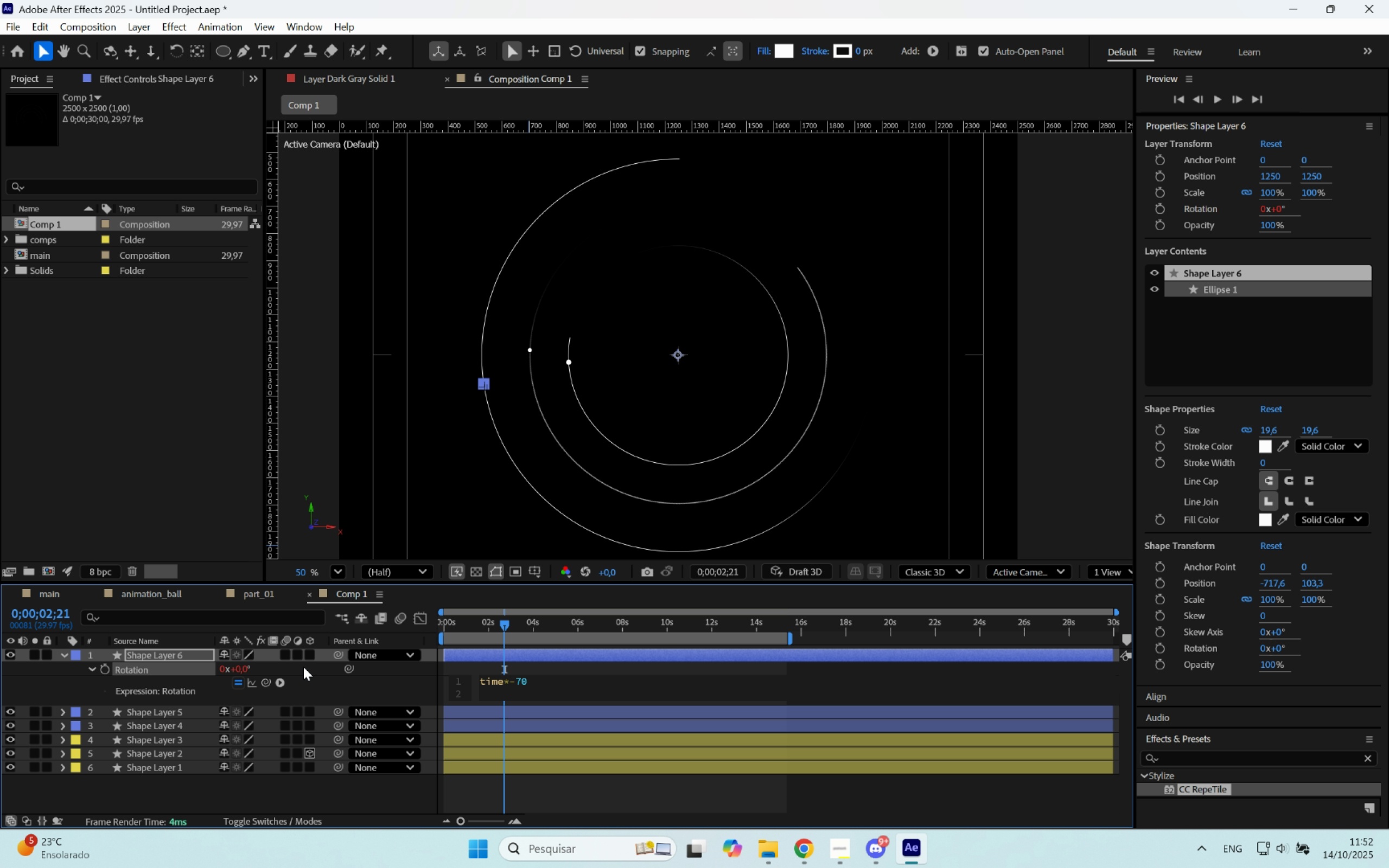 
 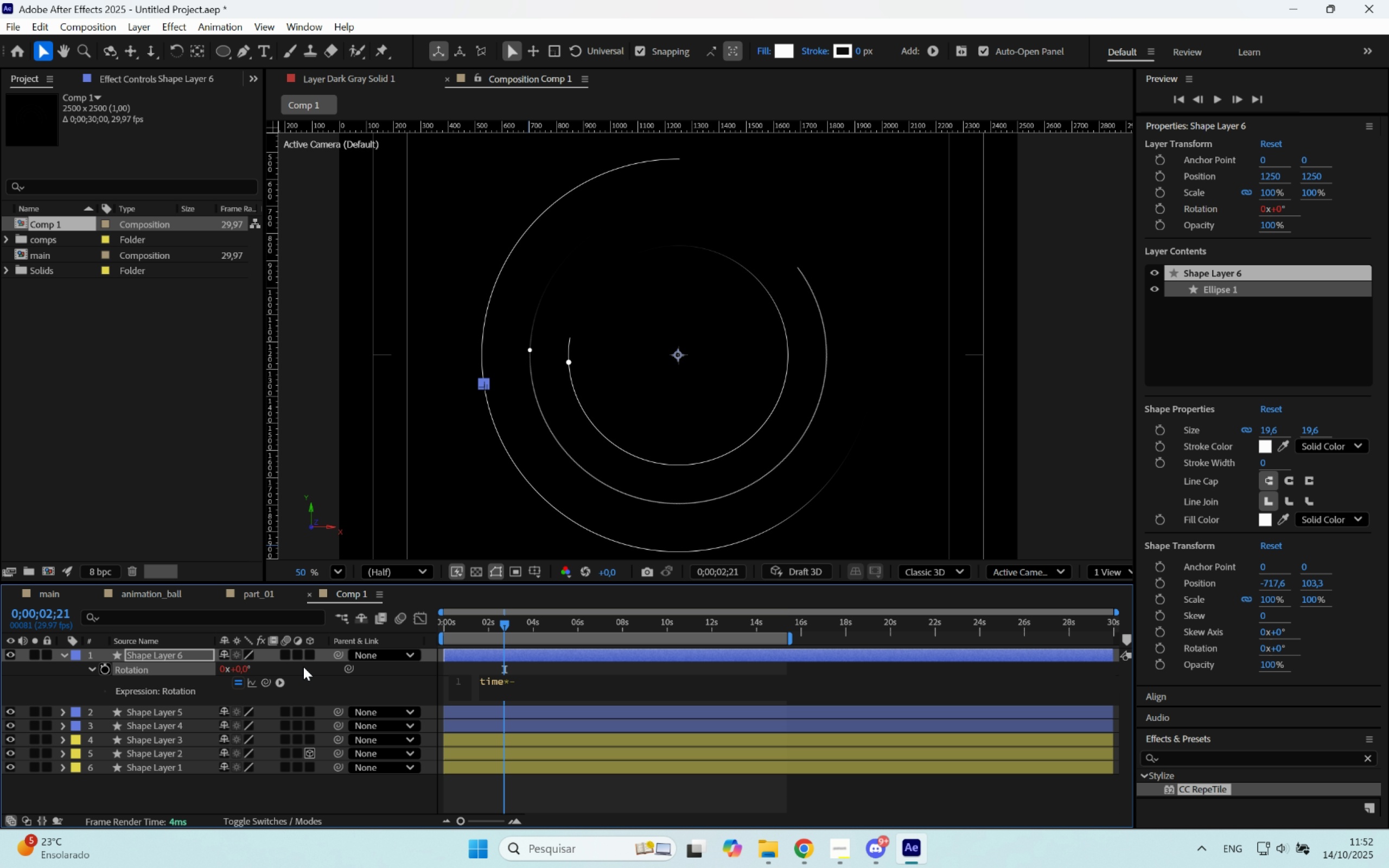 
key(Enter)
 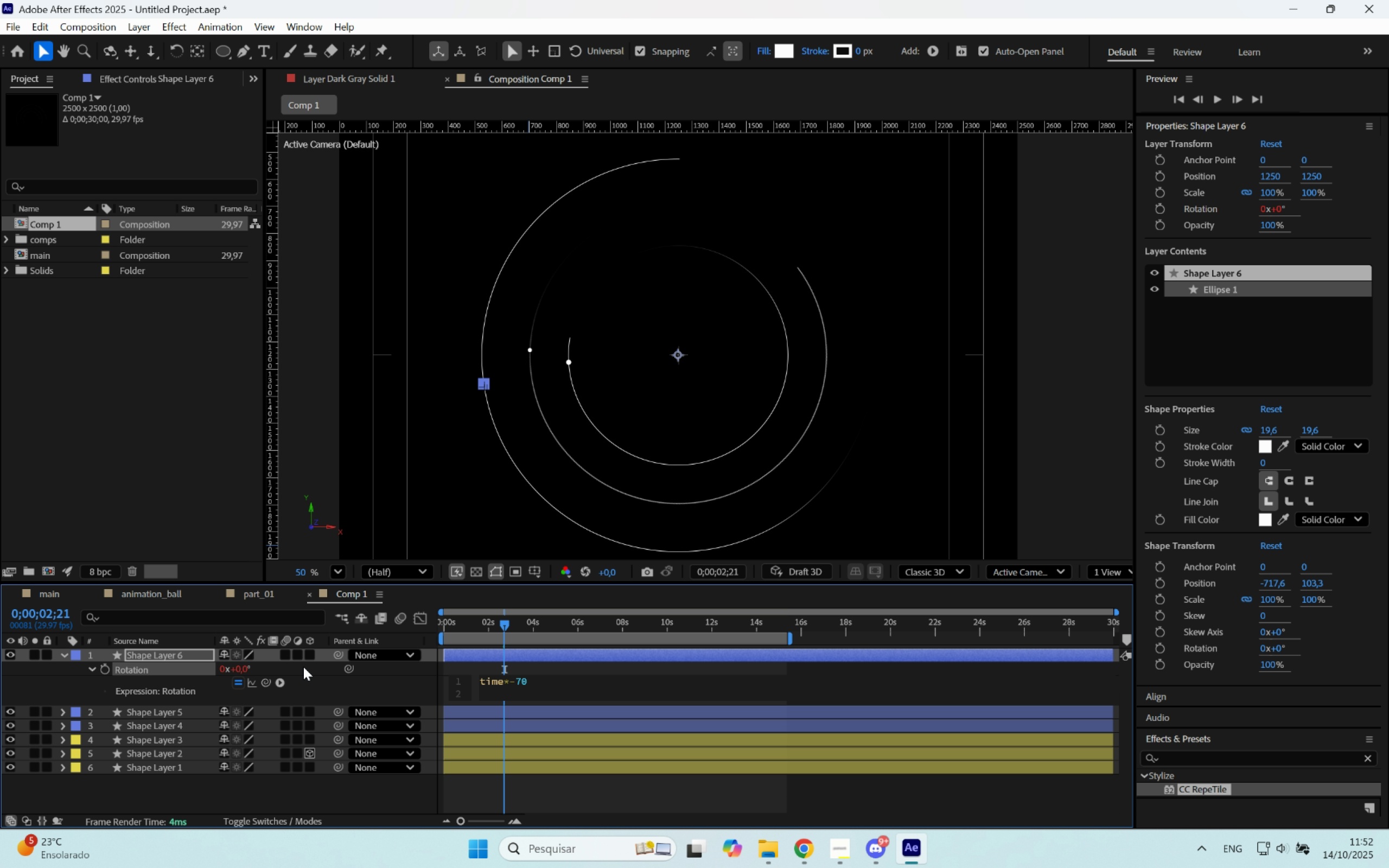 
key(Control+A)
 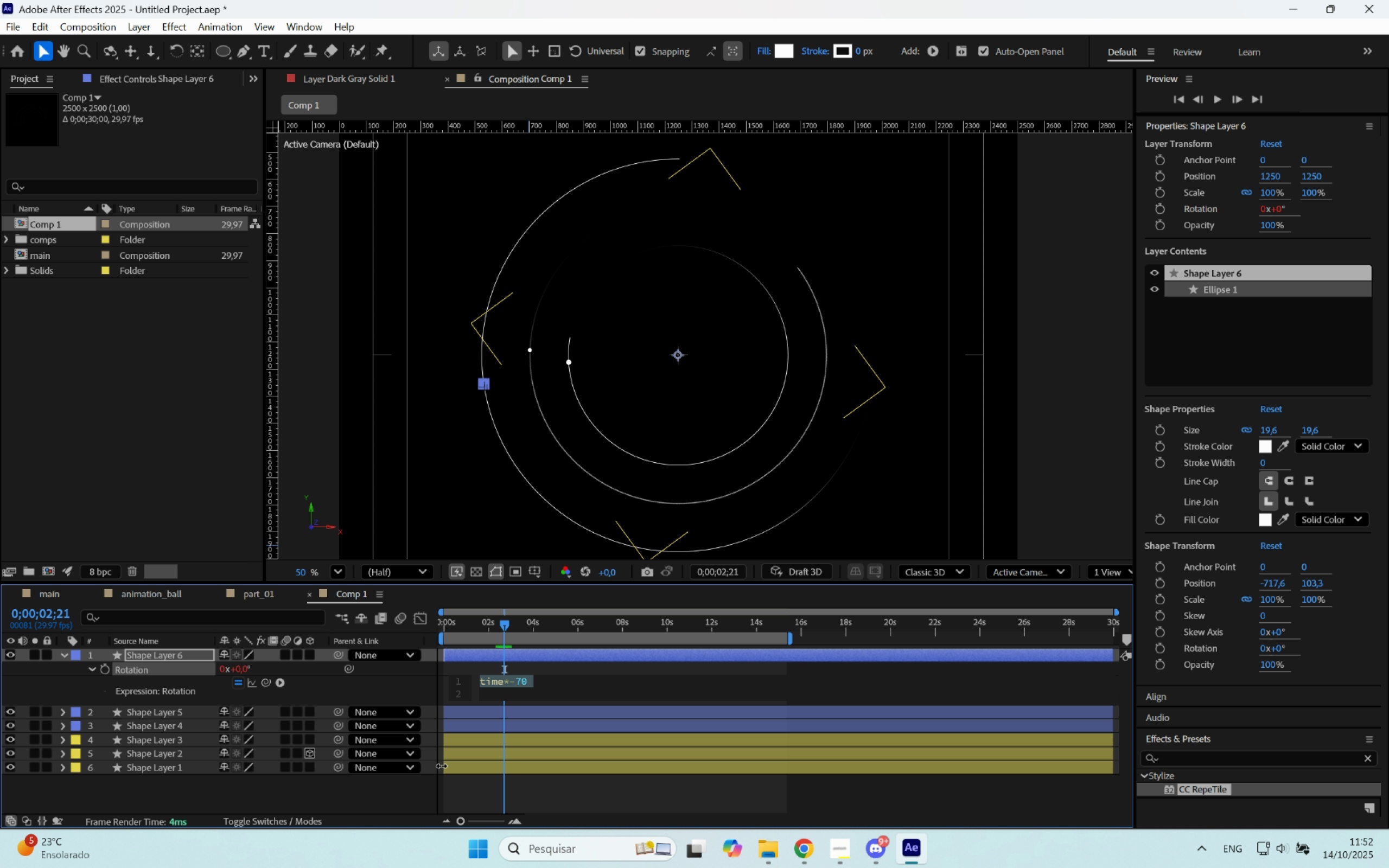 
key(Control+X)
 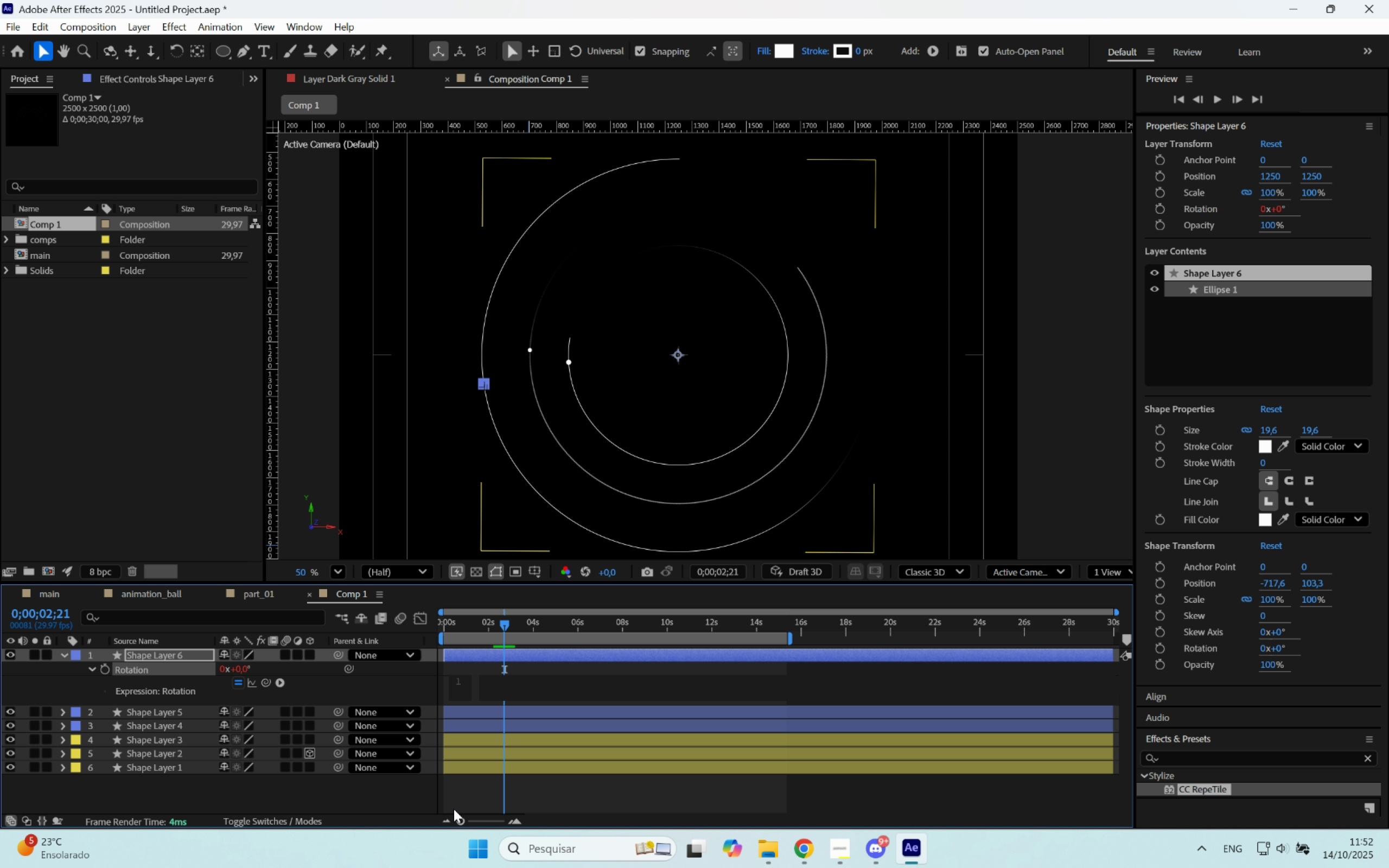 
key(Control+C)
 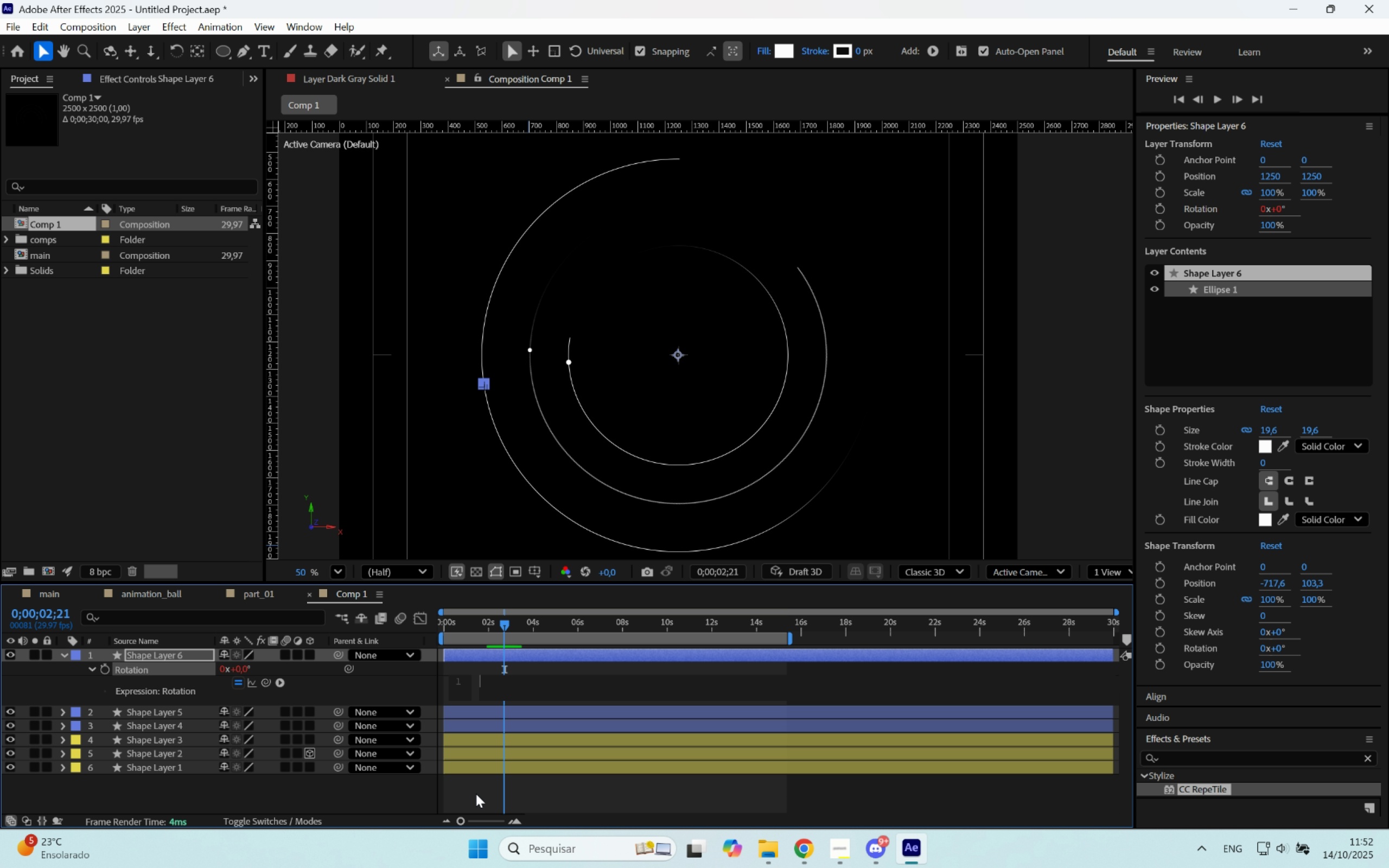 
key(Control+Z)
 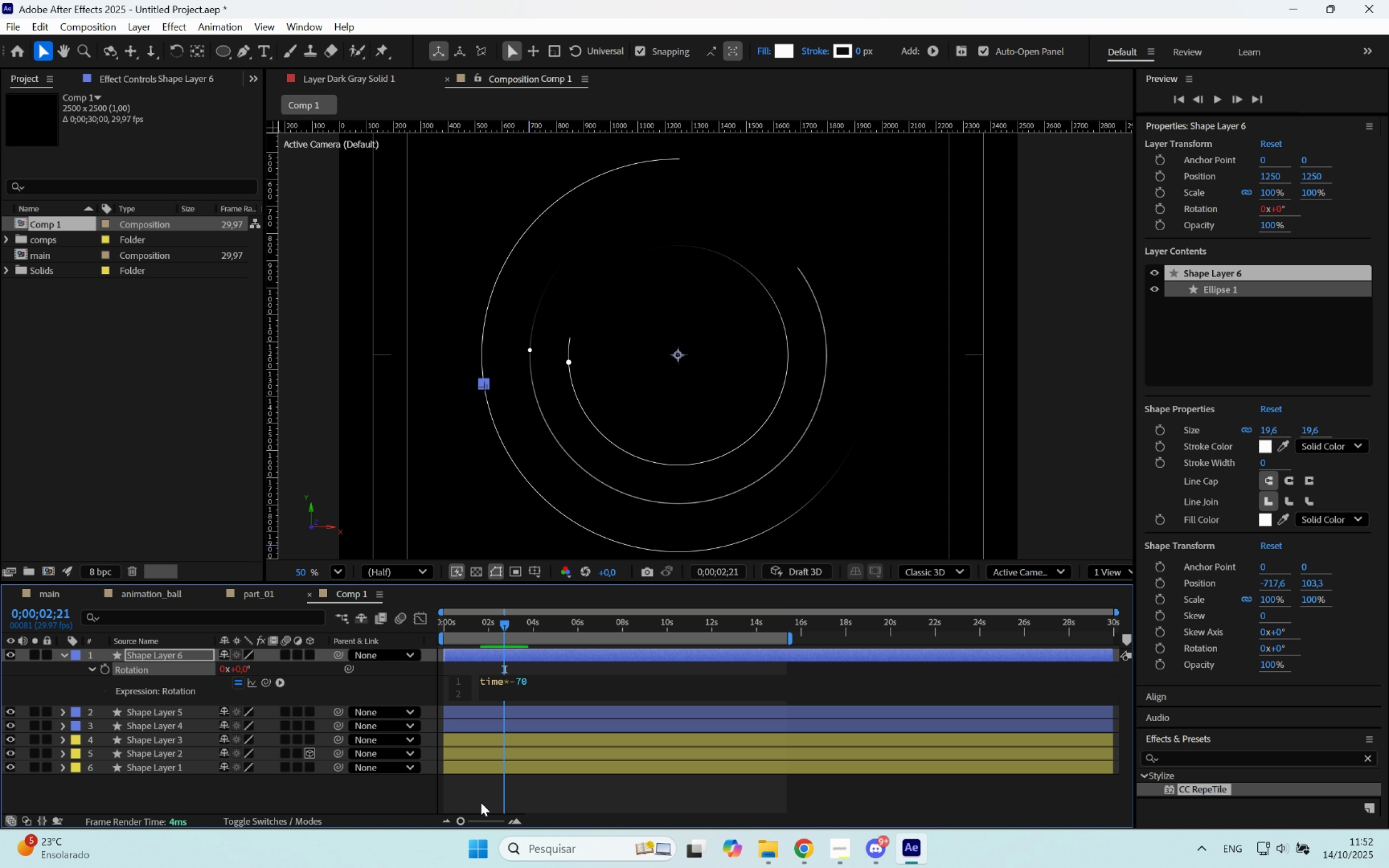 
key(Control+A)
 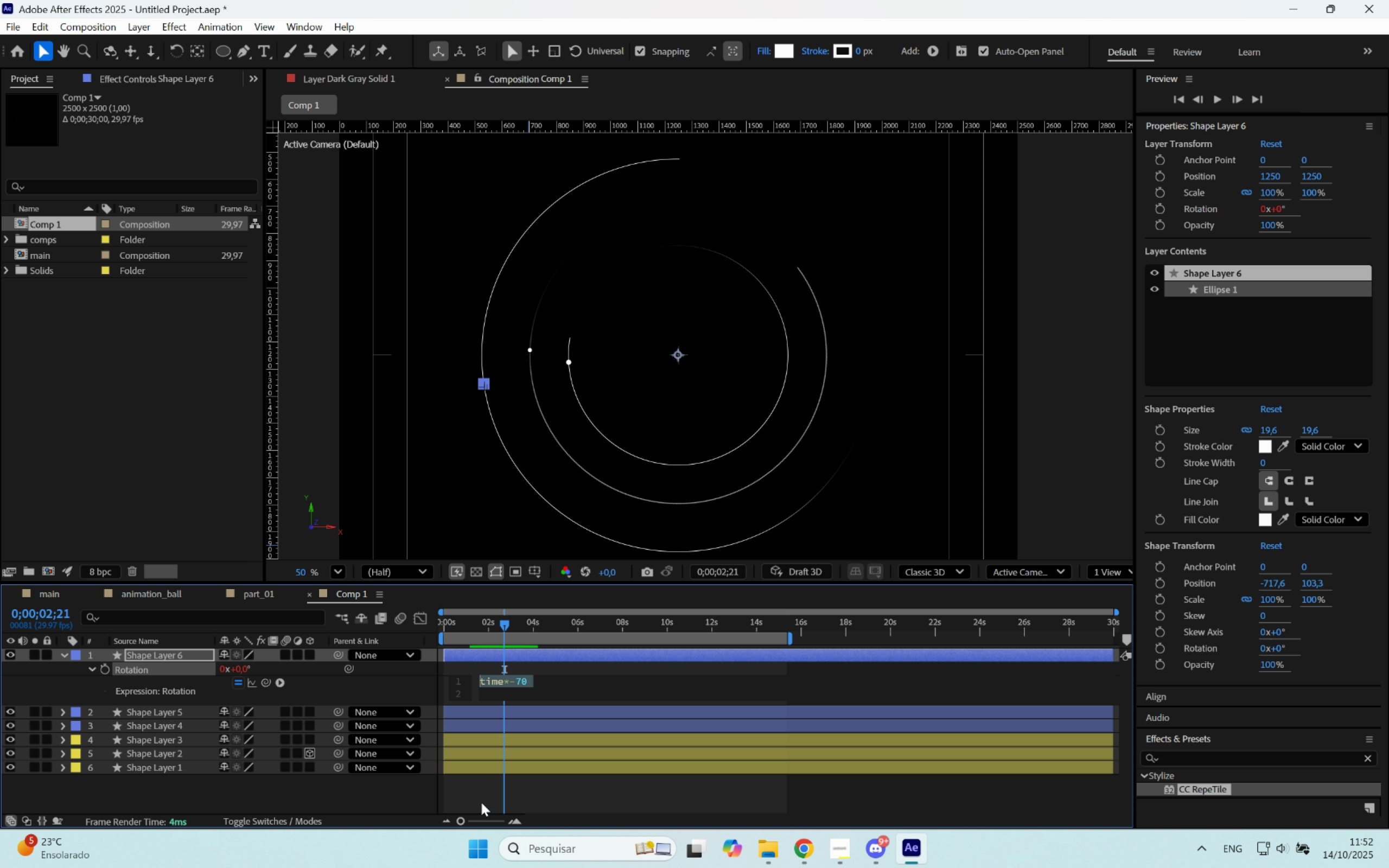 
key(Control+C)
 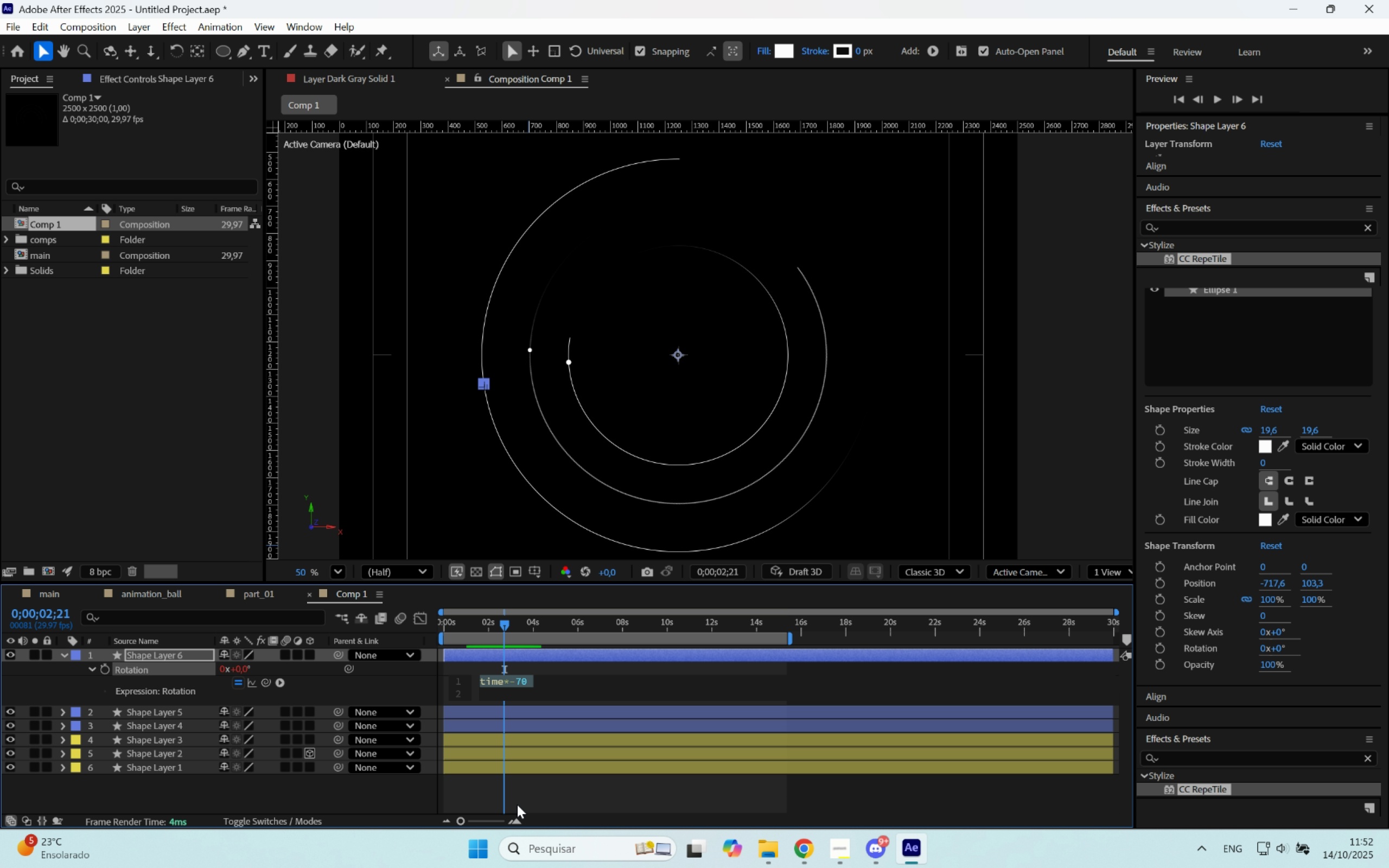 
left_click([517, 805])
 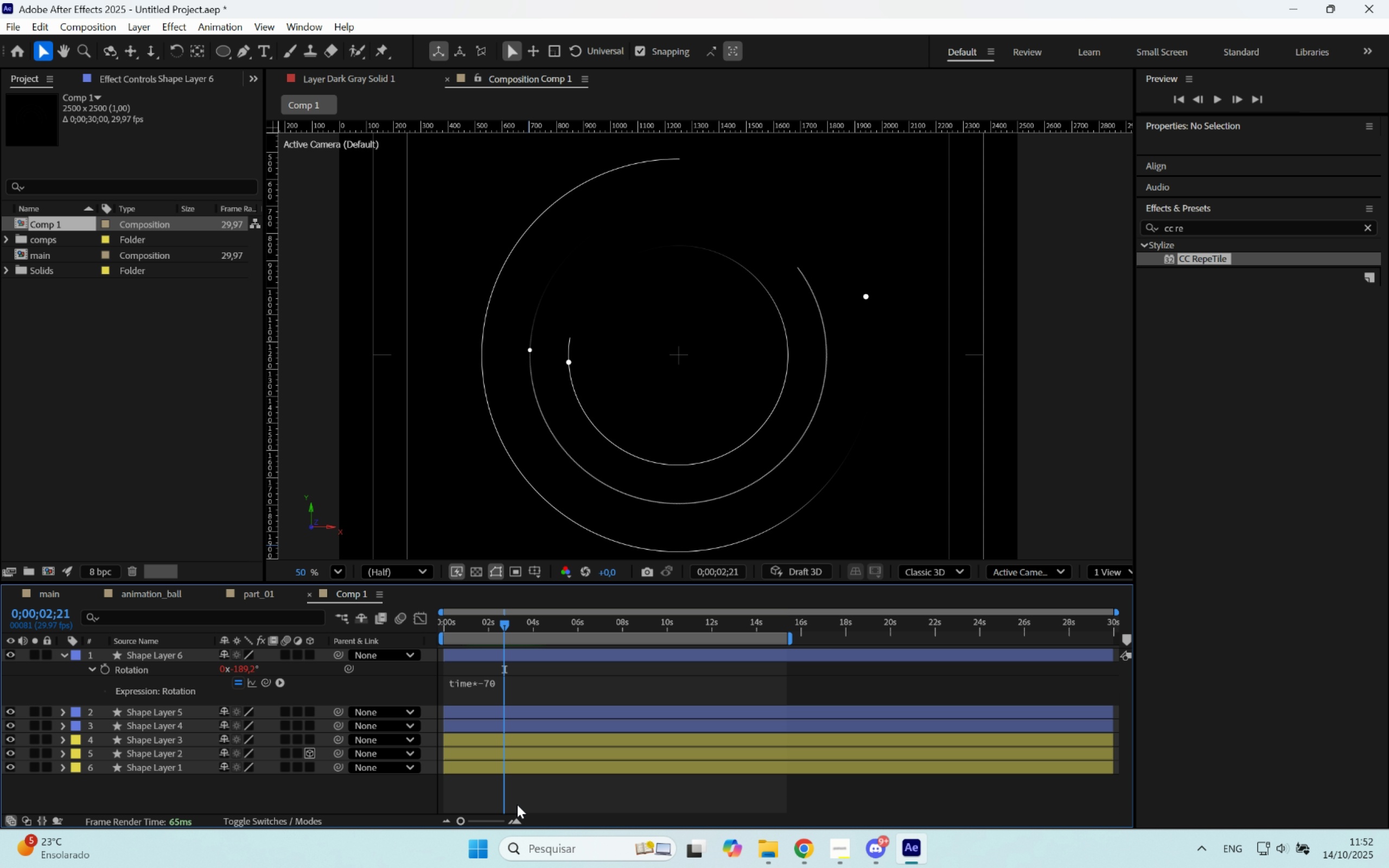 
key(Space)
 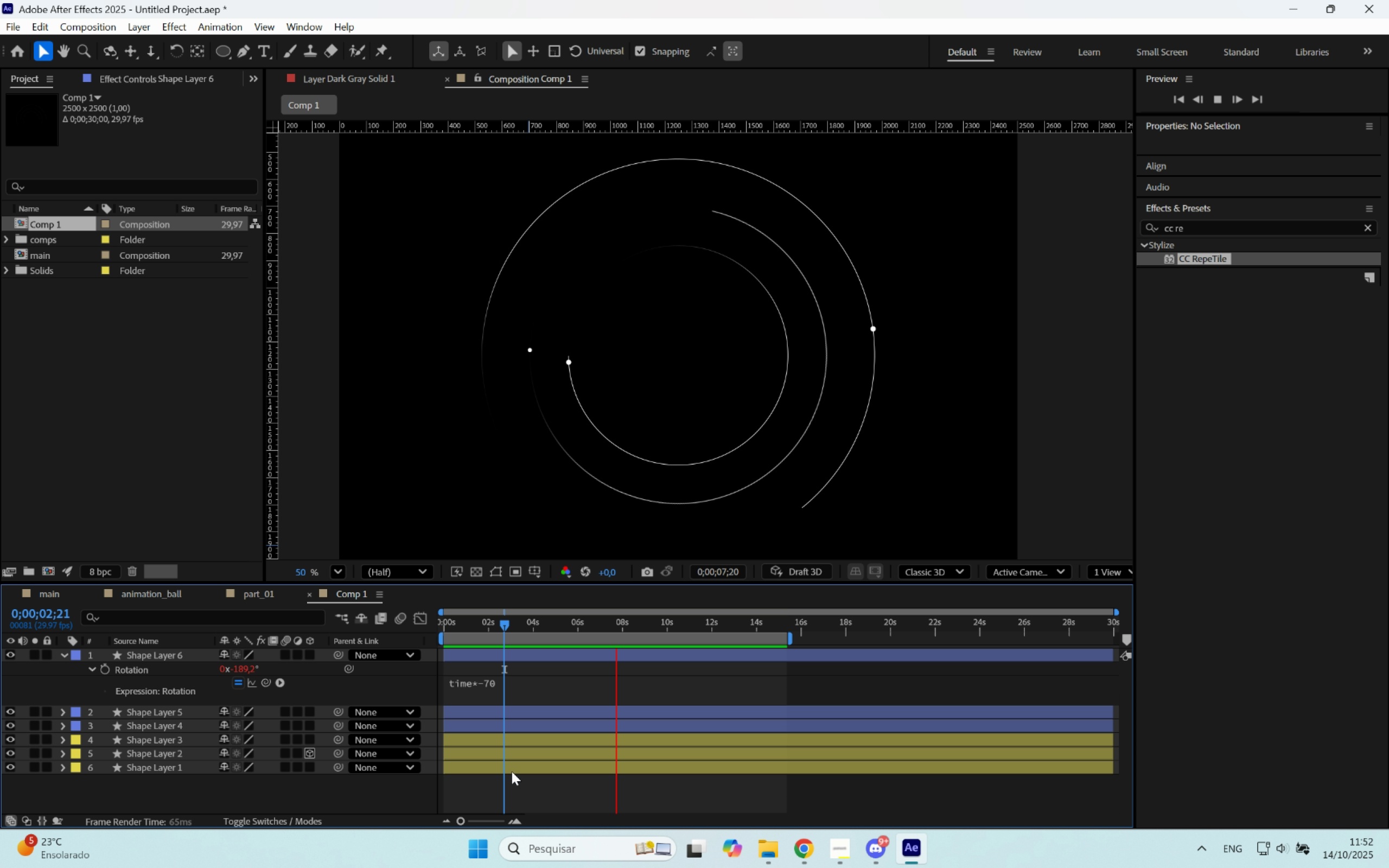 
wait(7.17)
 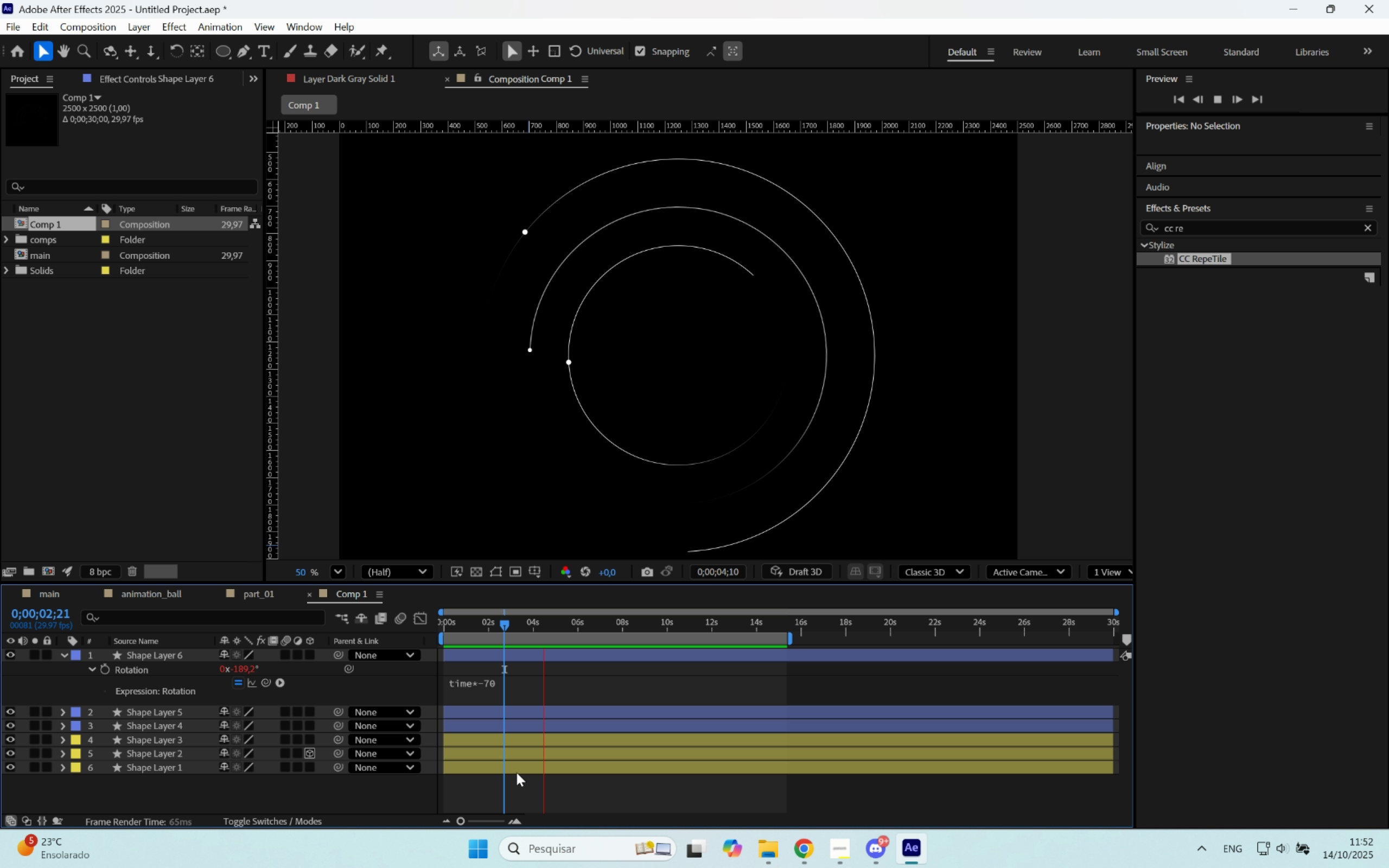 
key(Space)
 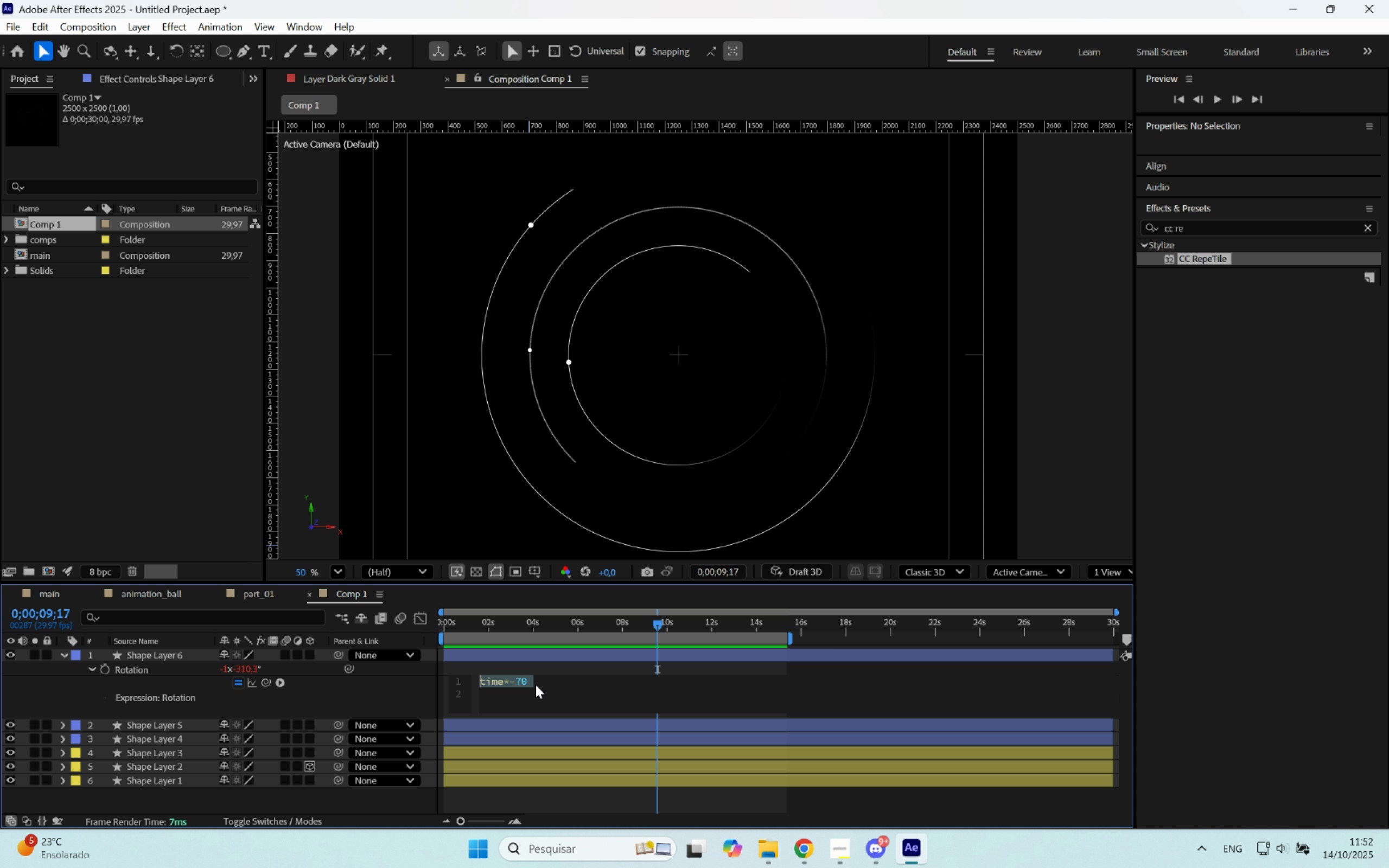 
left_click([536, 685])
 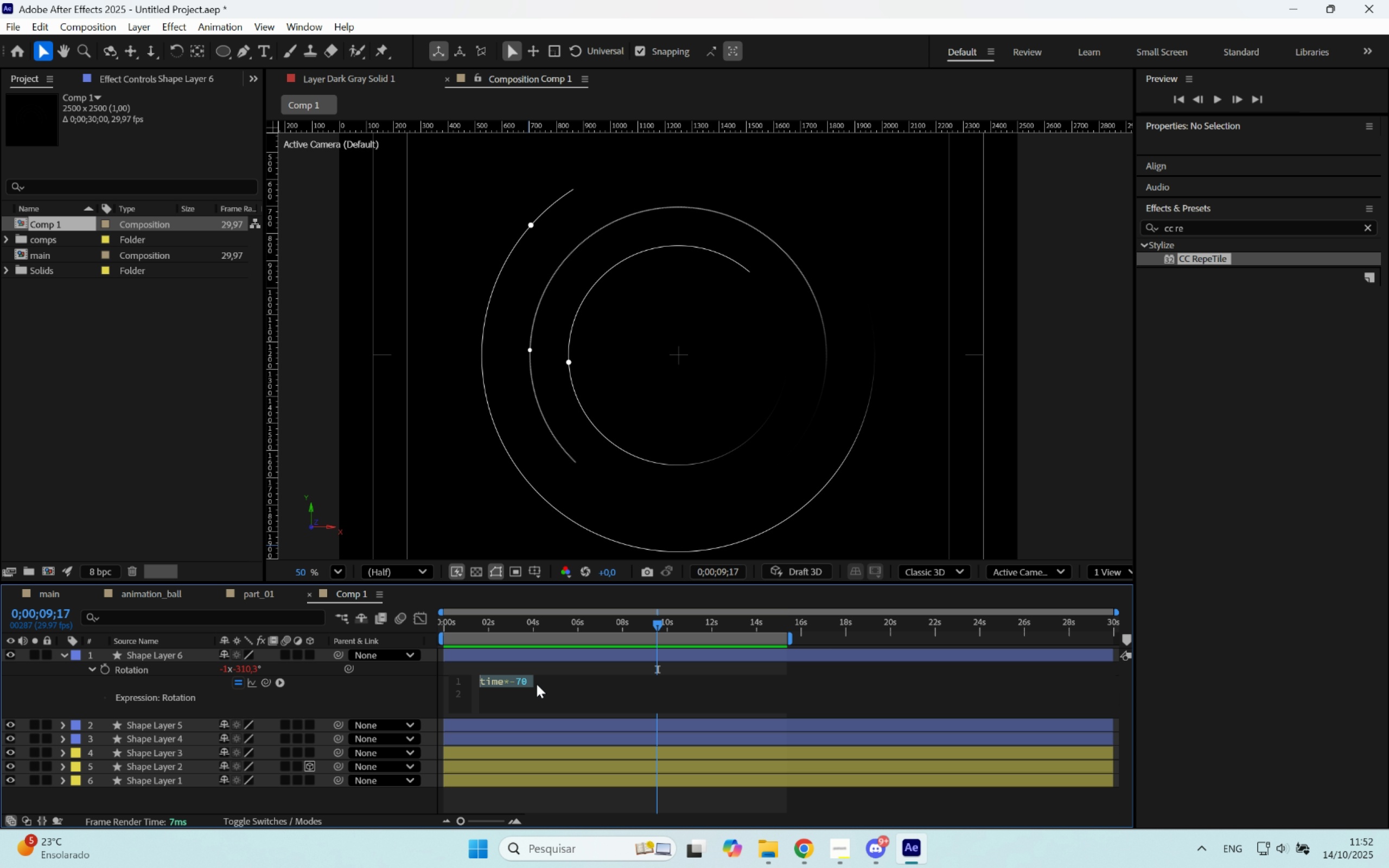 
left_click_drag(start_coordinate=[536, 684], to_coordinate=[541, 684])
 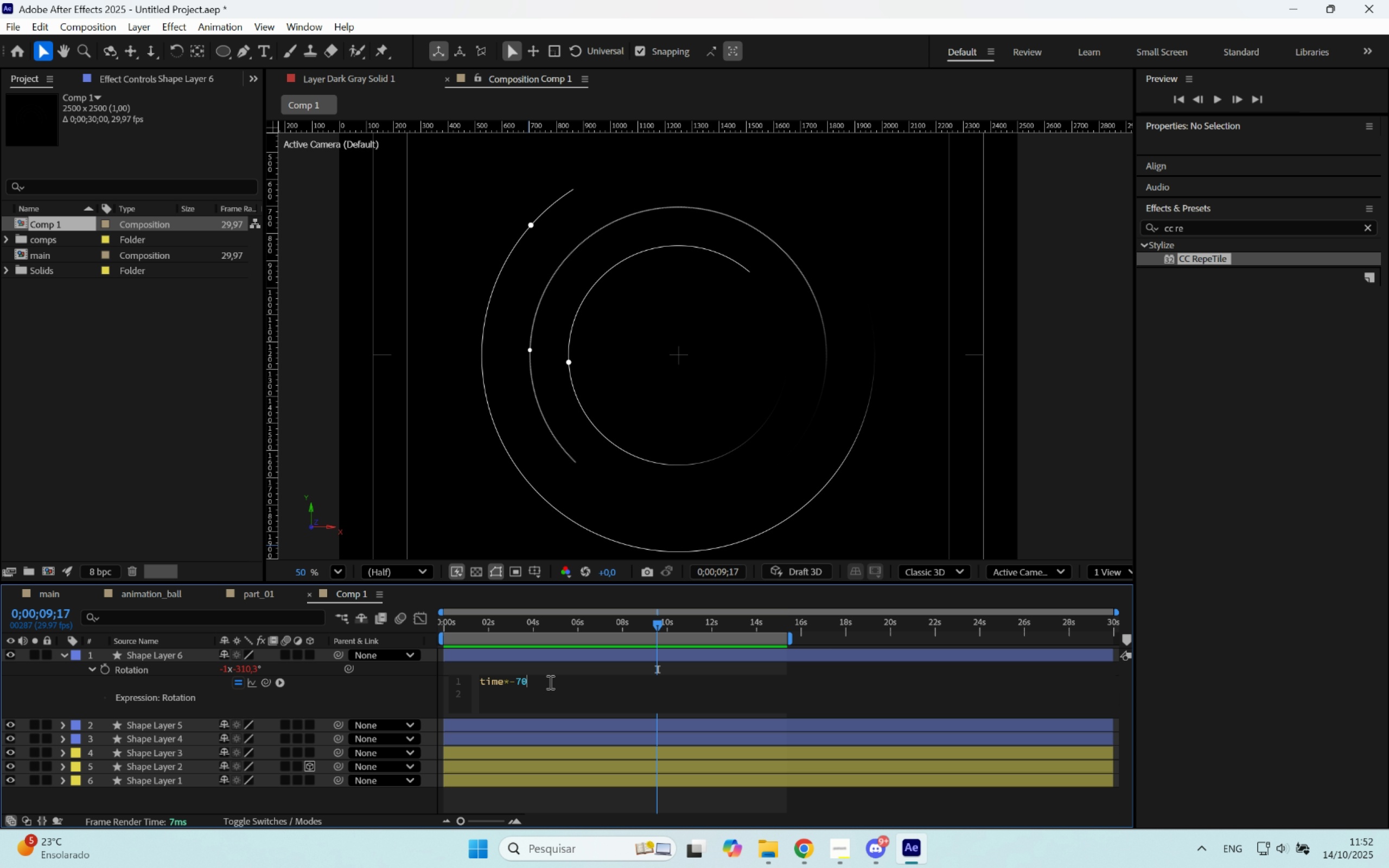 
left_click_drag(start_coordinate=[548, 682], to_coordinate=[515, 684])
 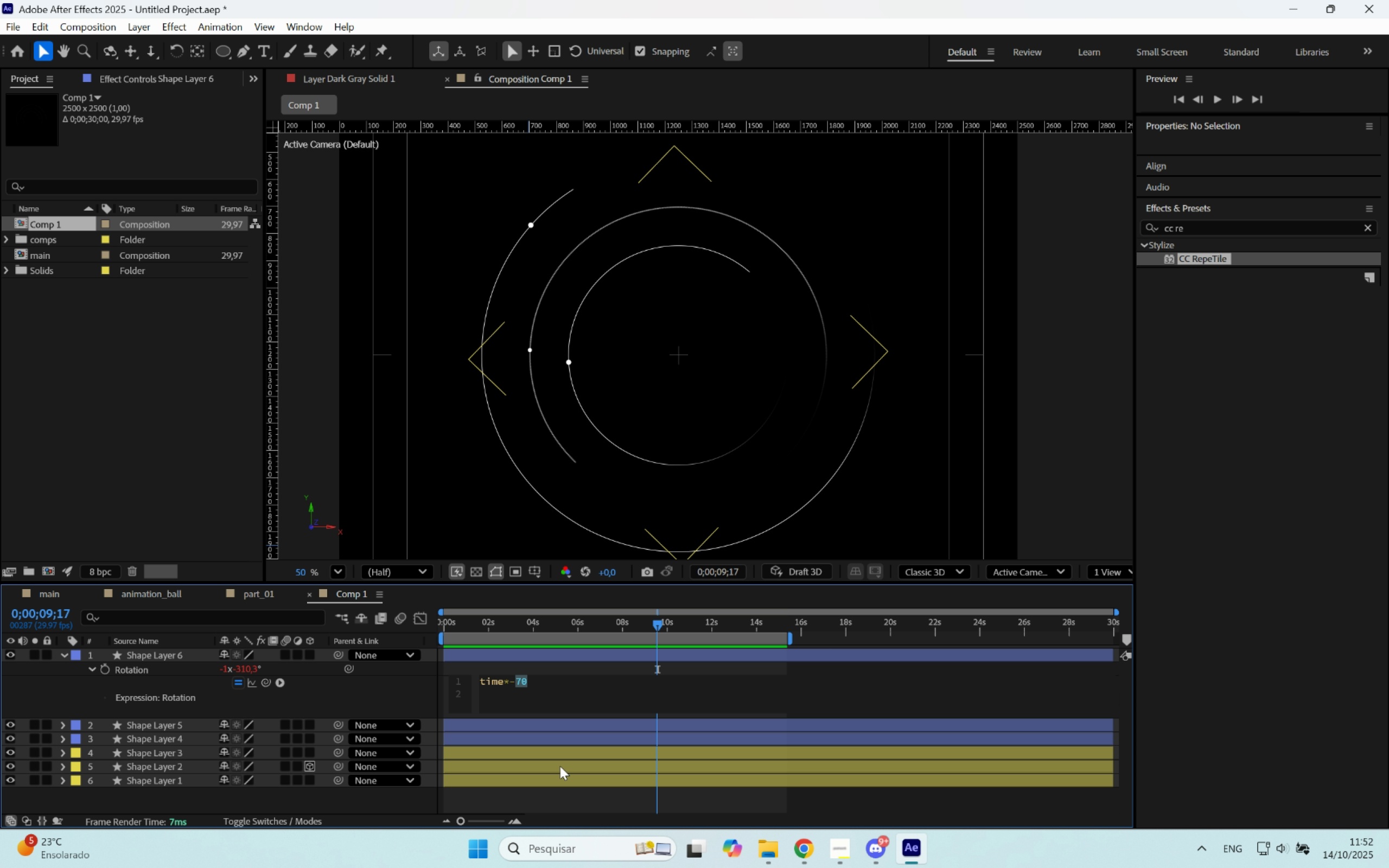 
type(30  )
 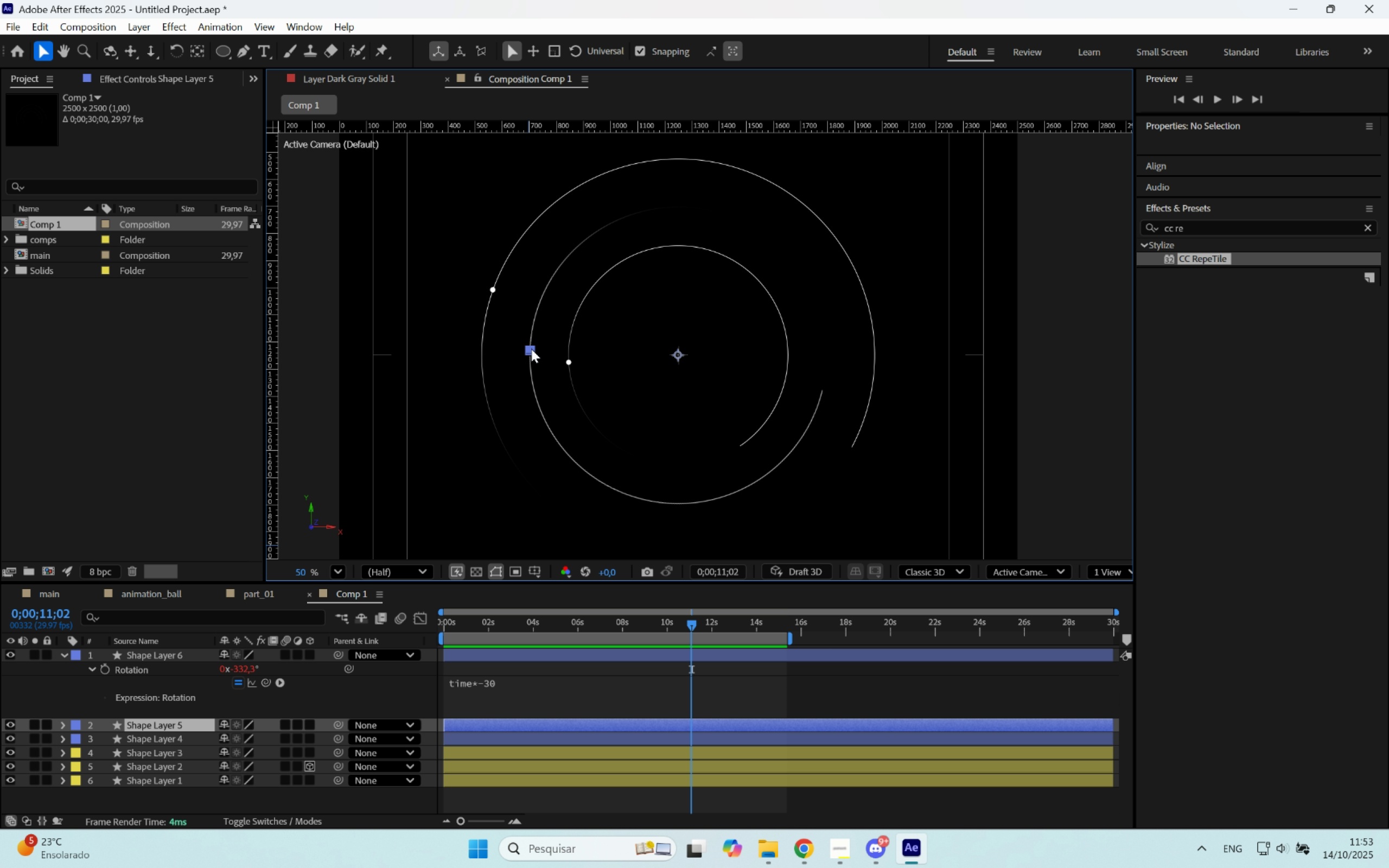 
left_click([531, 349])
 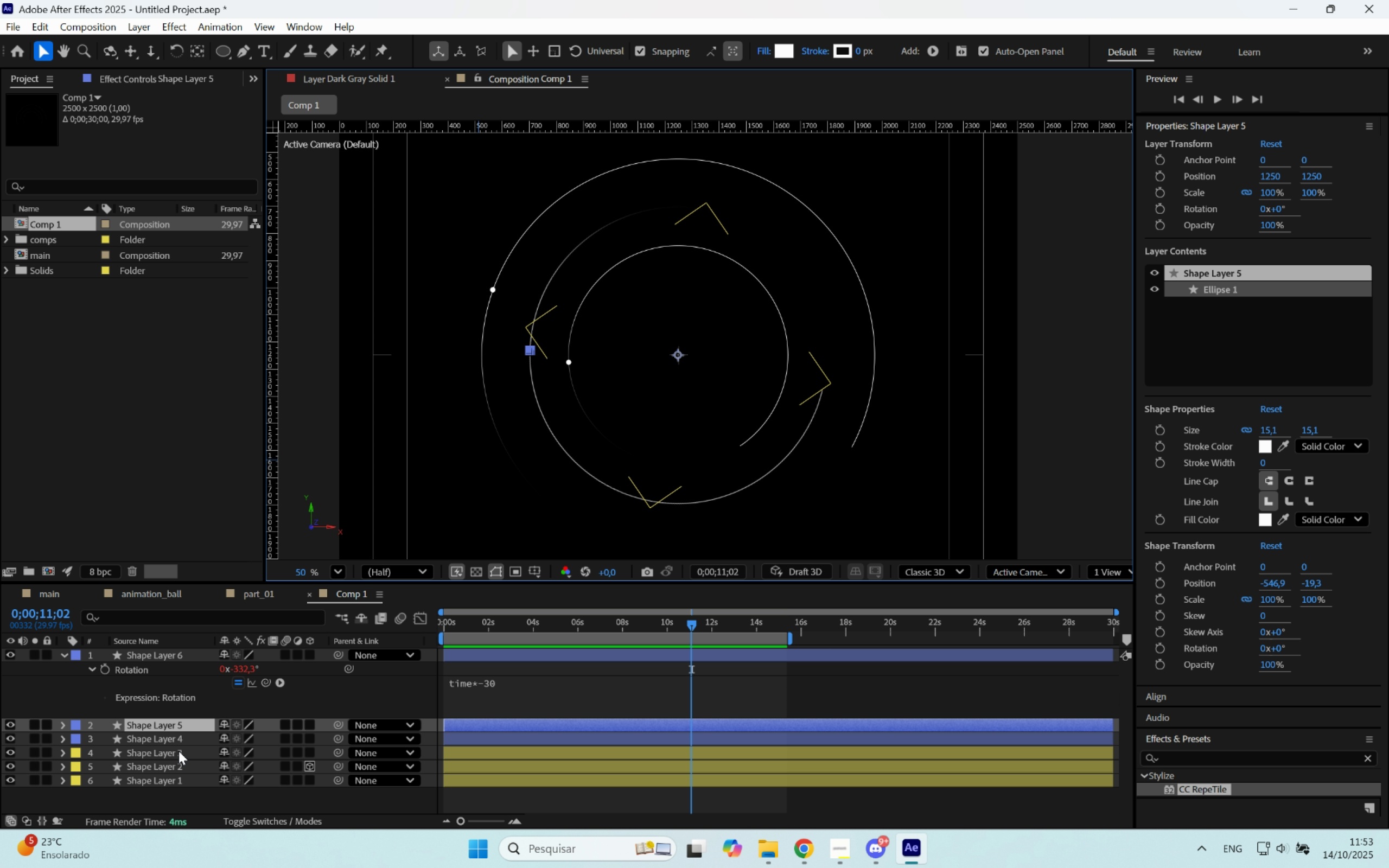 
key(R)
 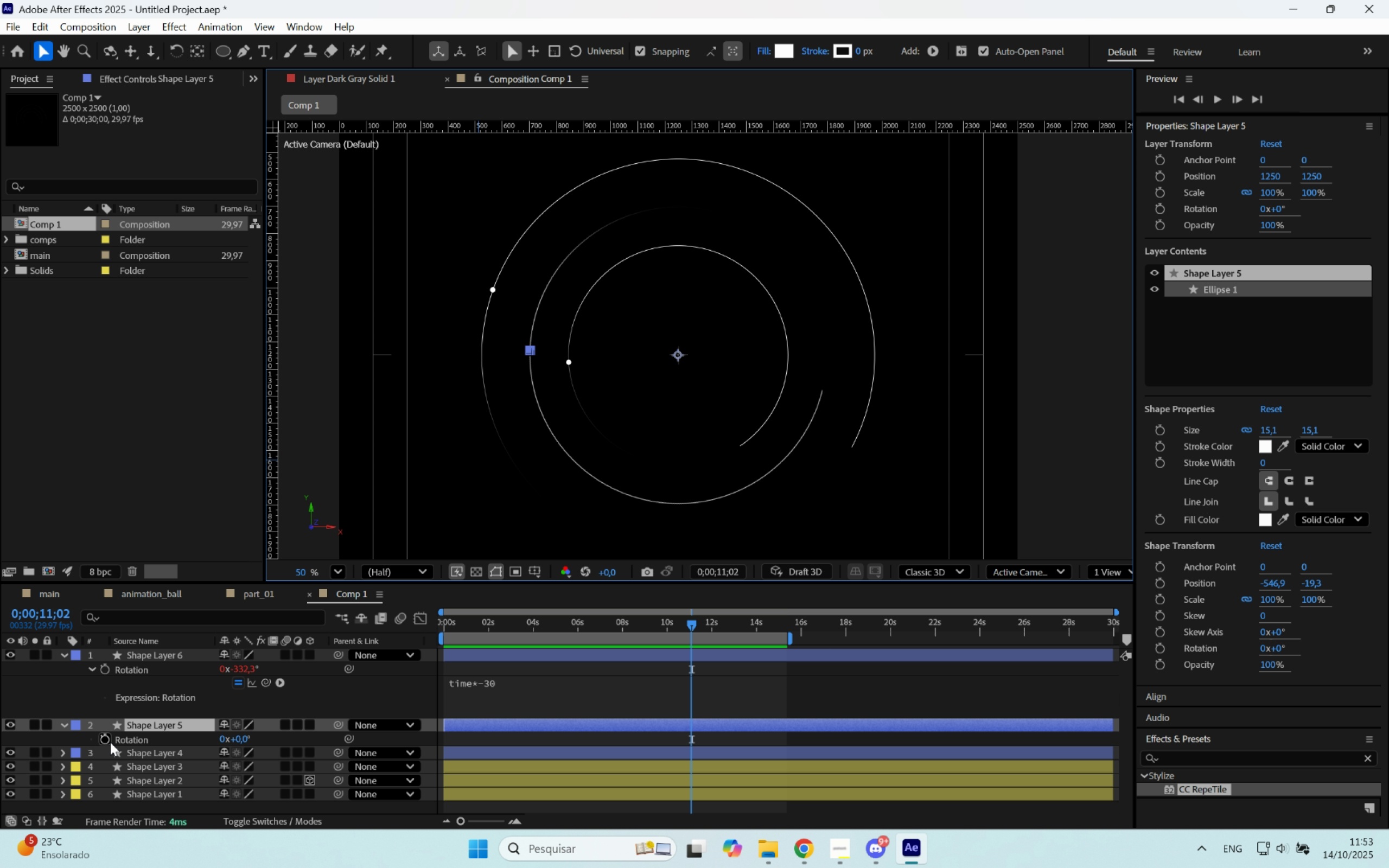 
hold_key(key=AltLeft, duration=0.52)
left_click([103, 740])
 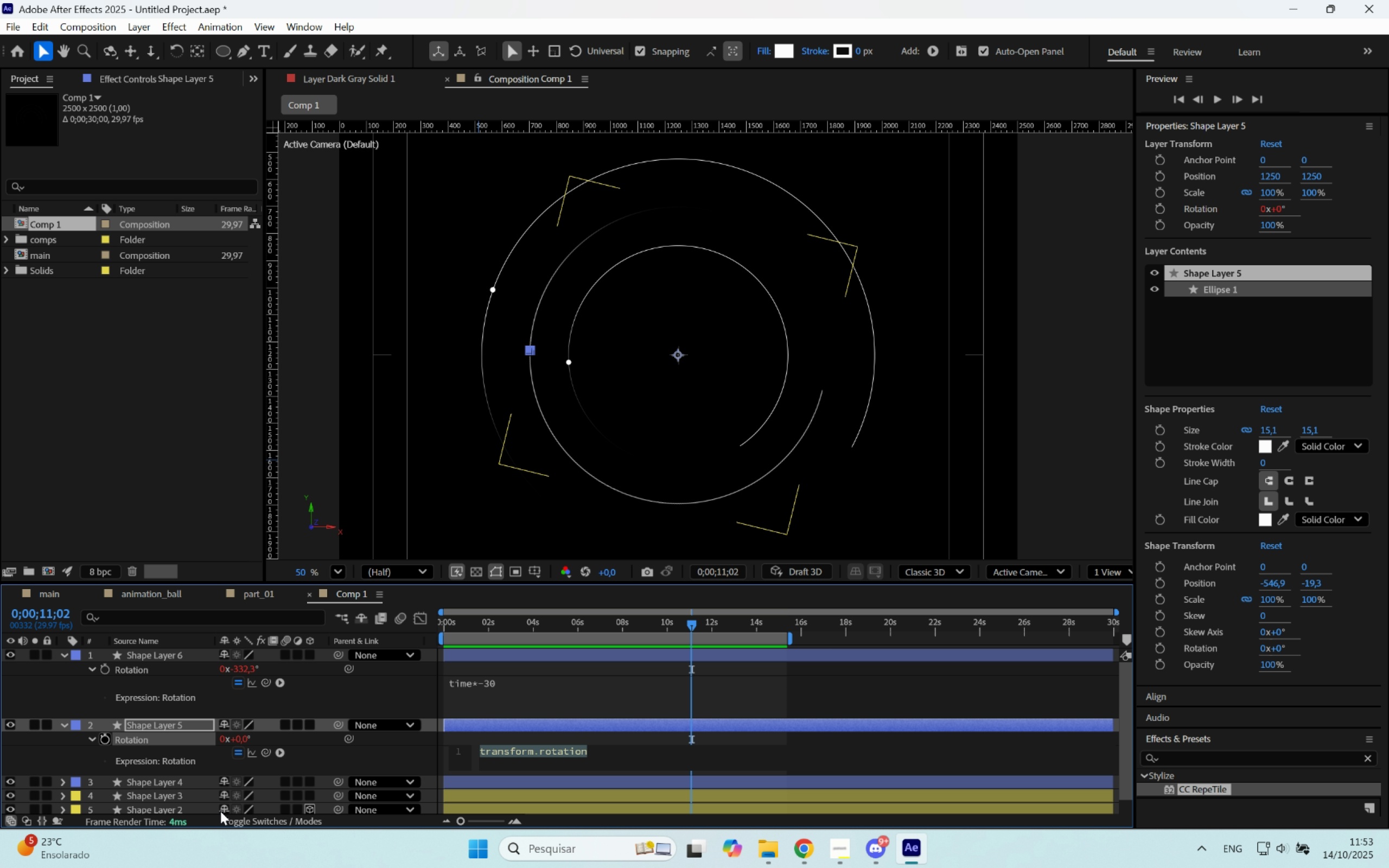 
key(Control+ControlLeft)
 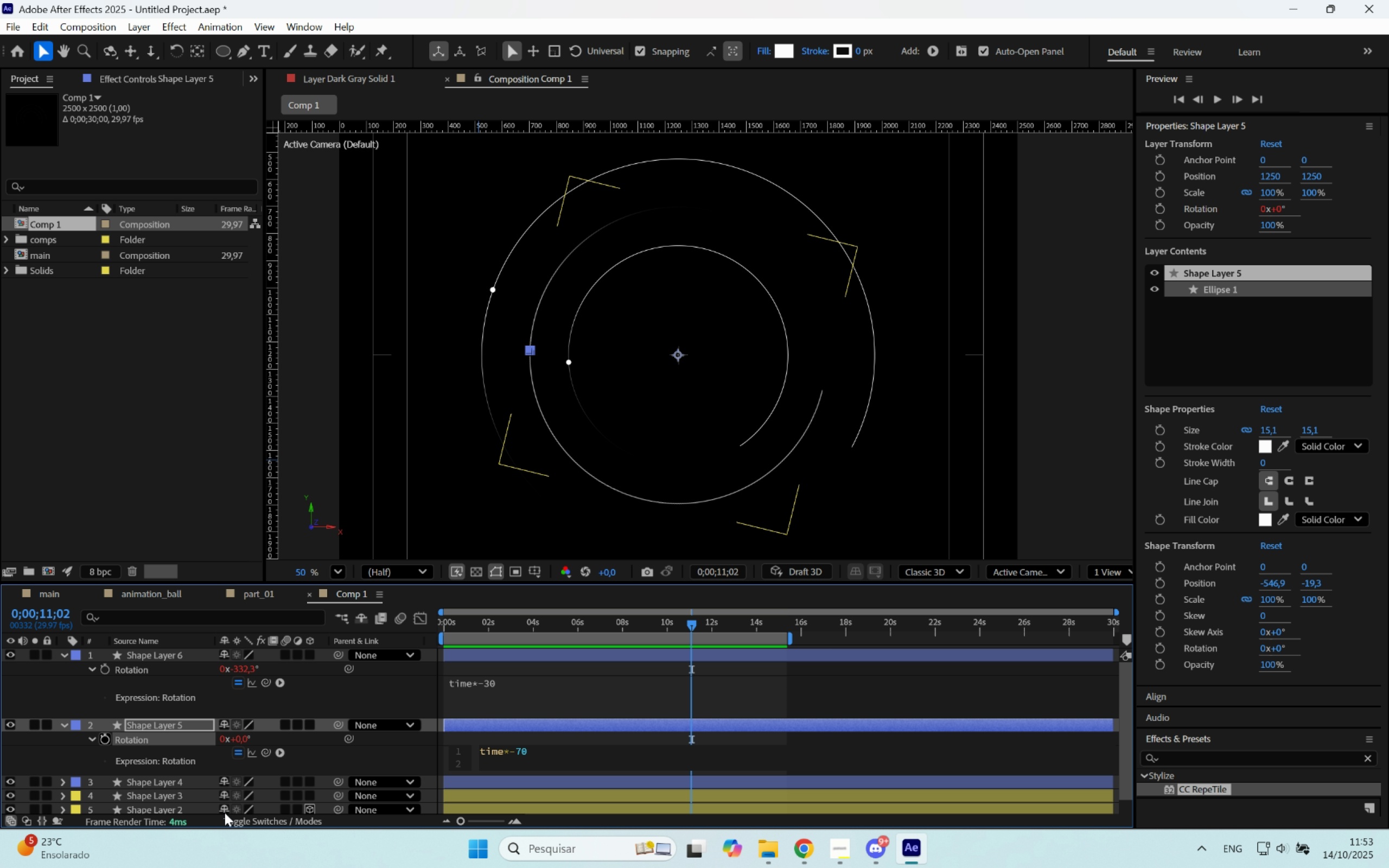 
key(Control+V)
 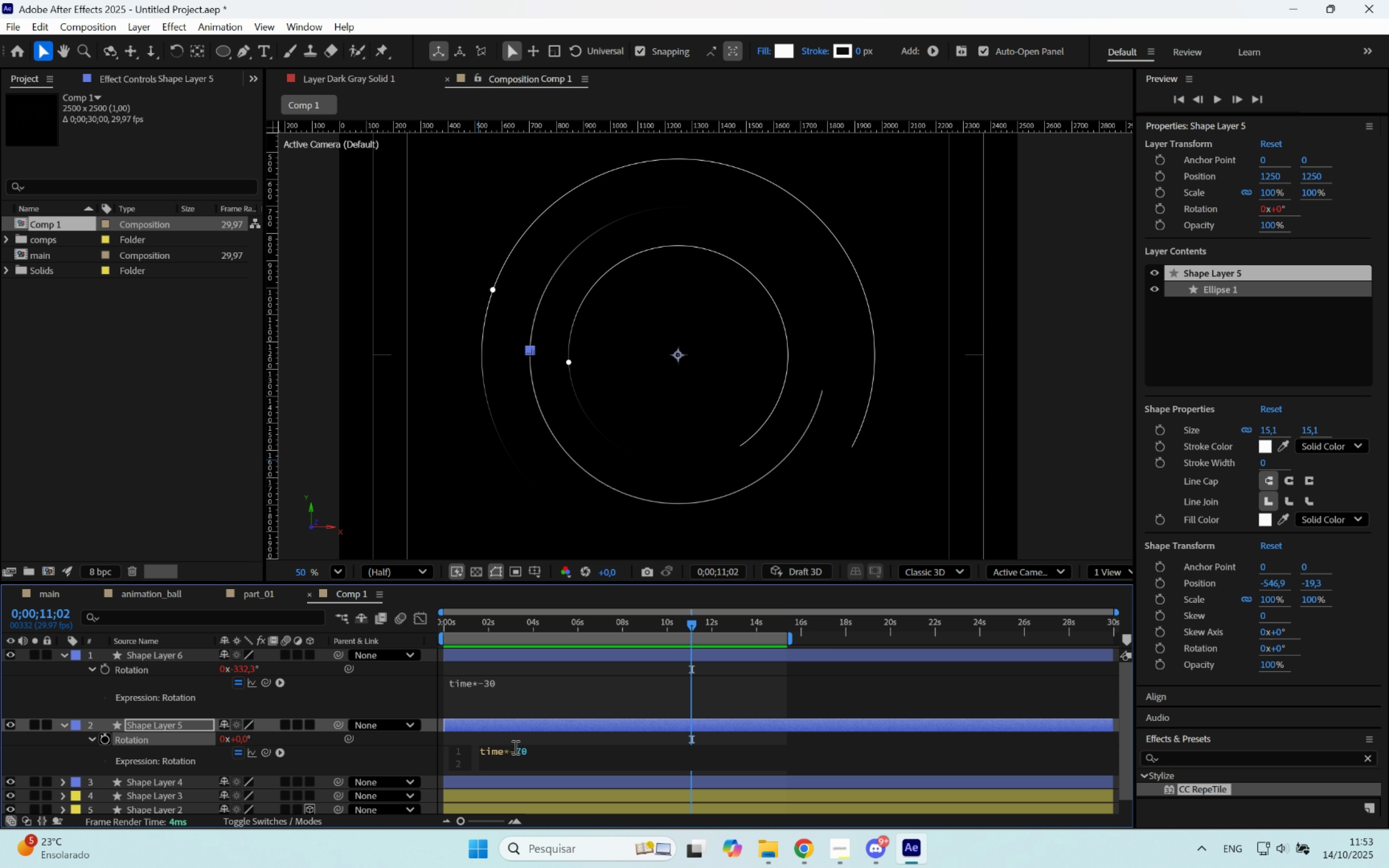 
left_click_drag(start_coordinate=[515, 748], to_coordinate=[511, 749])
 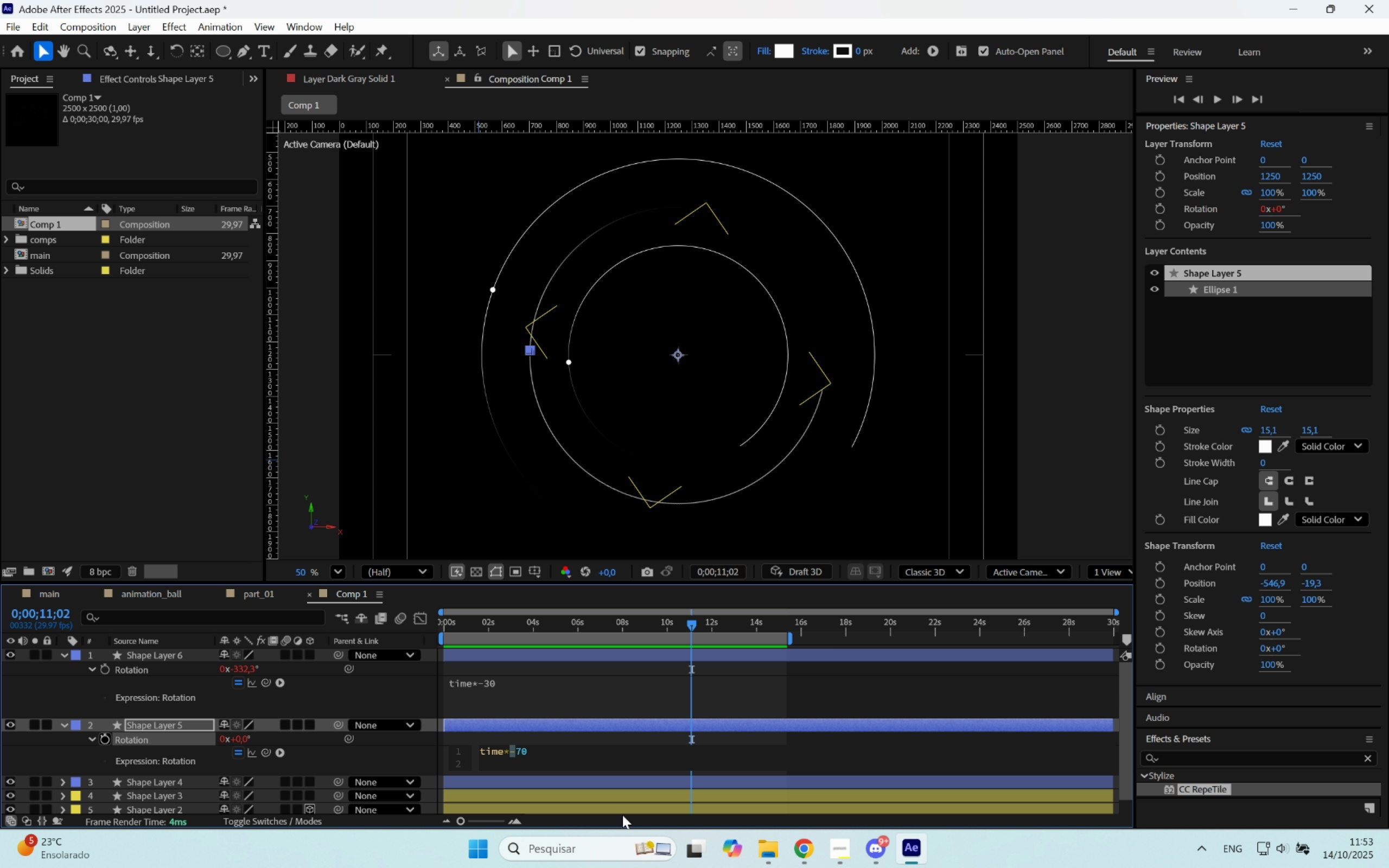 
key(Backspace)
 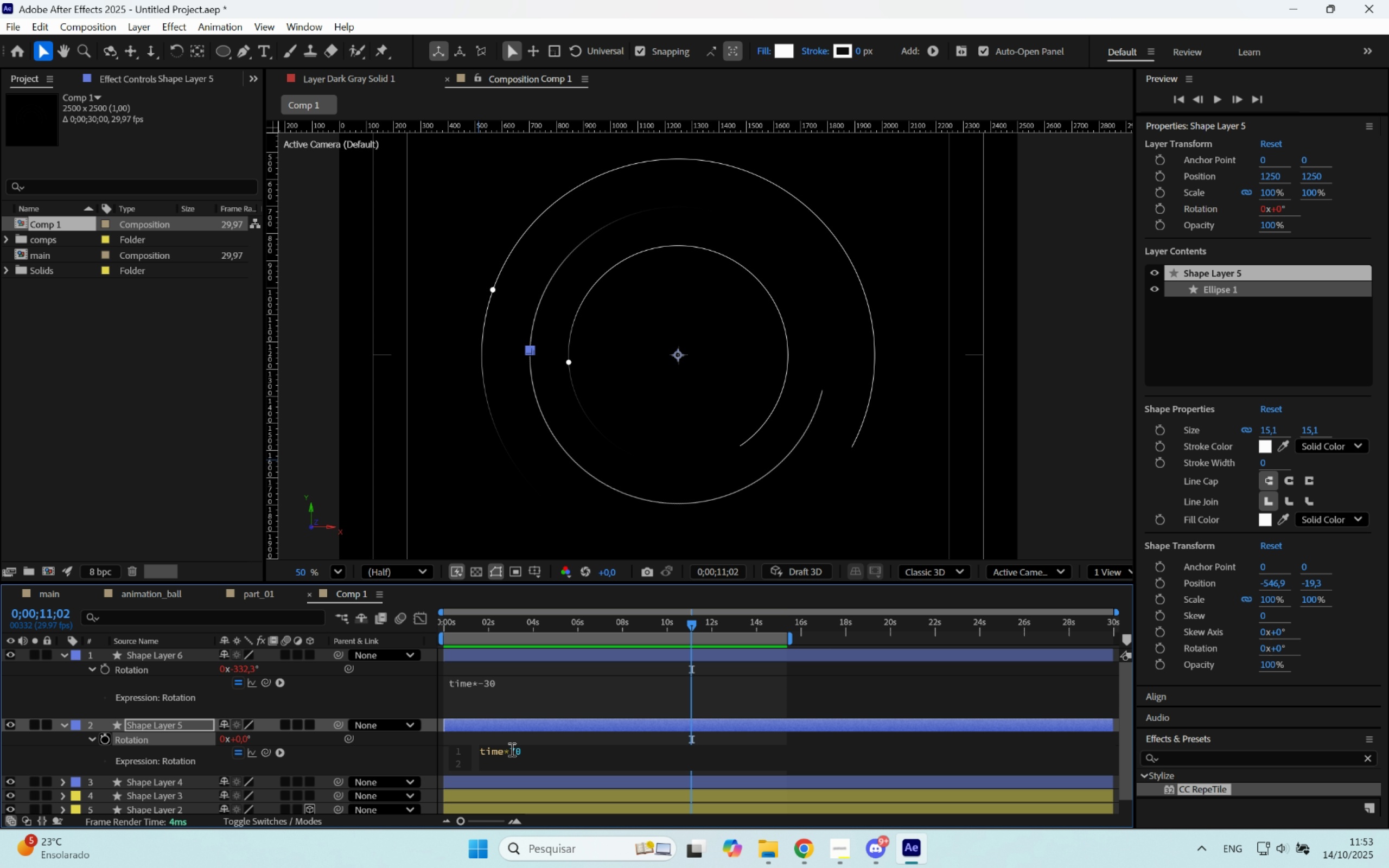 
left_click_drag(start_coordinate=[511, 749], to_coordinate=[514, 749])
 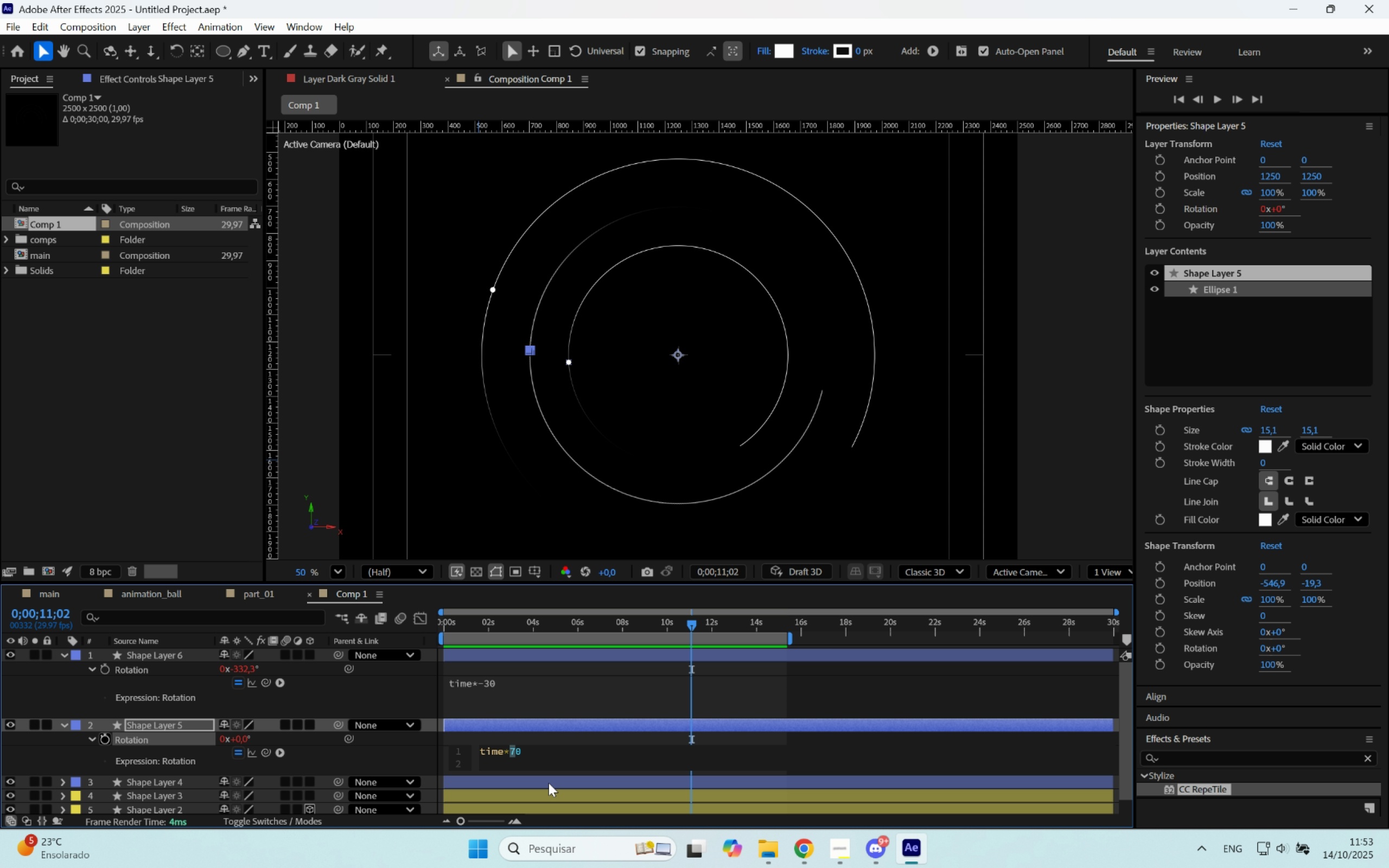 
key(5)
 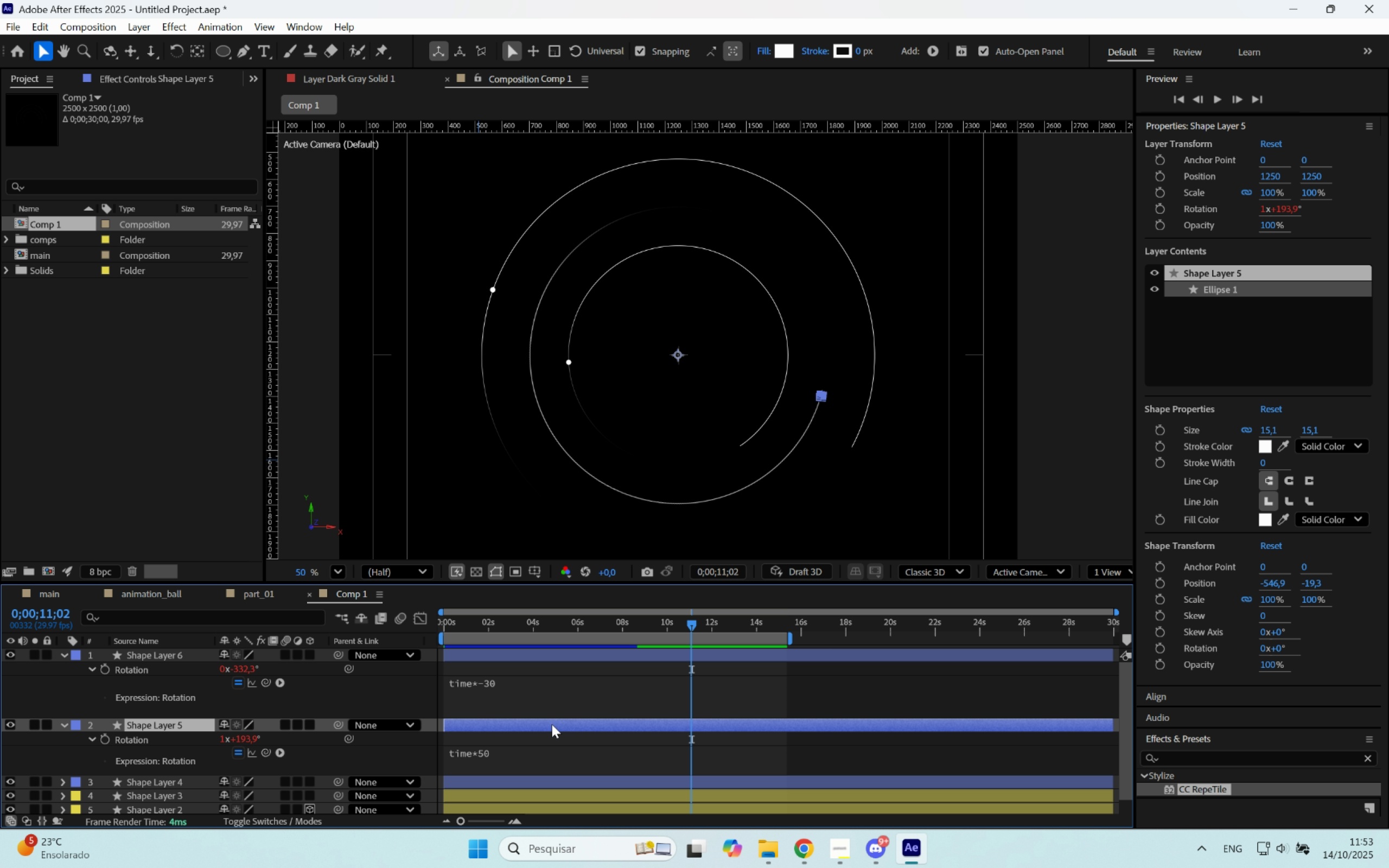 
key(Space)
 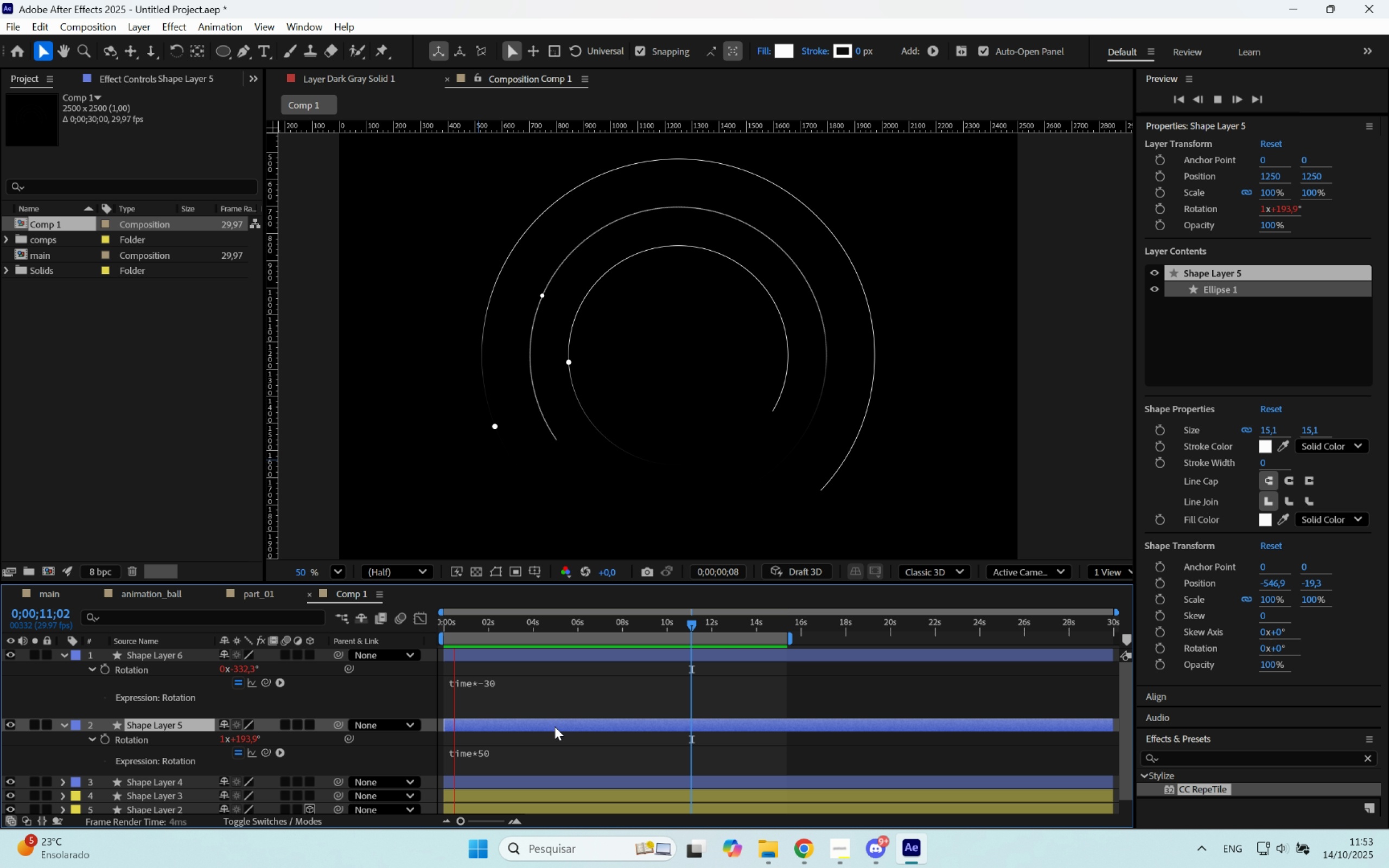 
wait(6.93)
 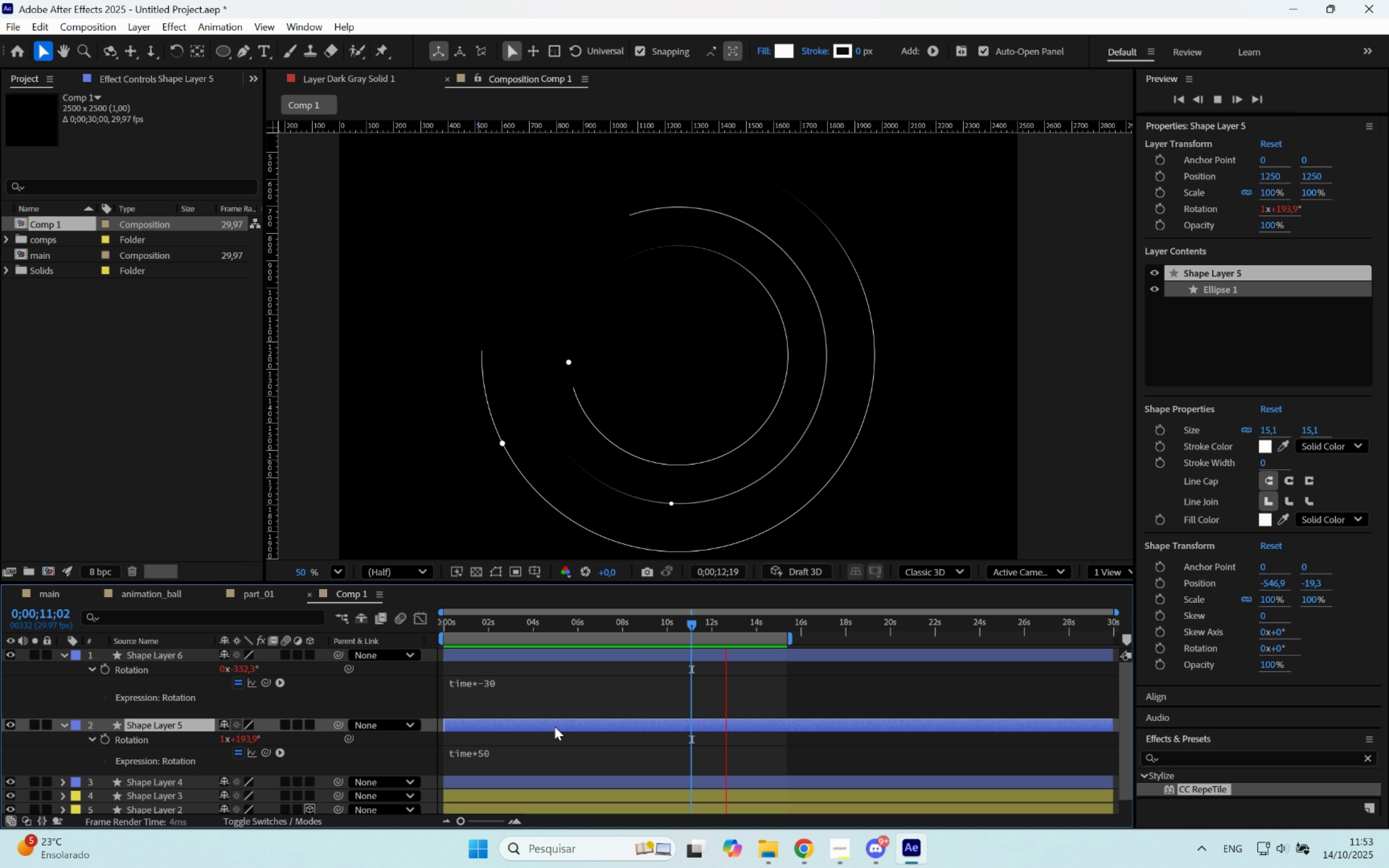 
key(Space)
 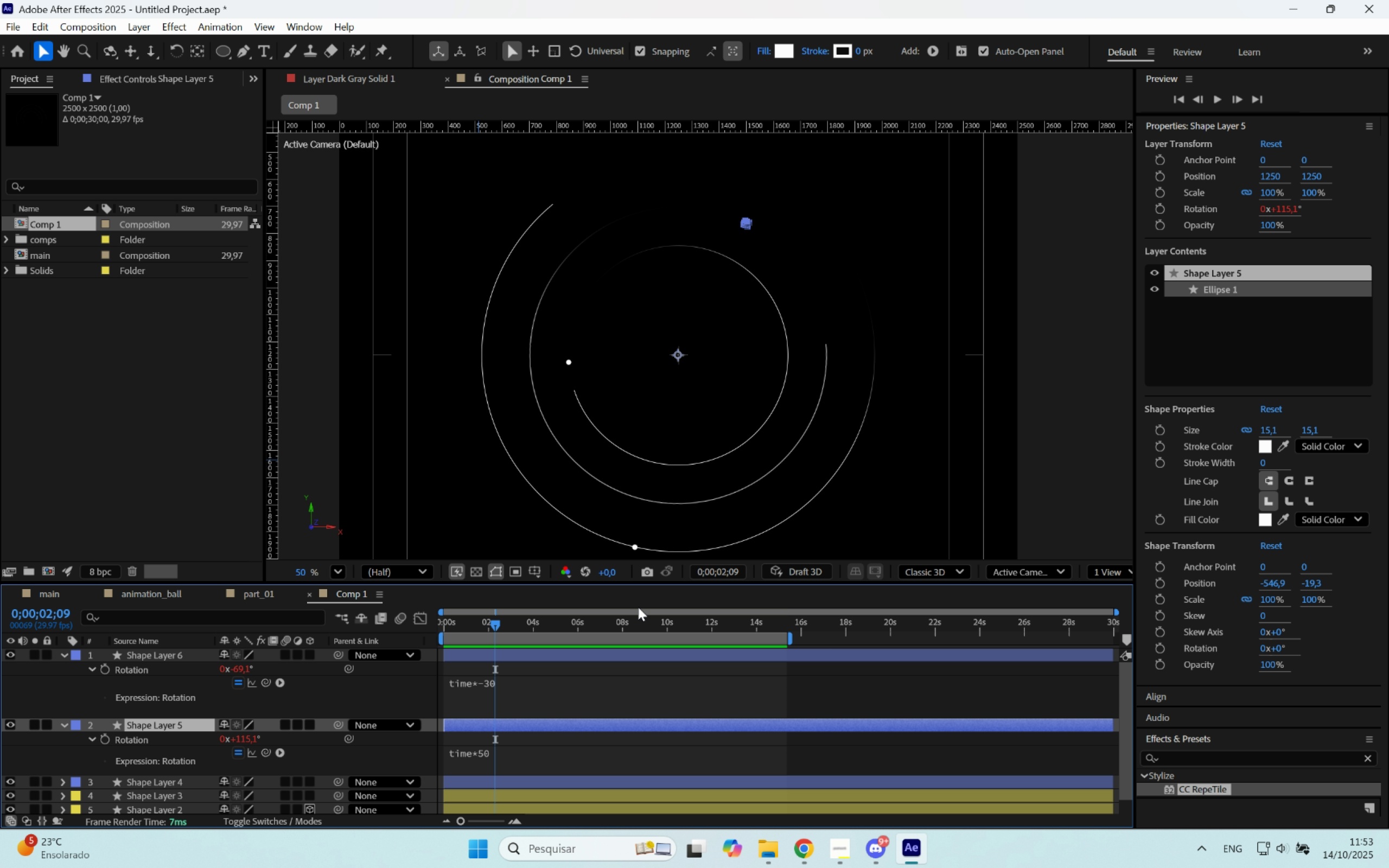 
left_click_drag(start_coordinate=[509, 620], to_coordinate=[487, 633])
 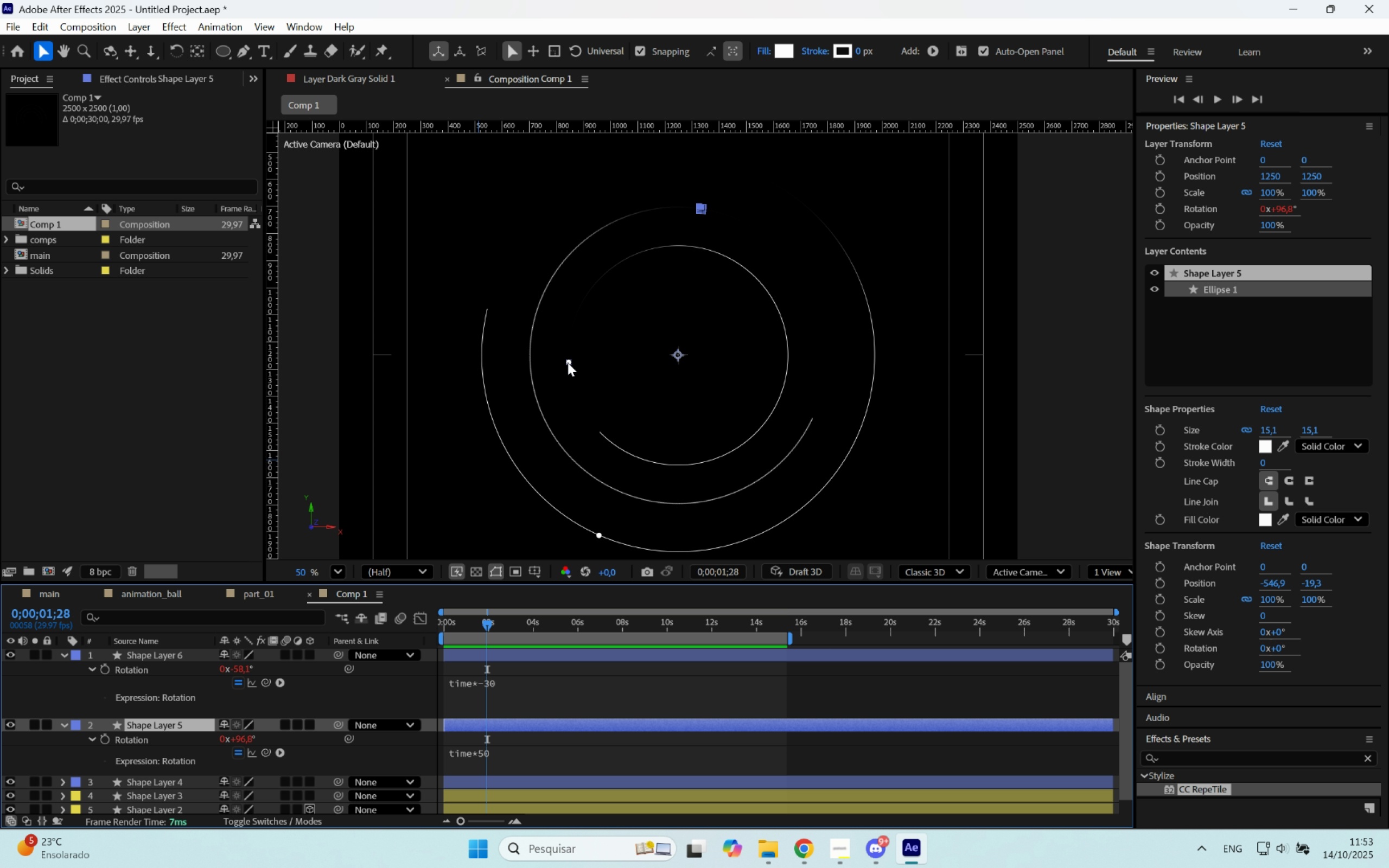 
left_click([568, 362])
 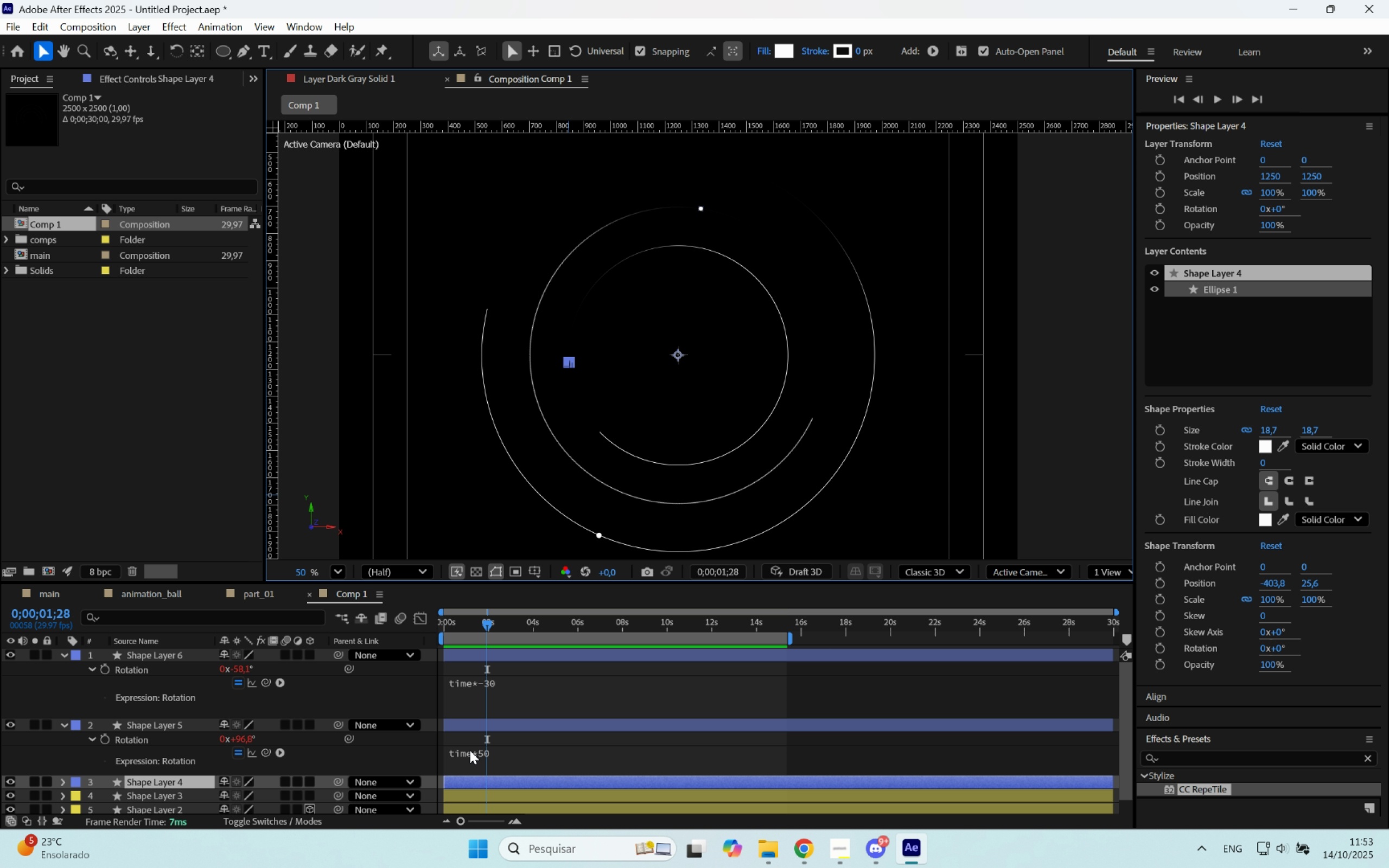 
key(R)
 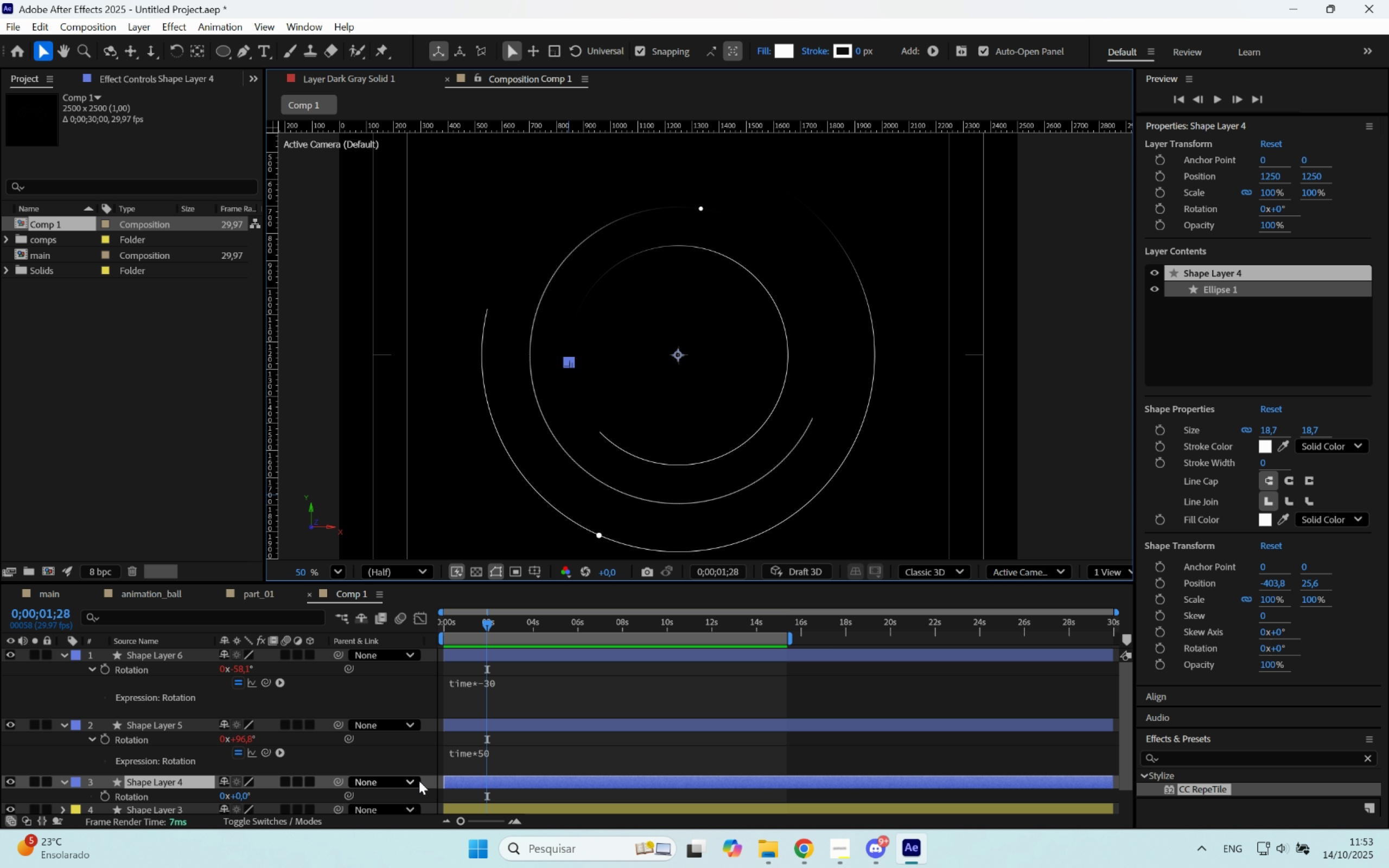 
scroll: coordinate [448, 760], scroll_direction: down, amount: 4.0
 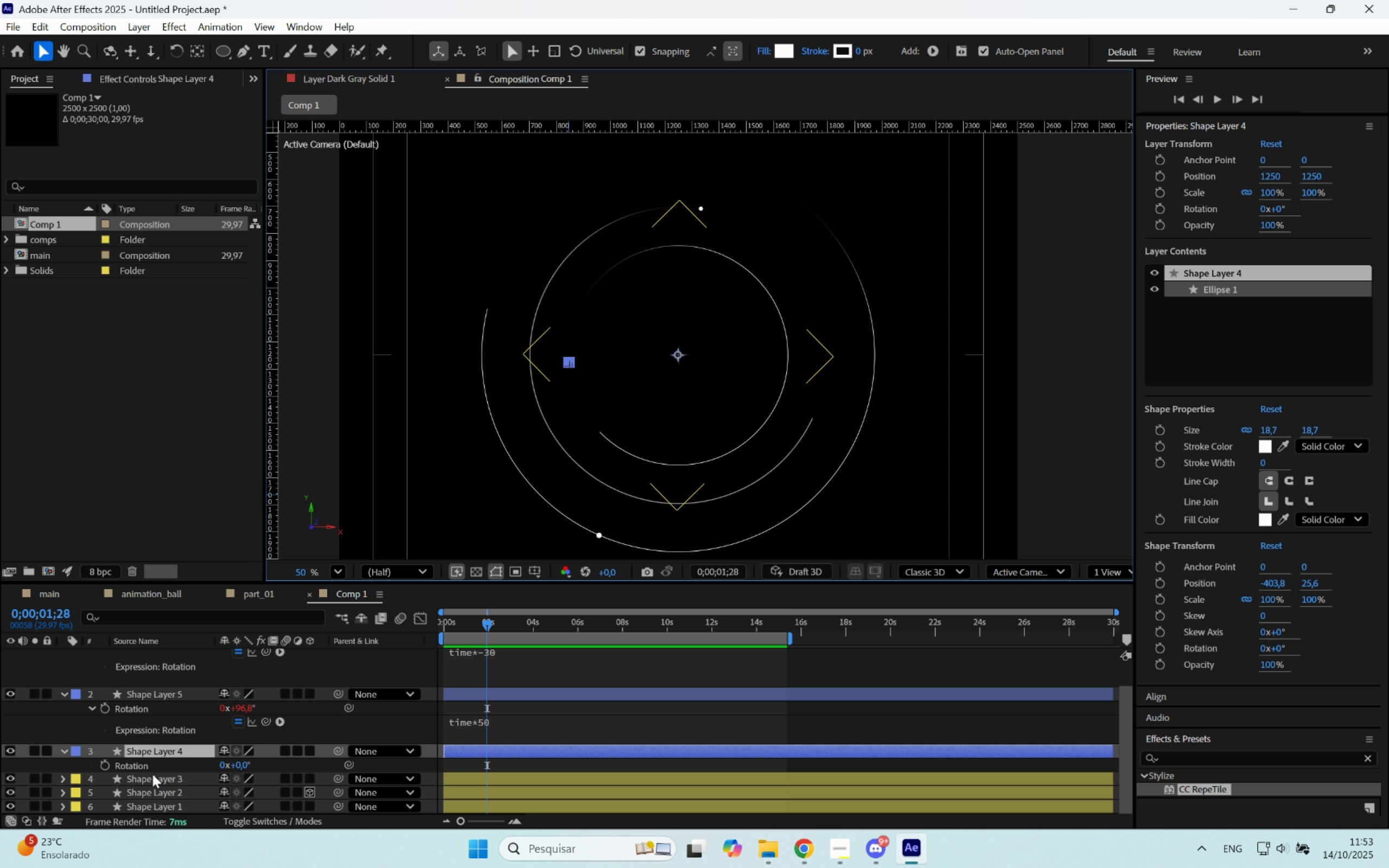 
hold_key(key=AltLeft, duration=0.78)
left_click([106, 759])
 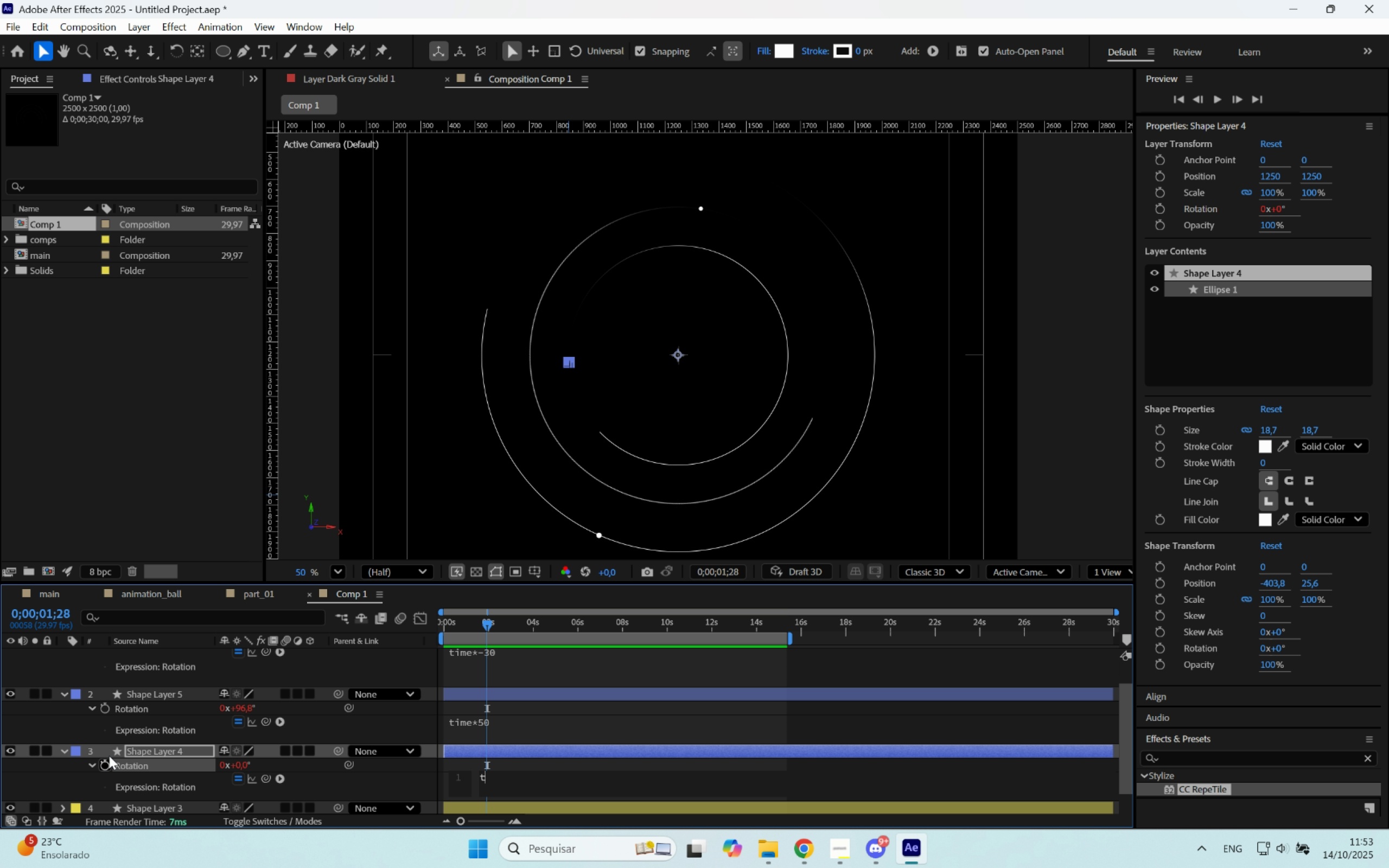 
type(time*_$))
 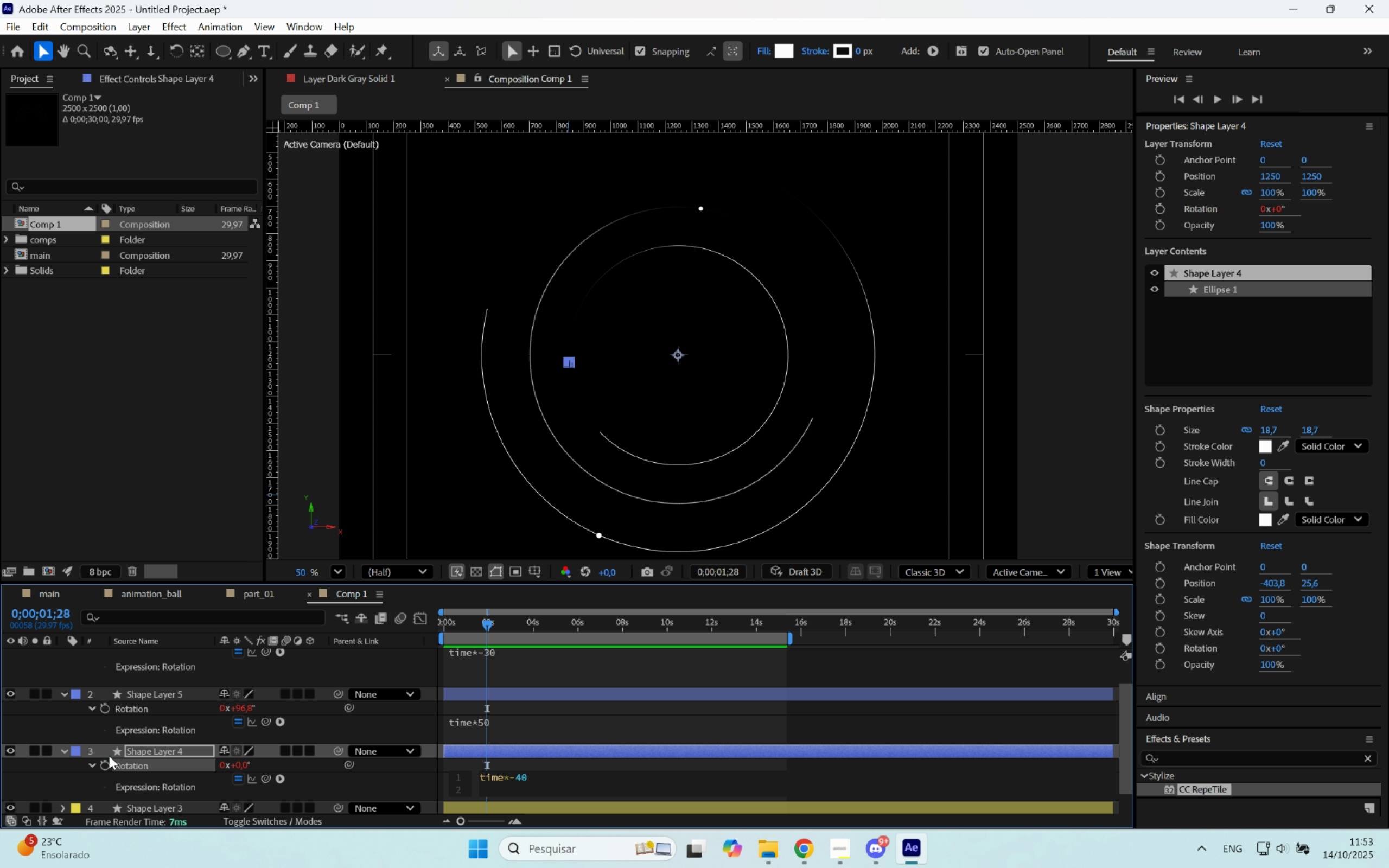 
scroll: coordinate [109, 756], scroll_direction: down, amount: 1.0
 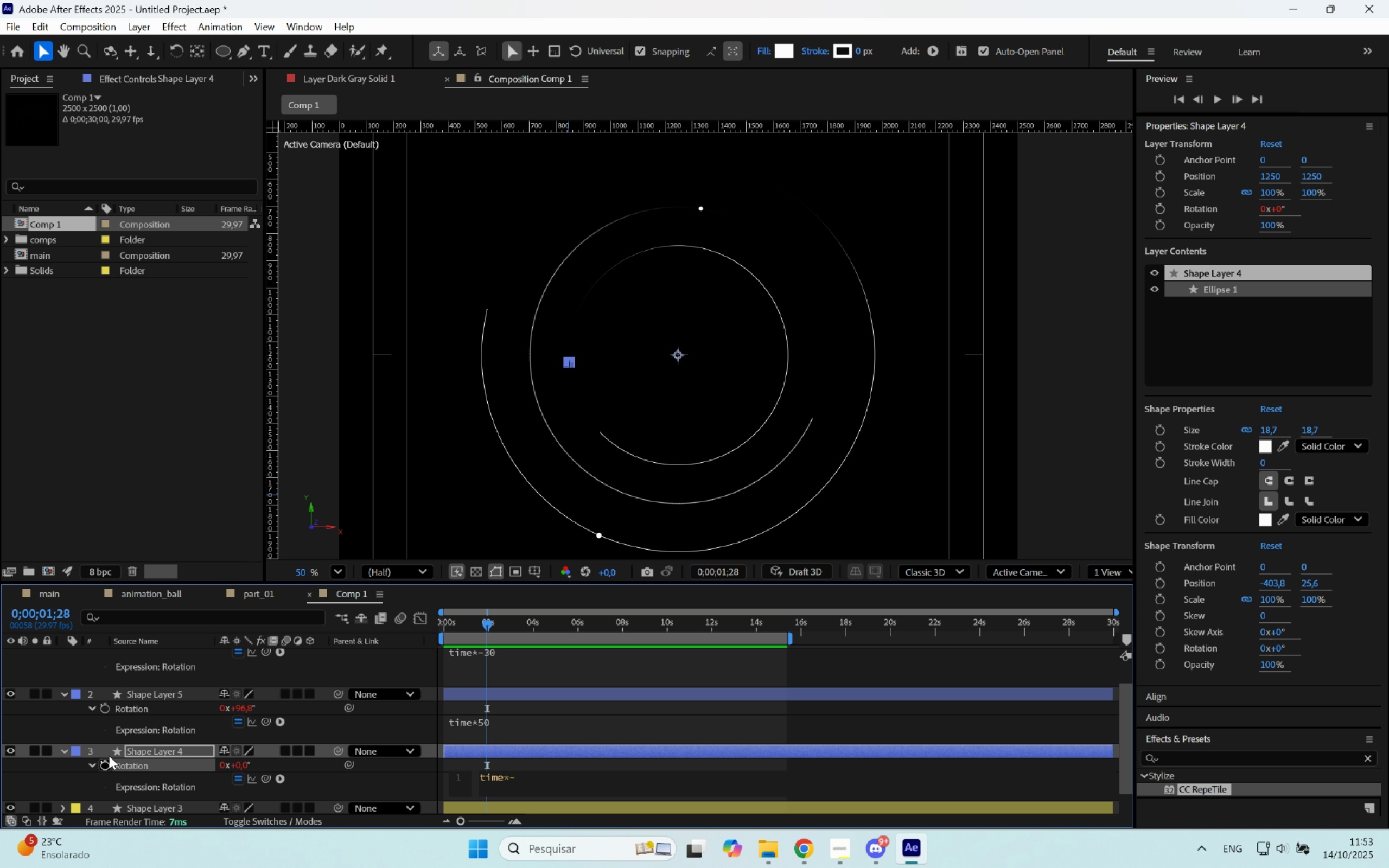 
key(Shift+Enter)
 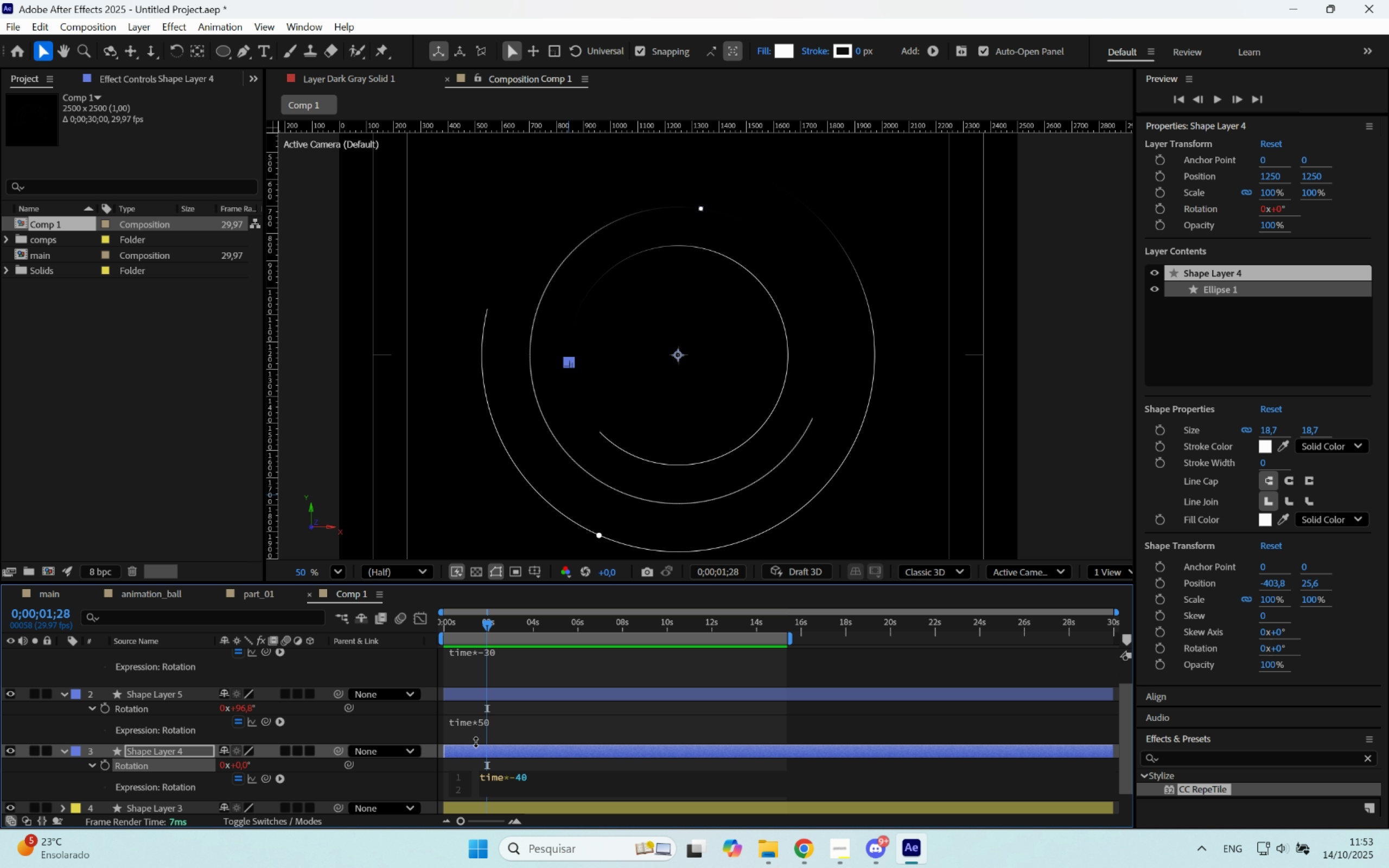 
left_click([526, 691])
 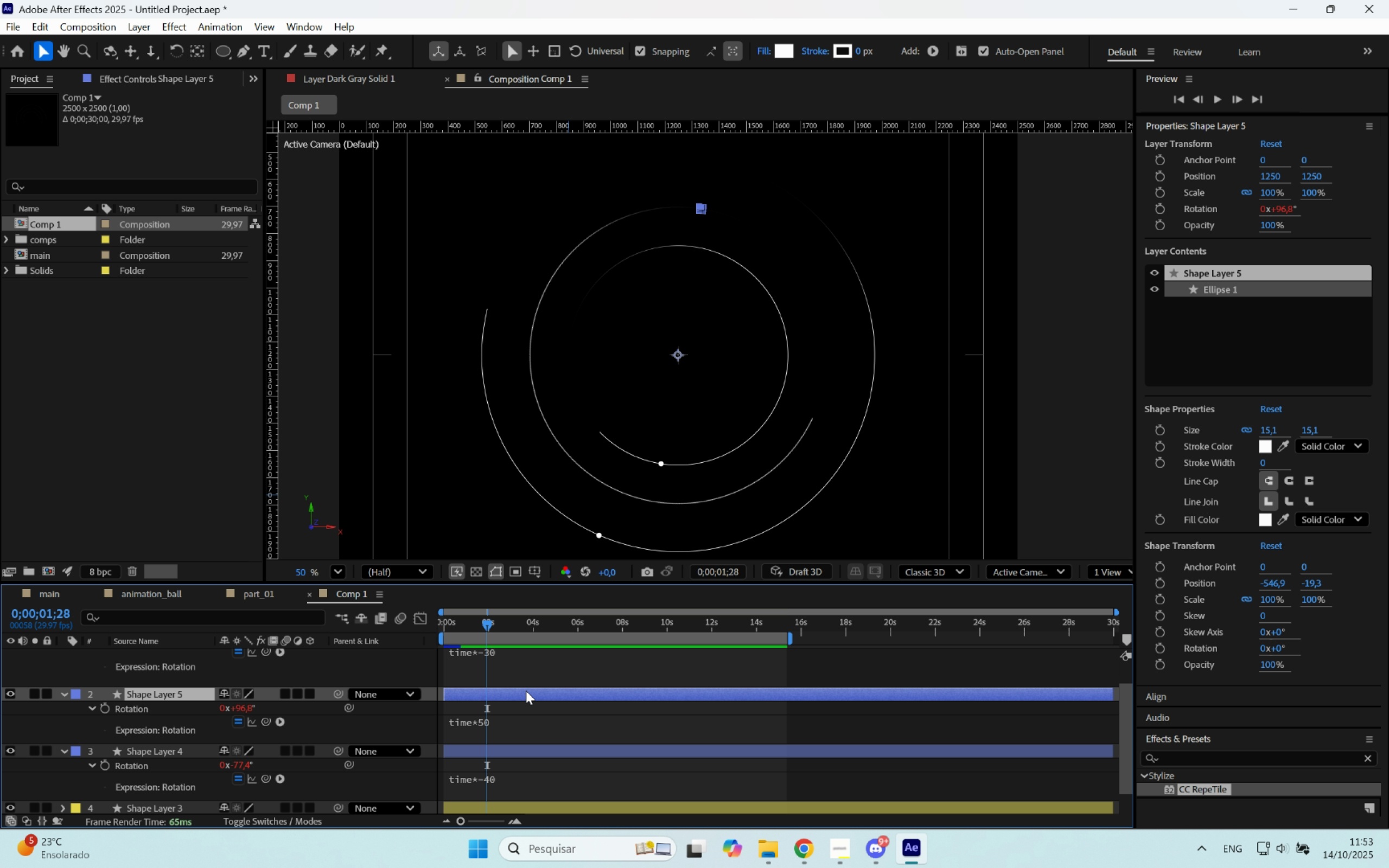 
key(Space)
 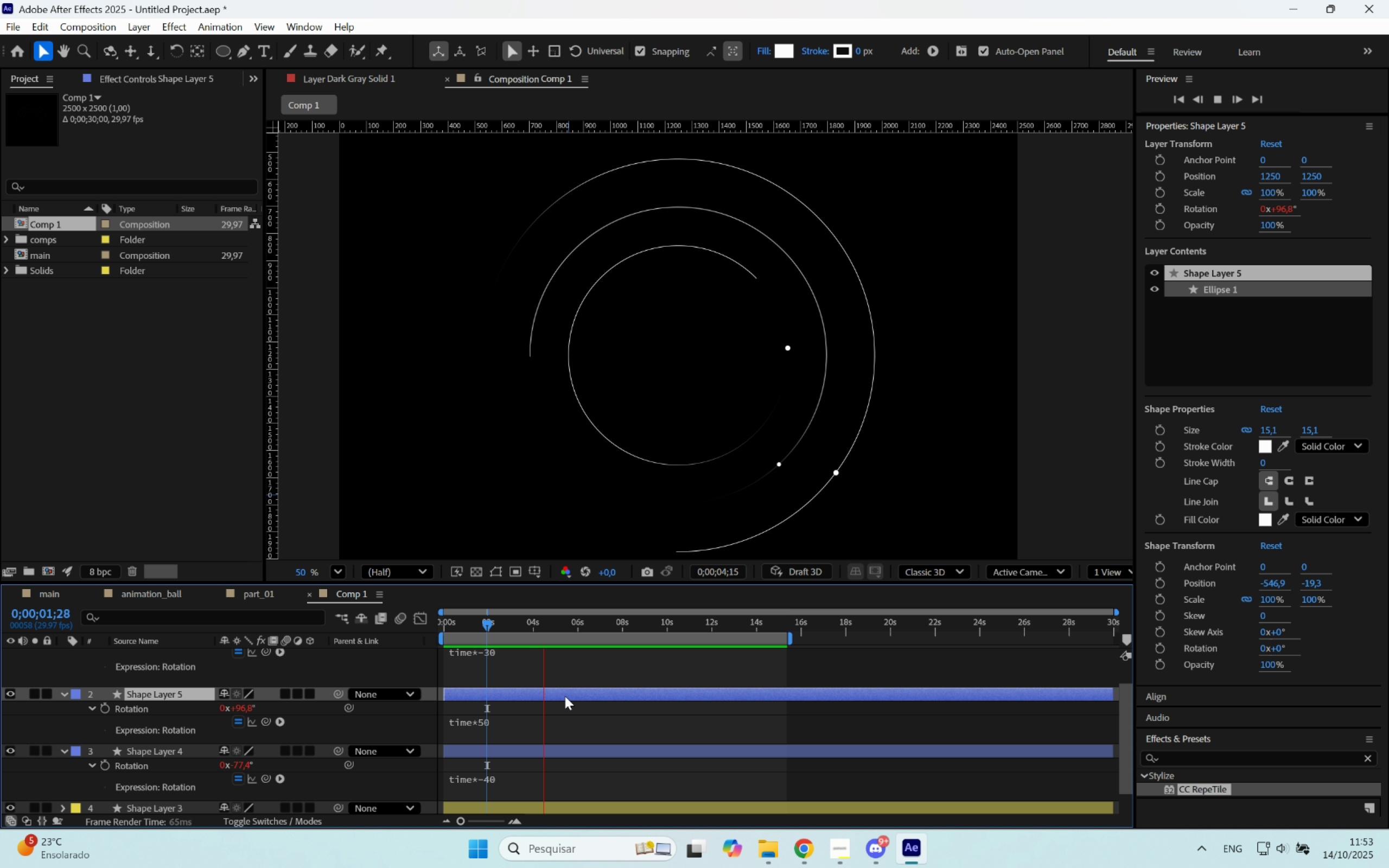 
type( uu)
 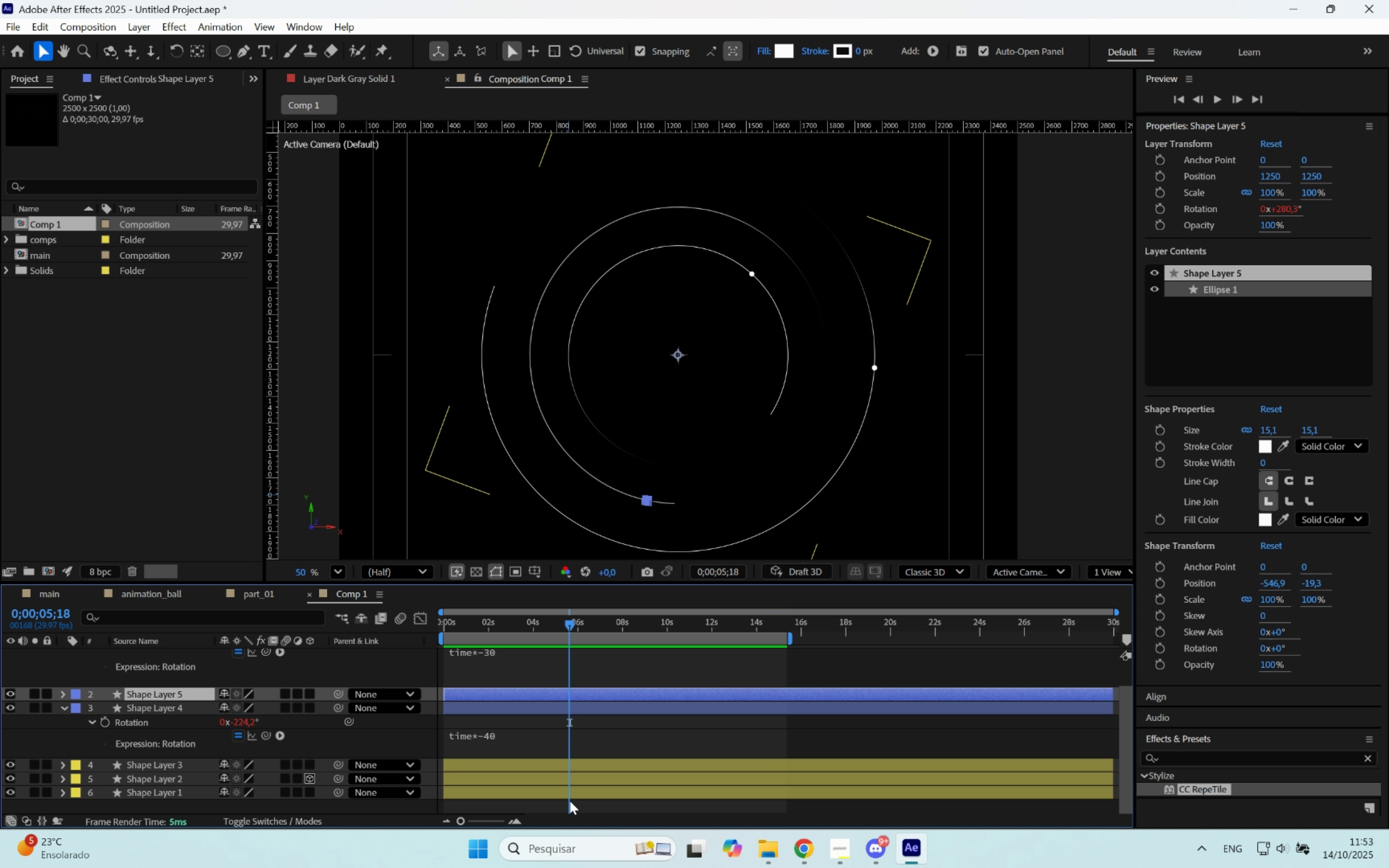 
left_click([571, 806])
 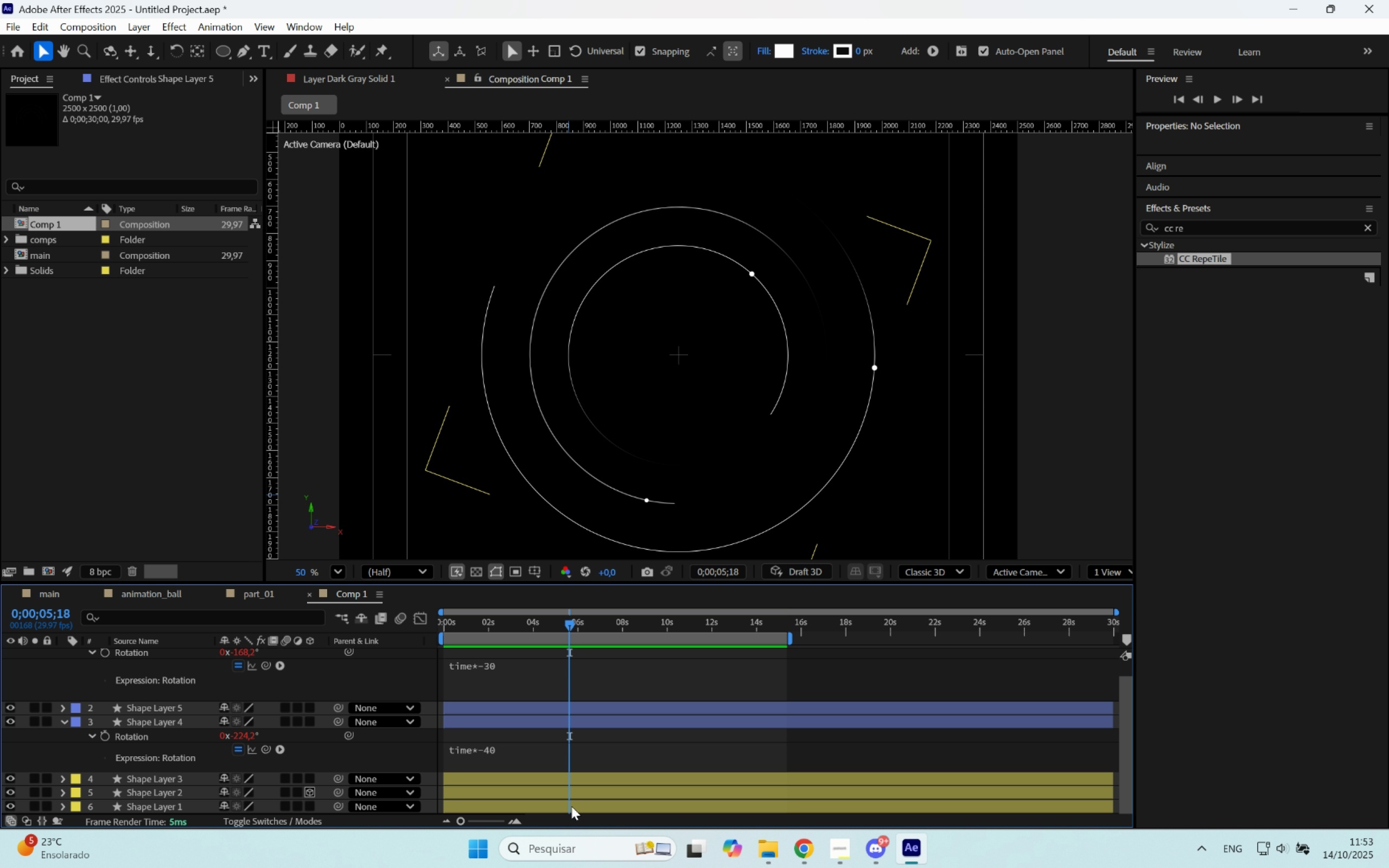 
key(U)
 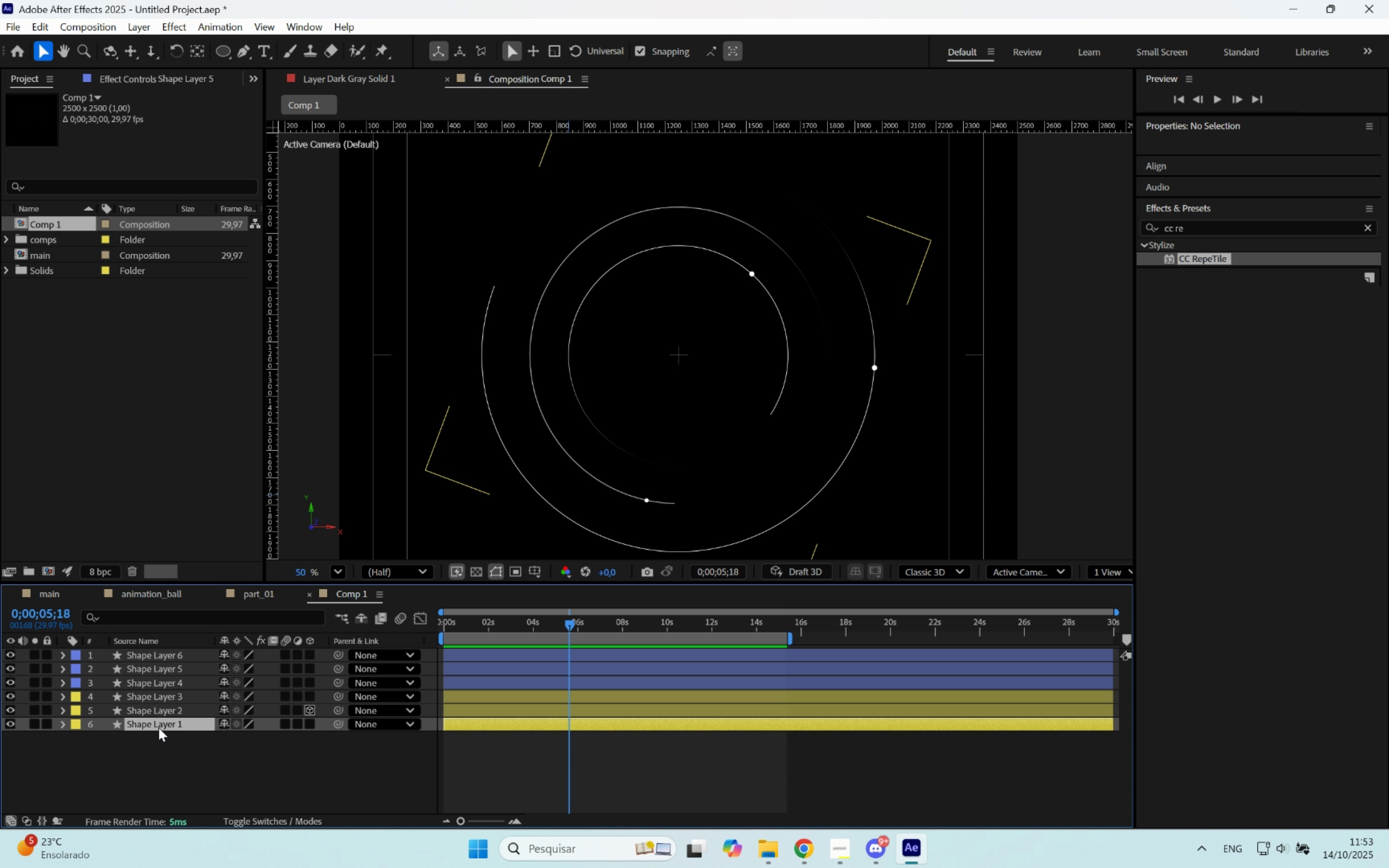 
key(Control+ControlLeft)
 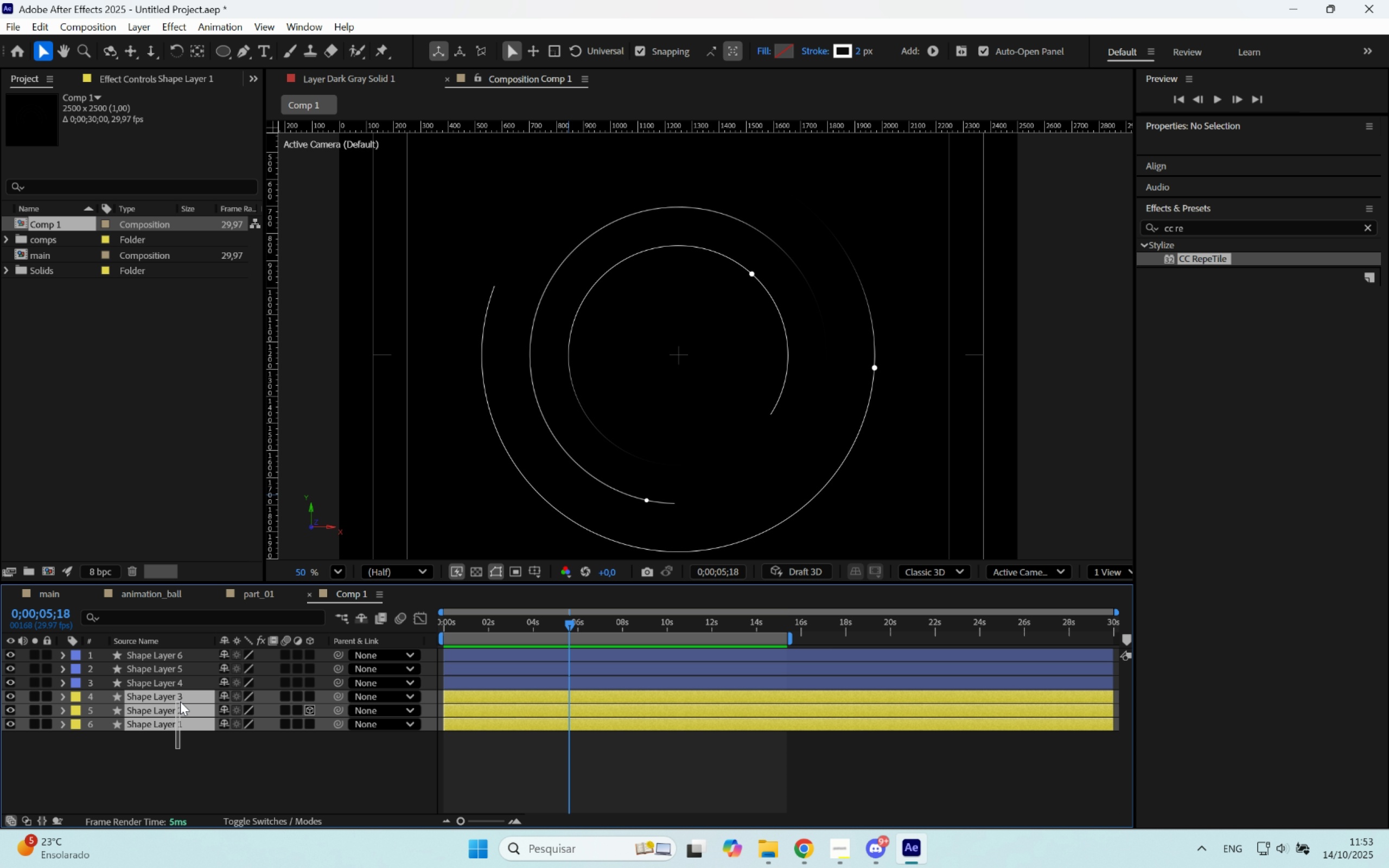 
key(Control+ControlLeft)
 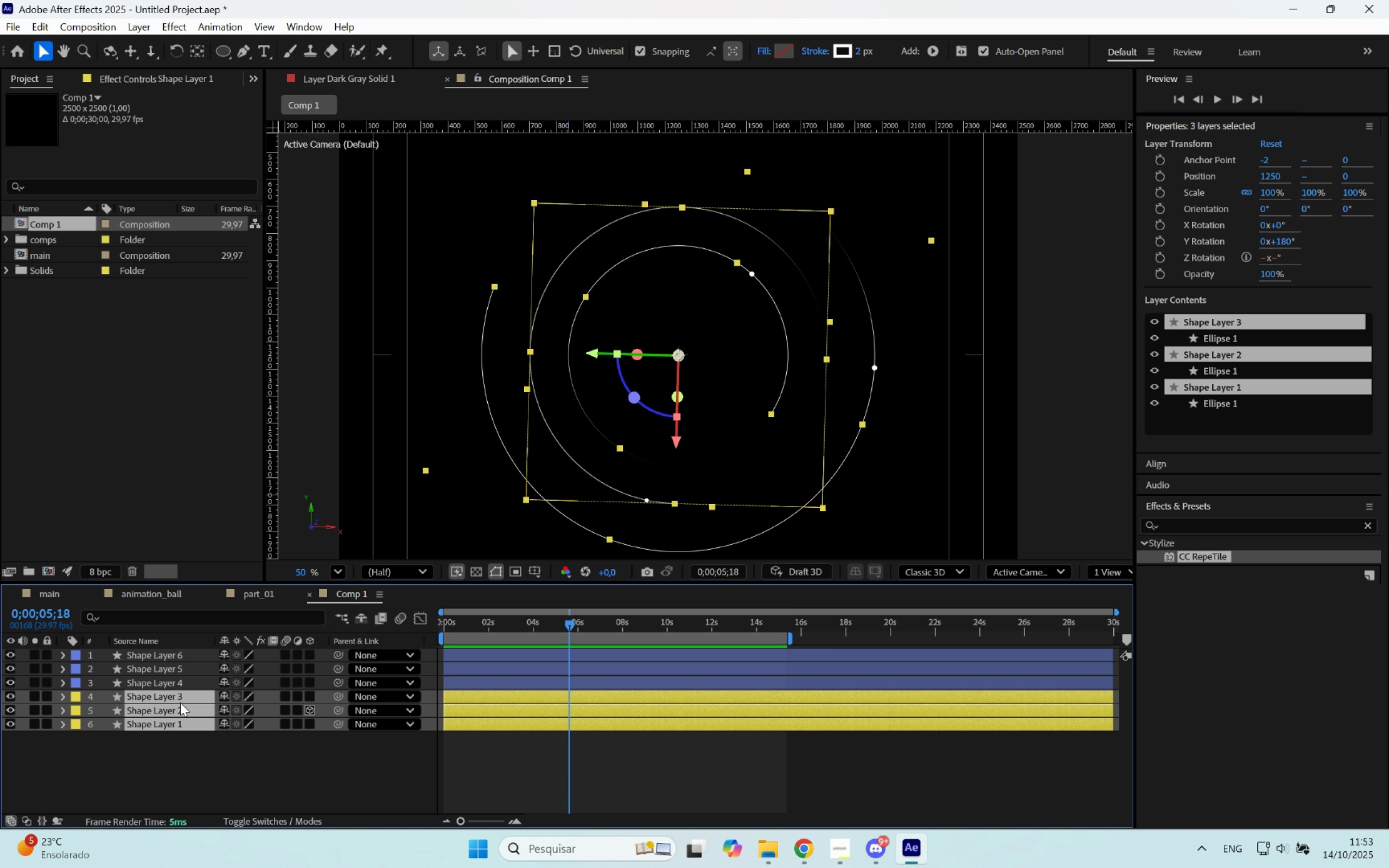 
type(dm)
 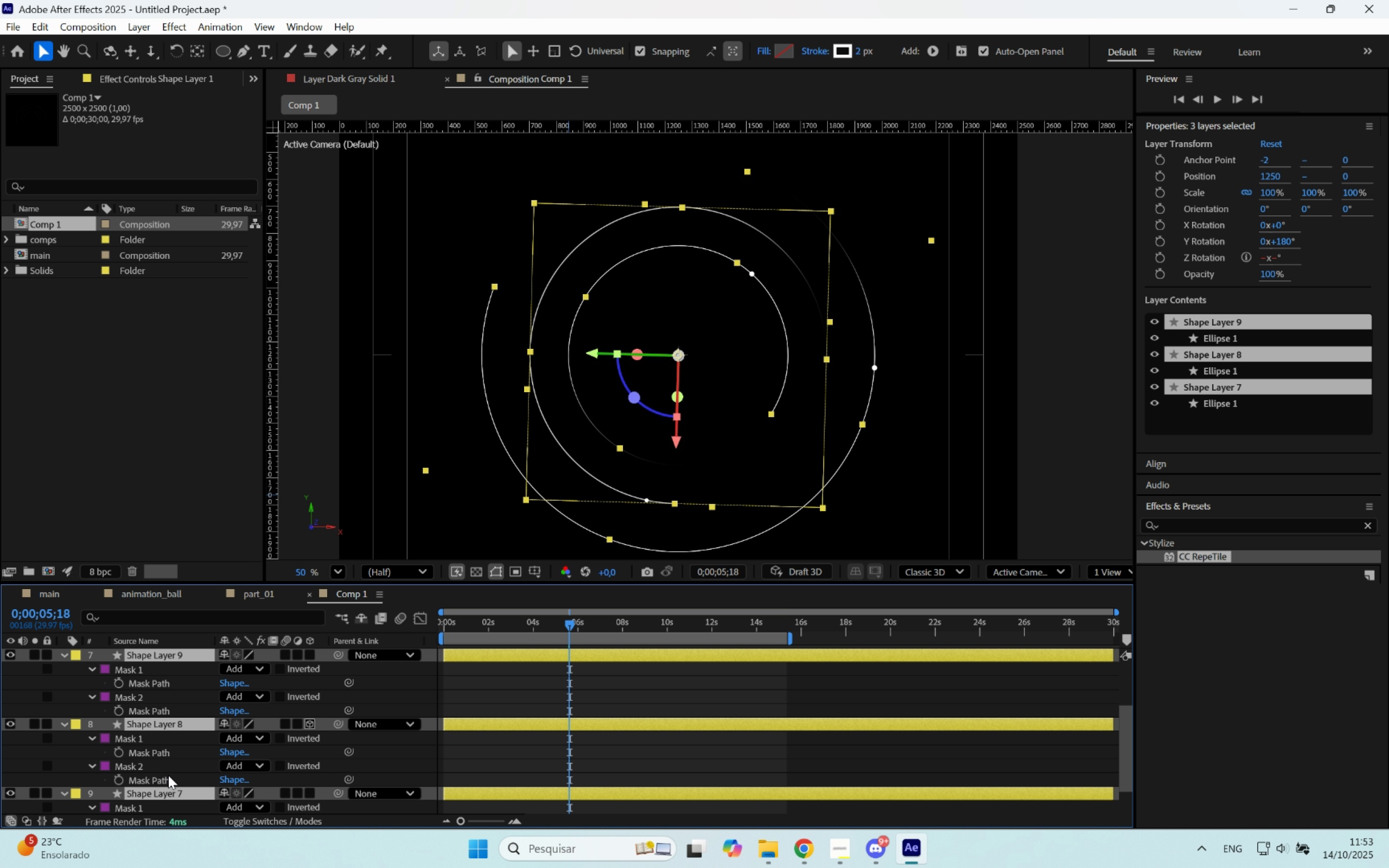 
scroll: coordinate [163, 769], scroll_direction: down, amount: 6.0
 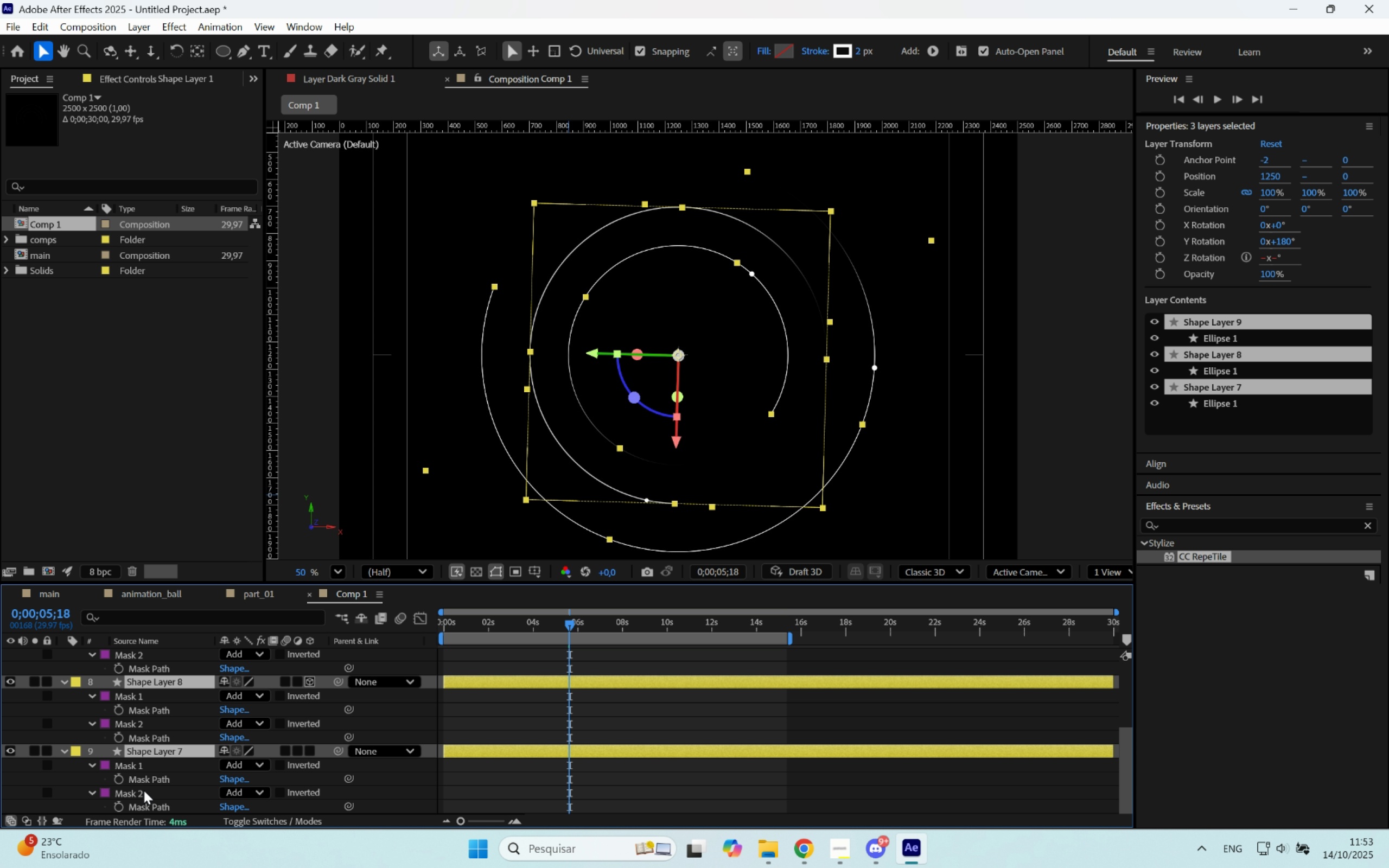 
left_click([144, 791])
 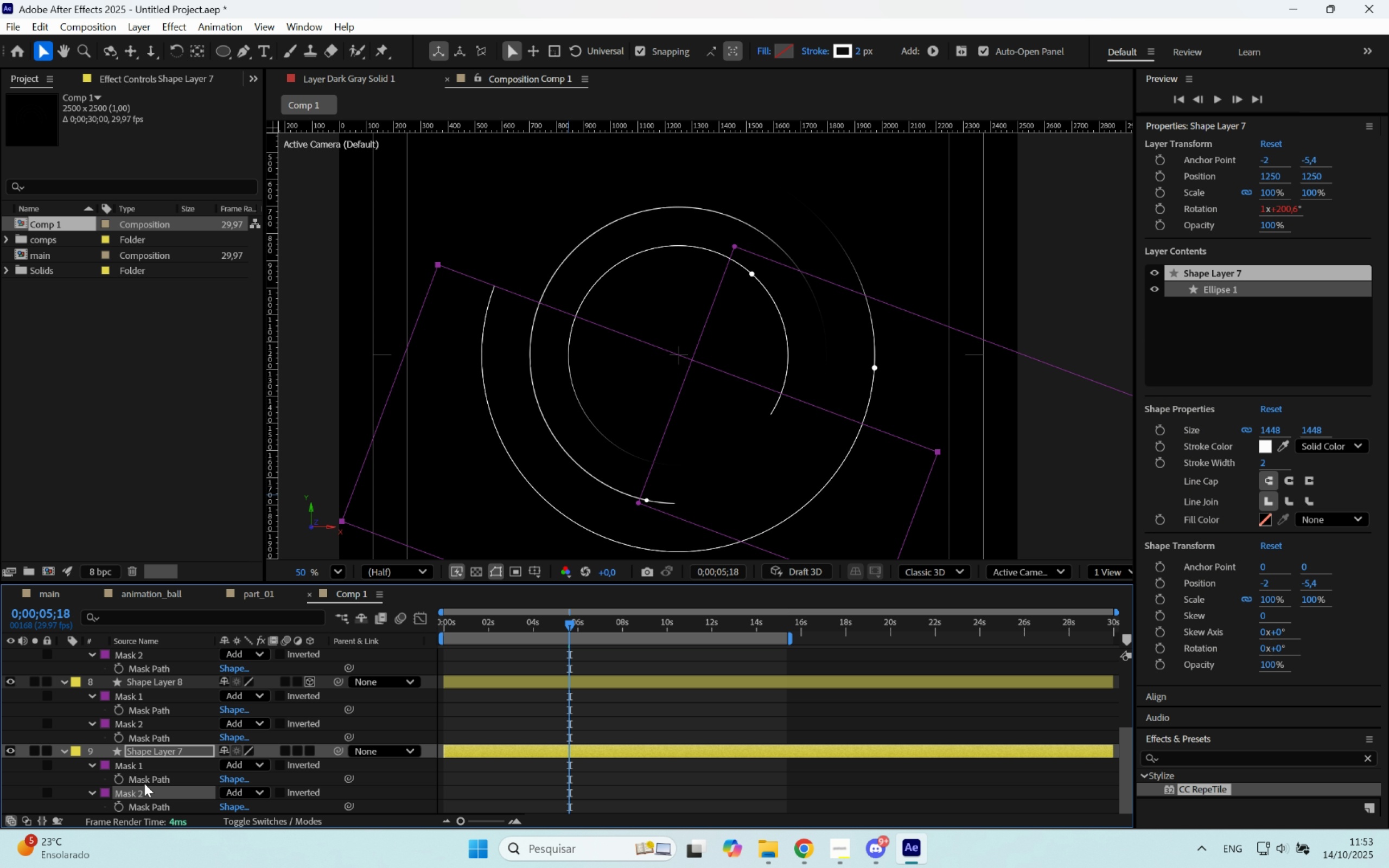 
key(Shift+ShiftLeft)
 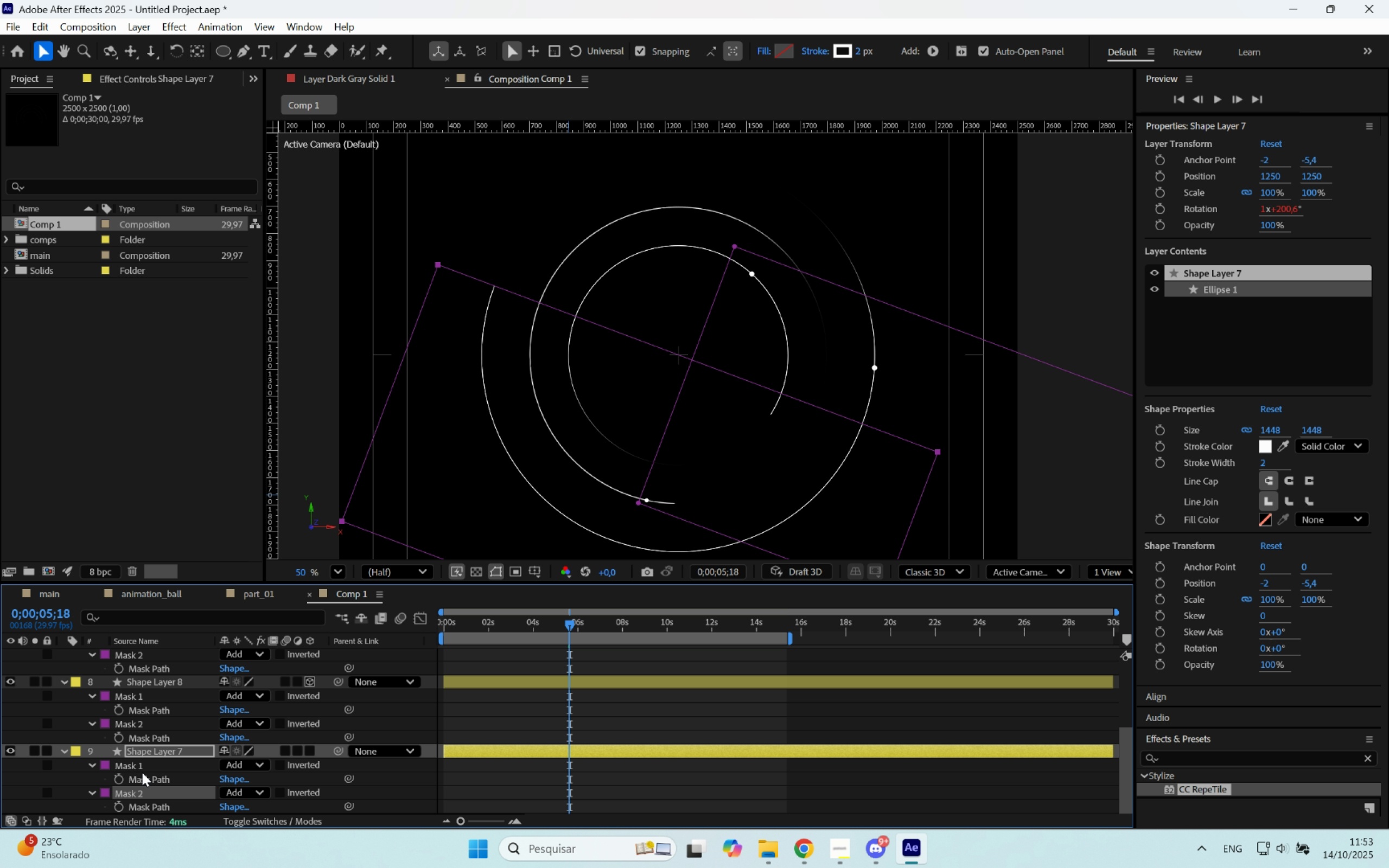 
hold_key(key=ControlLeft, duration=1.5)
left_click([141, 770])
 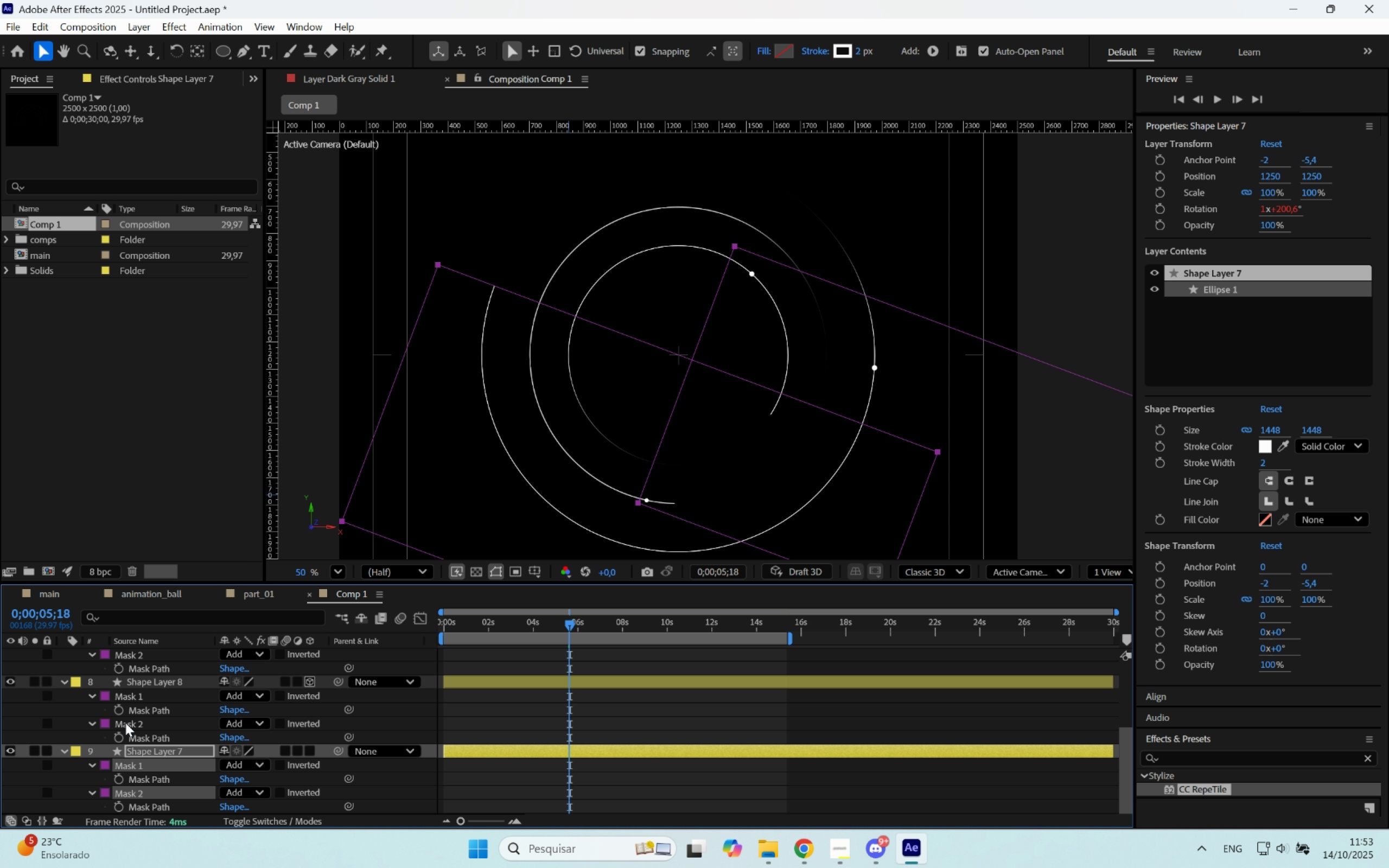 
left_click([125, 723])
 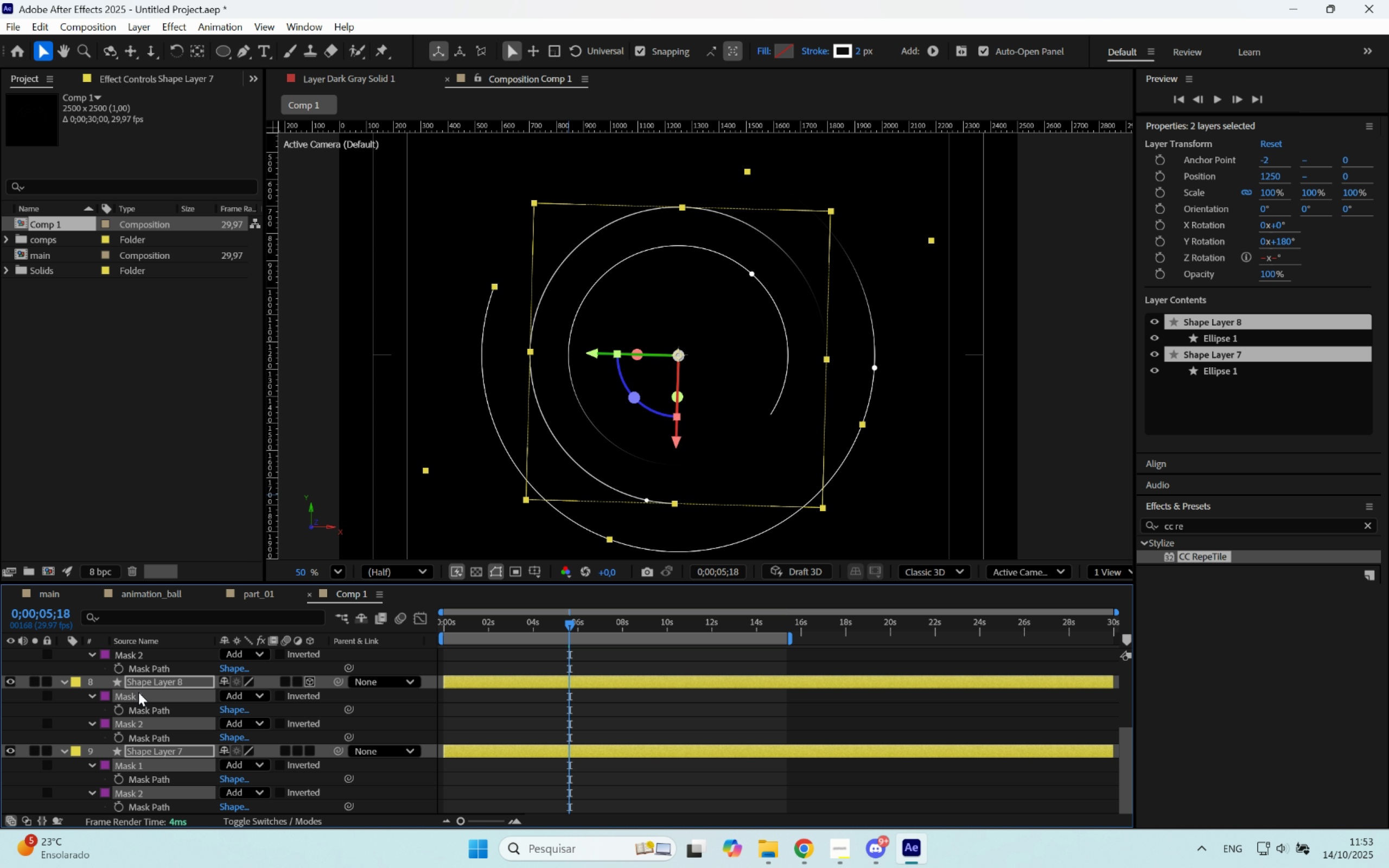 
key(Control+ControlLeft)
 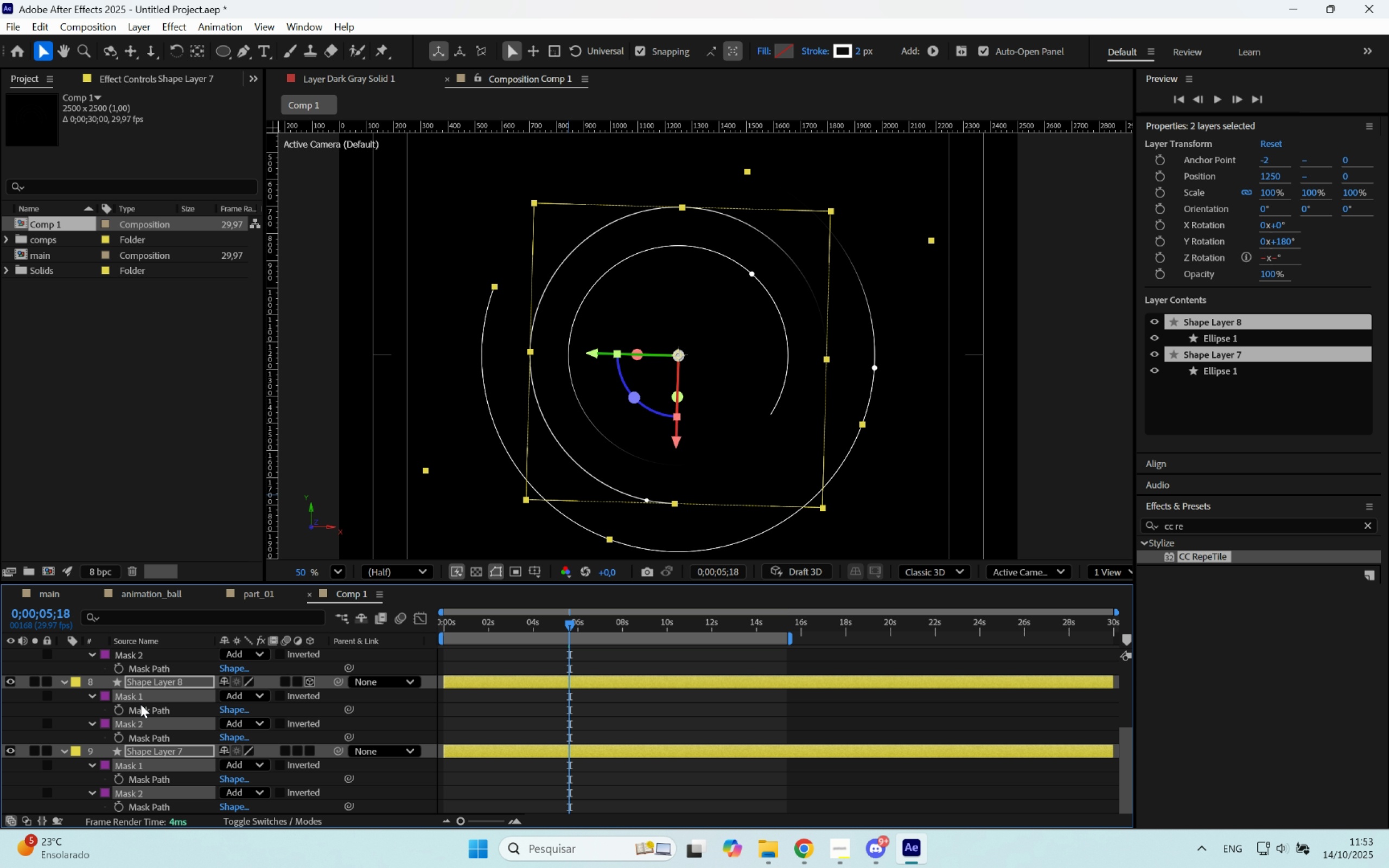 
scroll: coordinate [142, 706], scroll_direction: up, amount: 3.0
 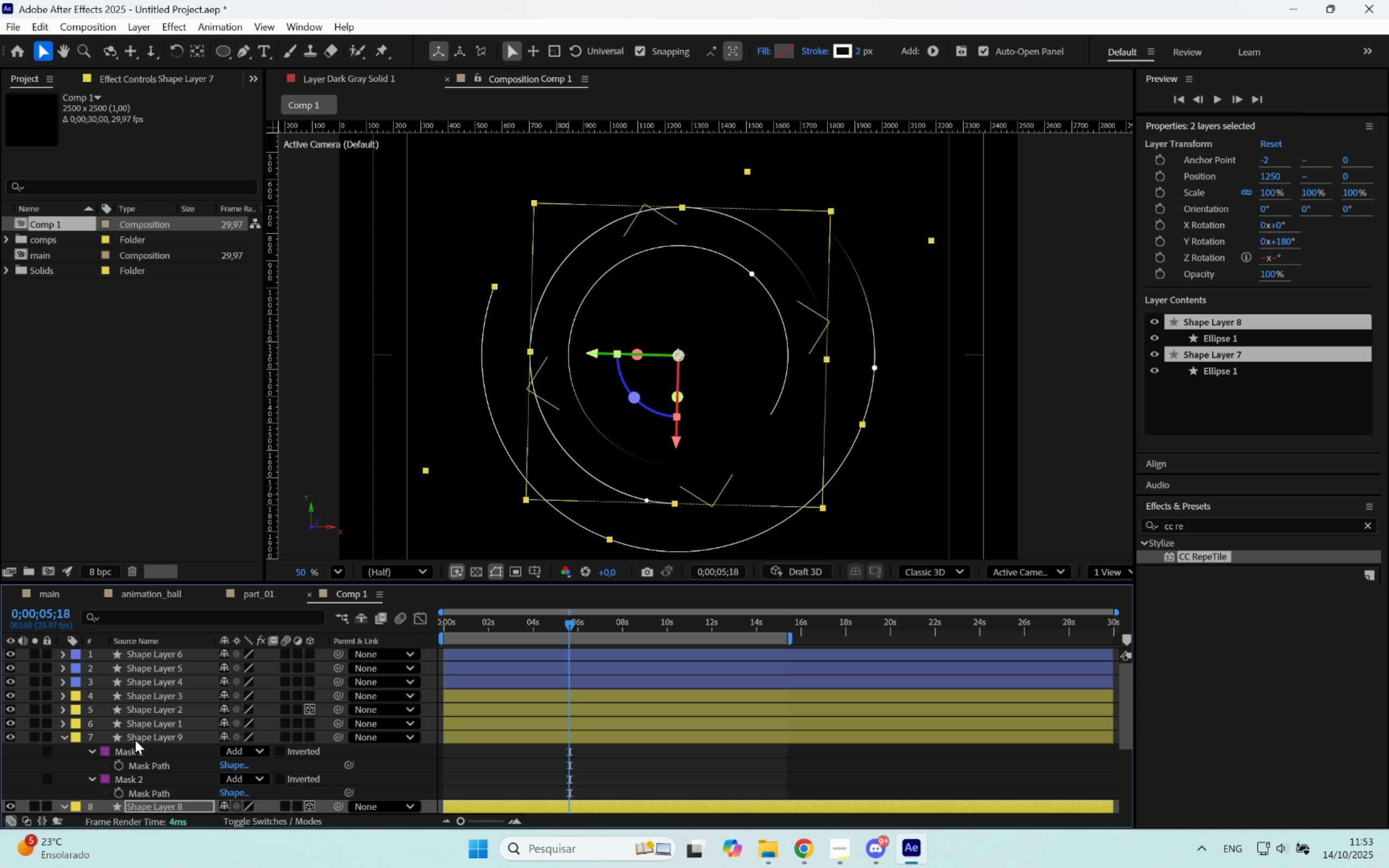 
hold_key(key=ControlLeft, duration=1.25)
double_click([140, 754])
 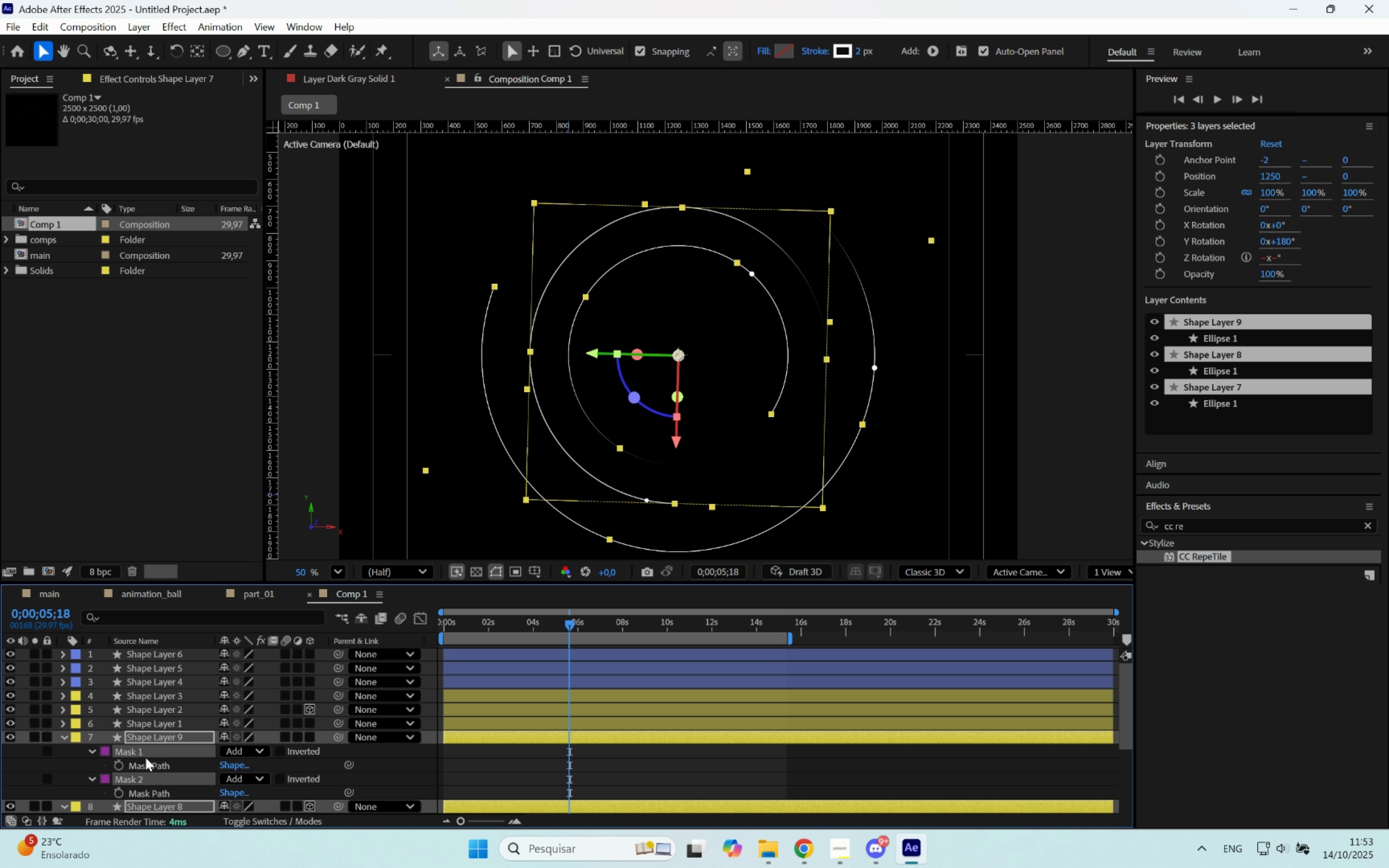 
key(Delete)
 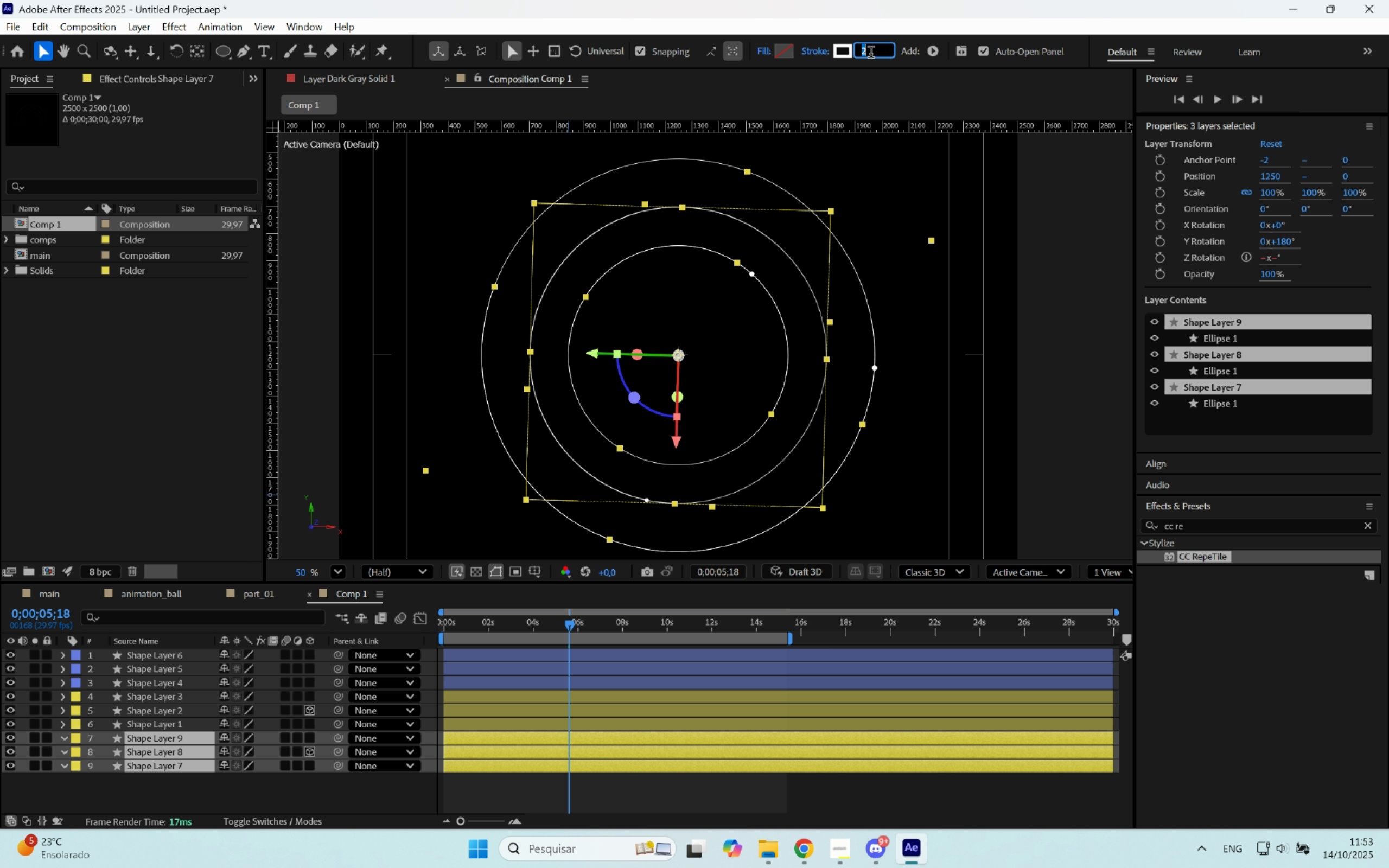 
key(0)
 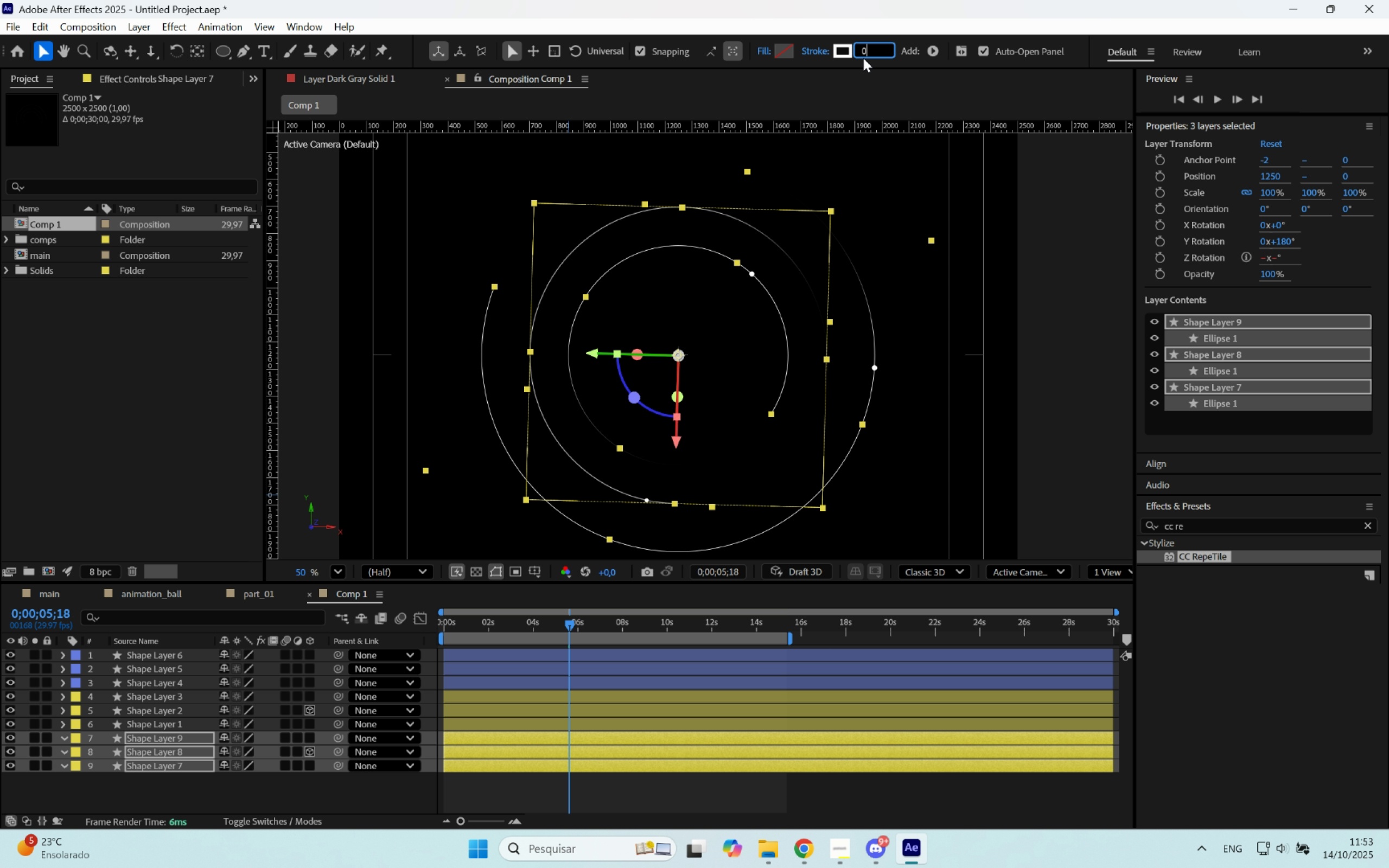 
key(Slash)
 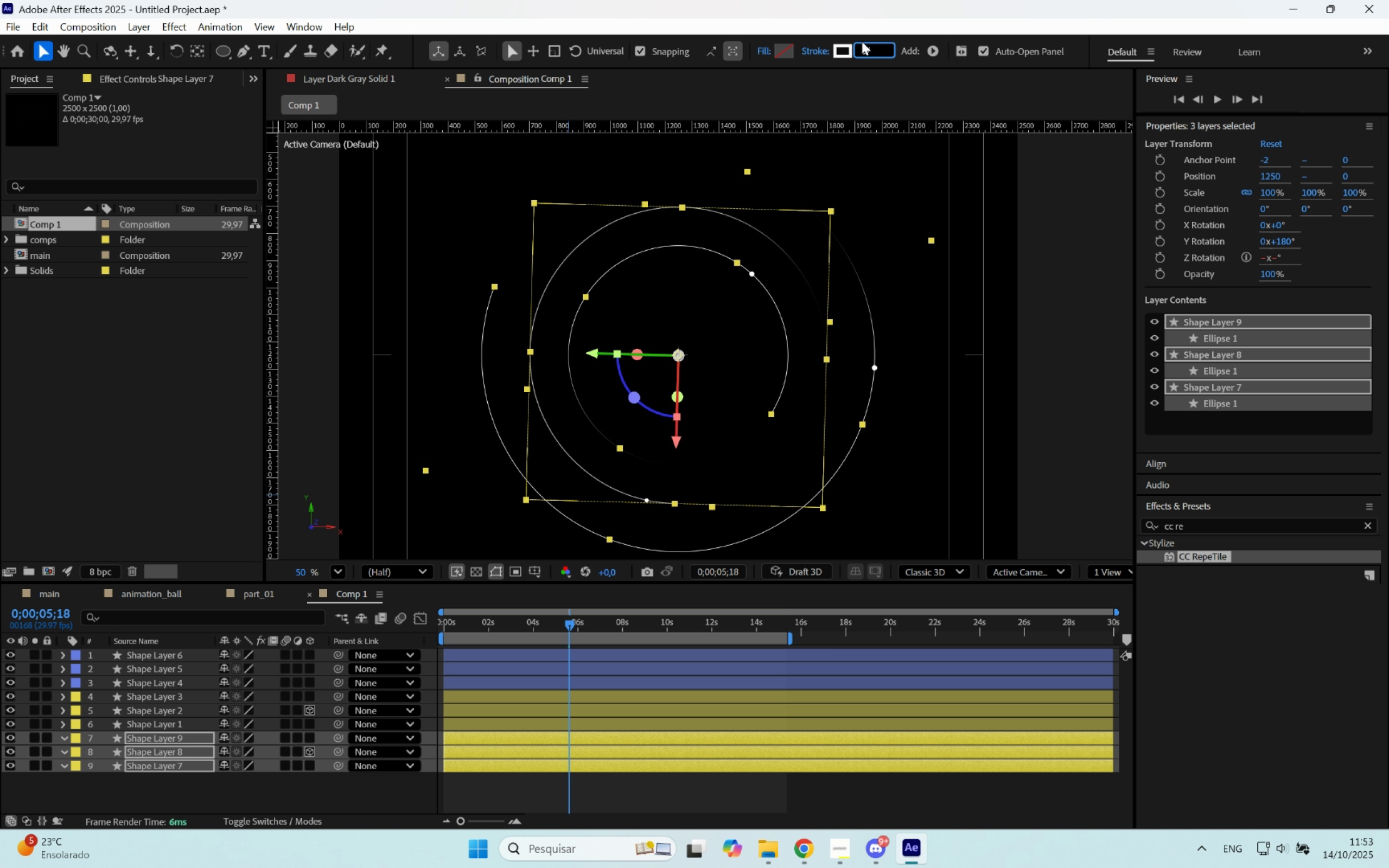 
key(Backspace)
 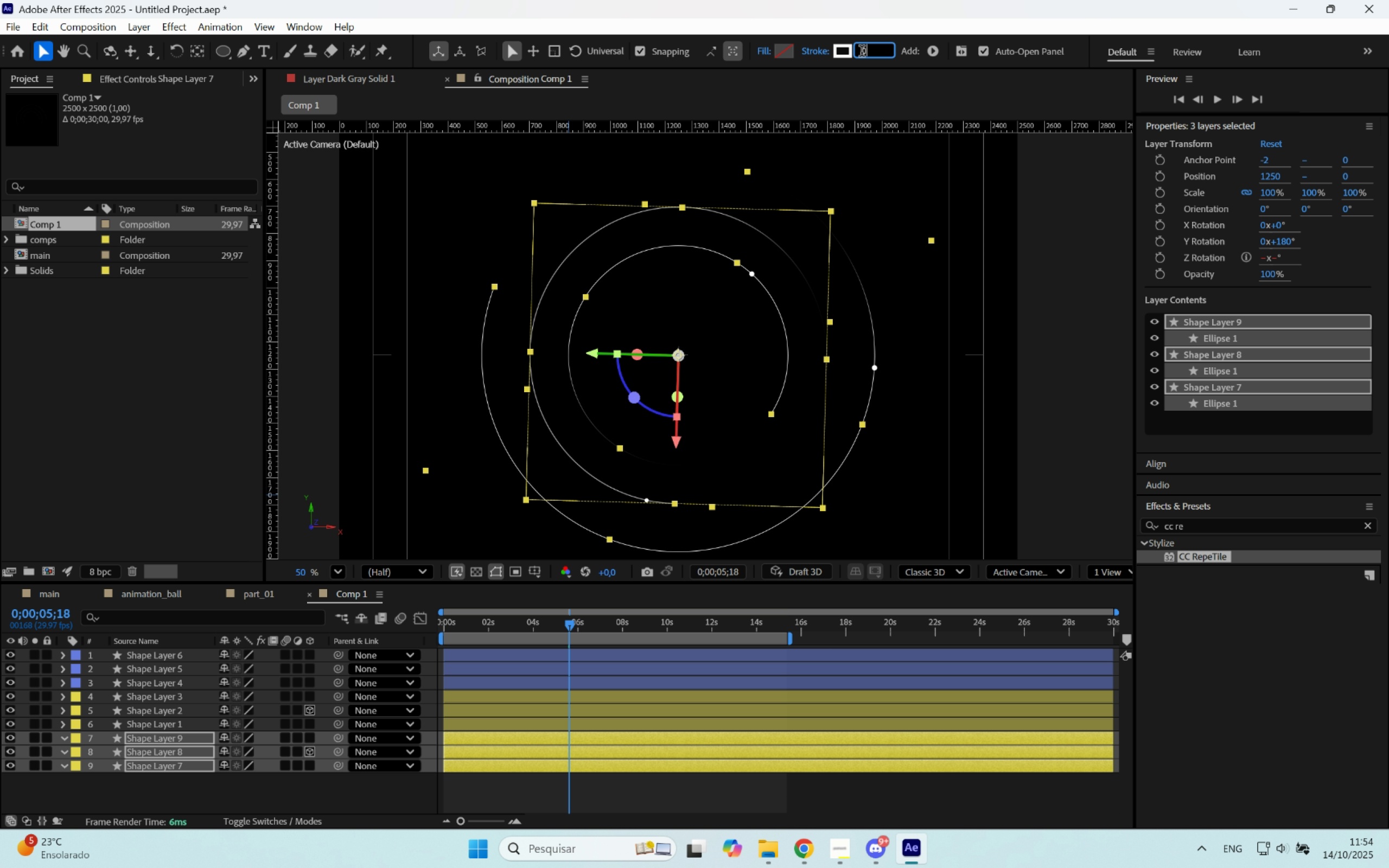 
key(Period)
 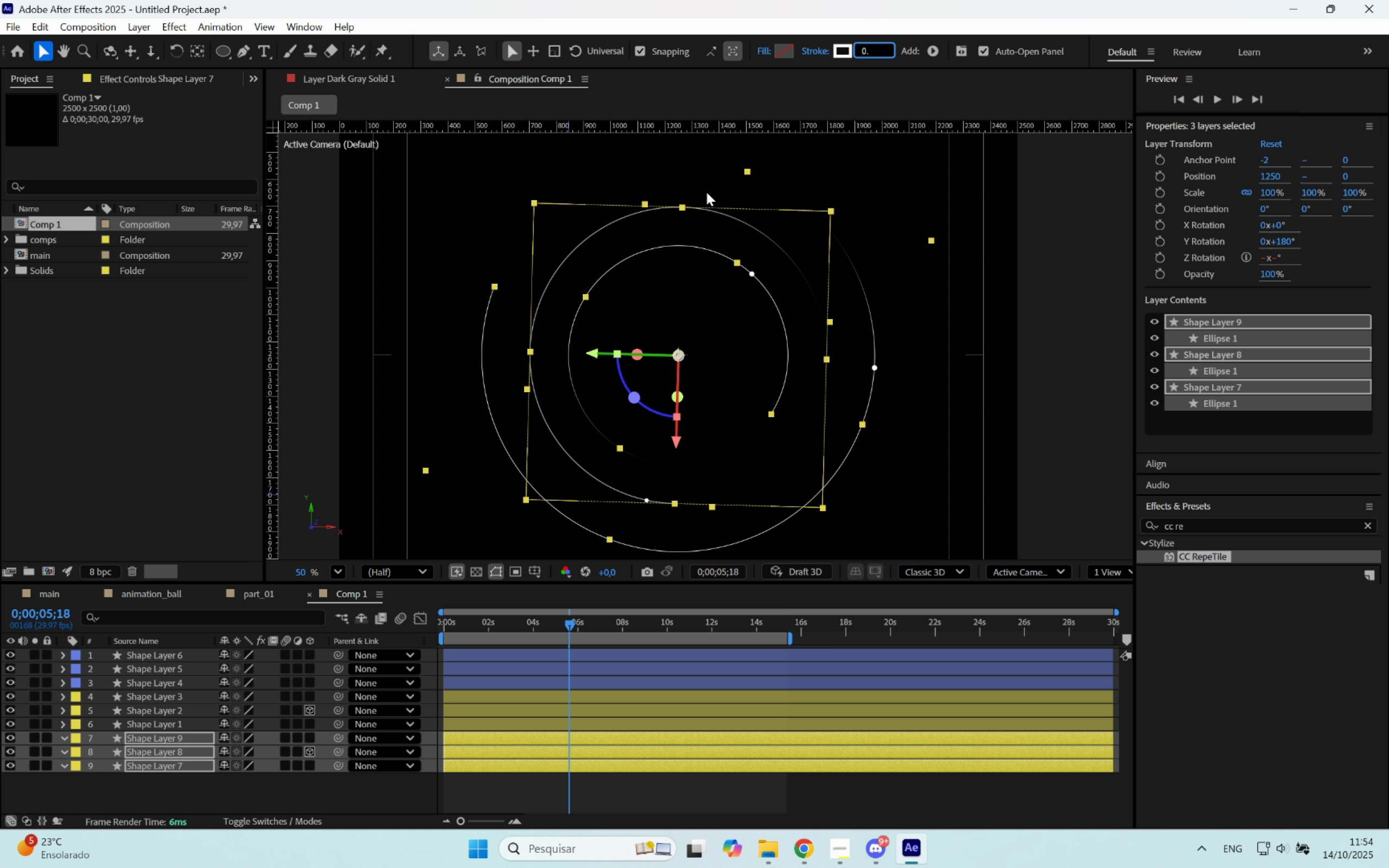 
key(5)
 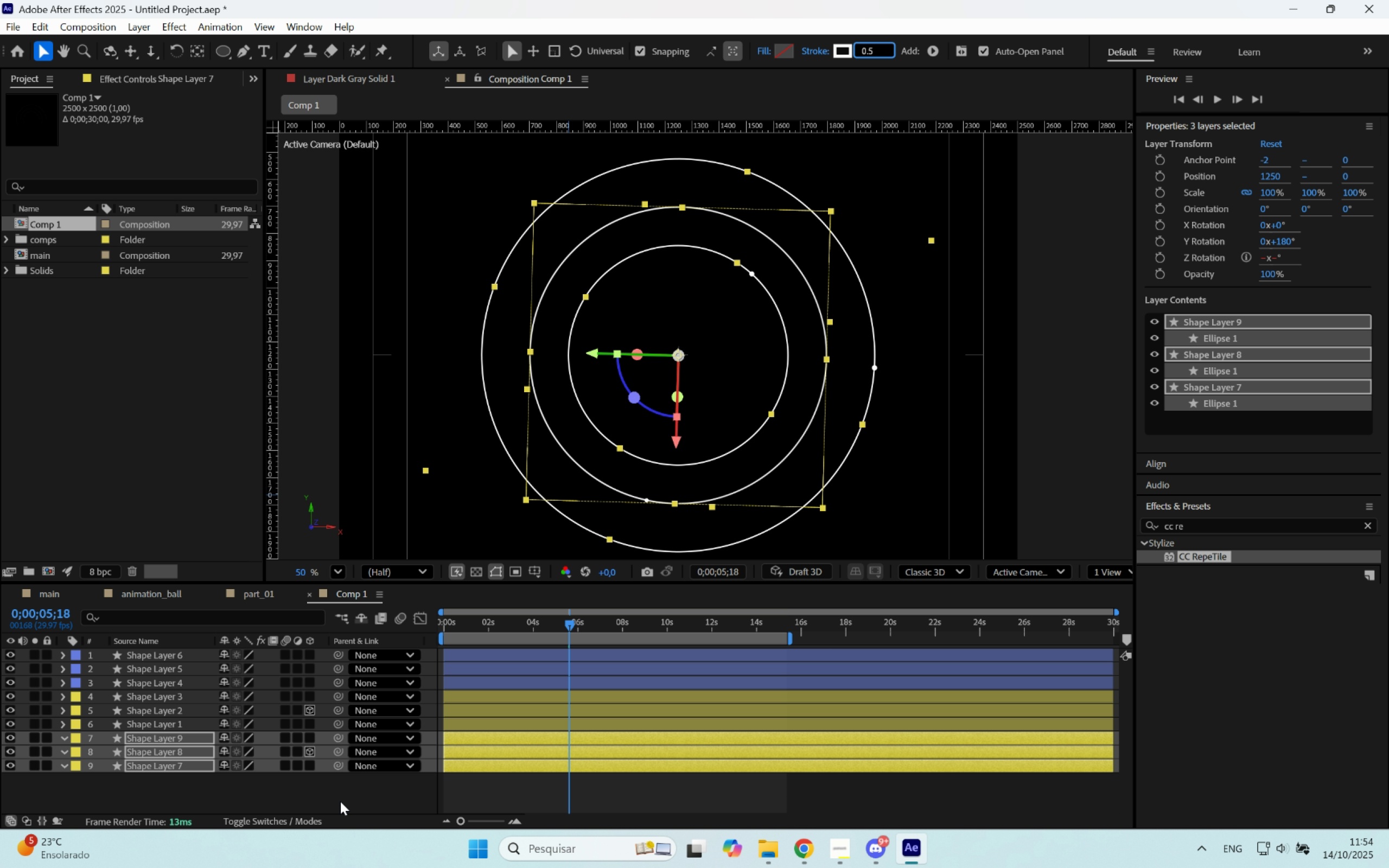 
left_click([342, 801])
 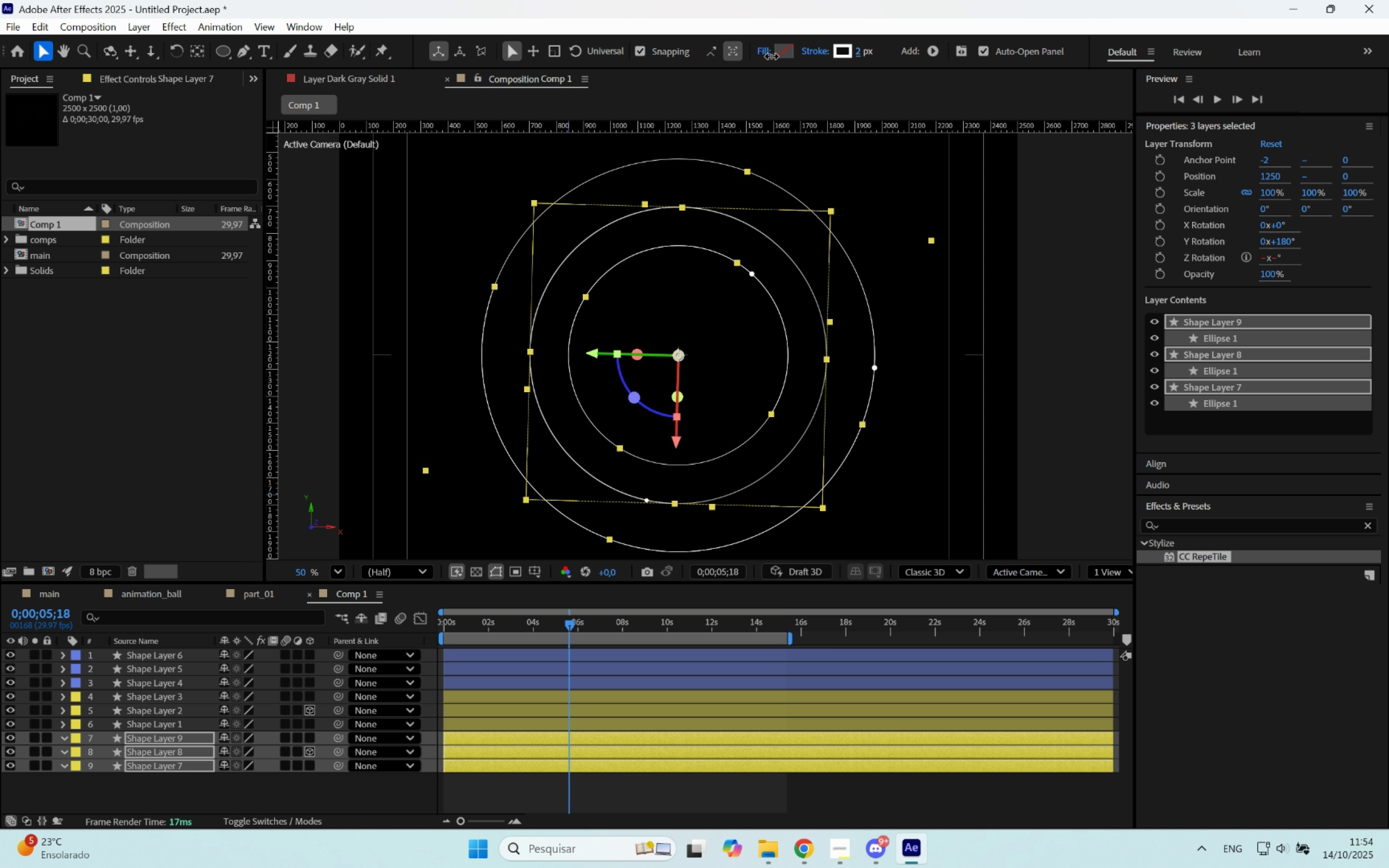 
wait(6.79)
 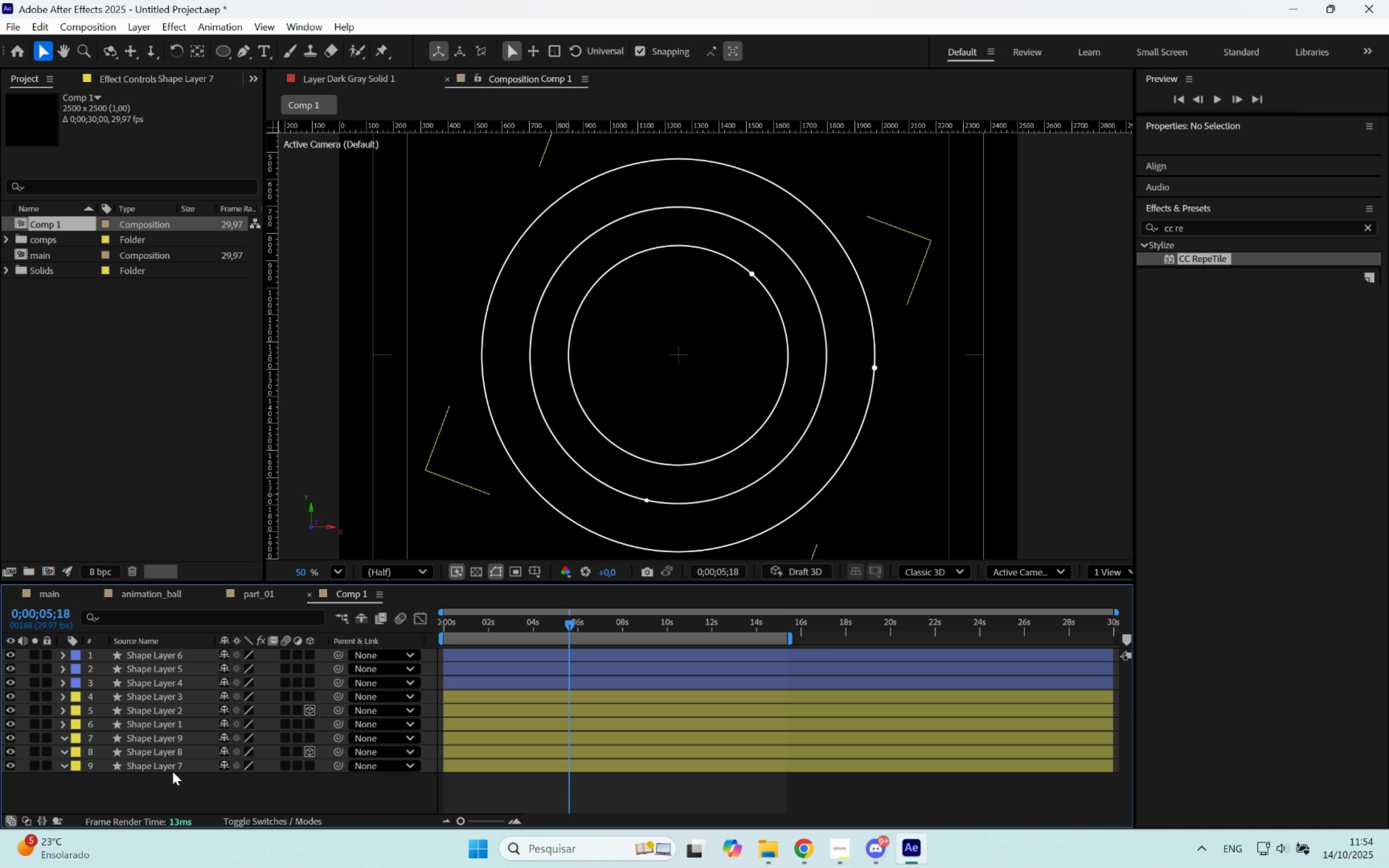 
left_click([378, 796])
 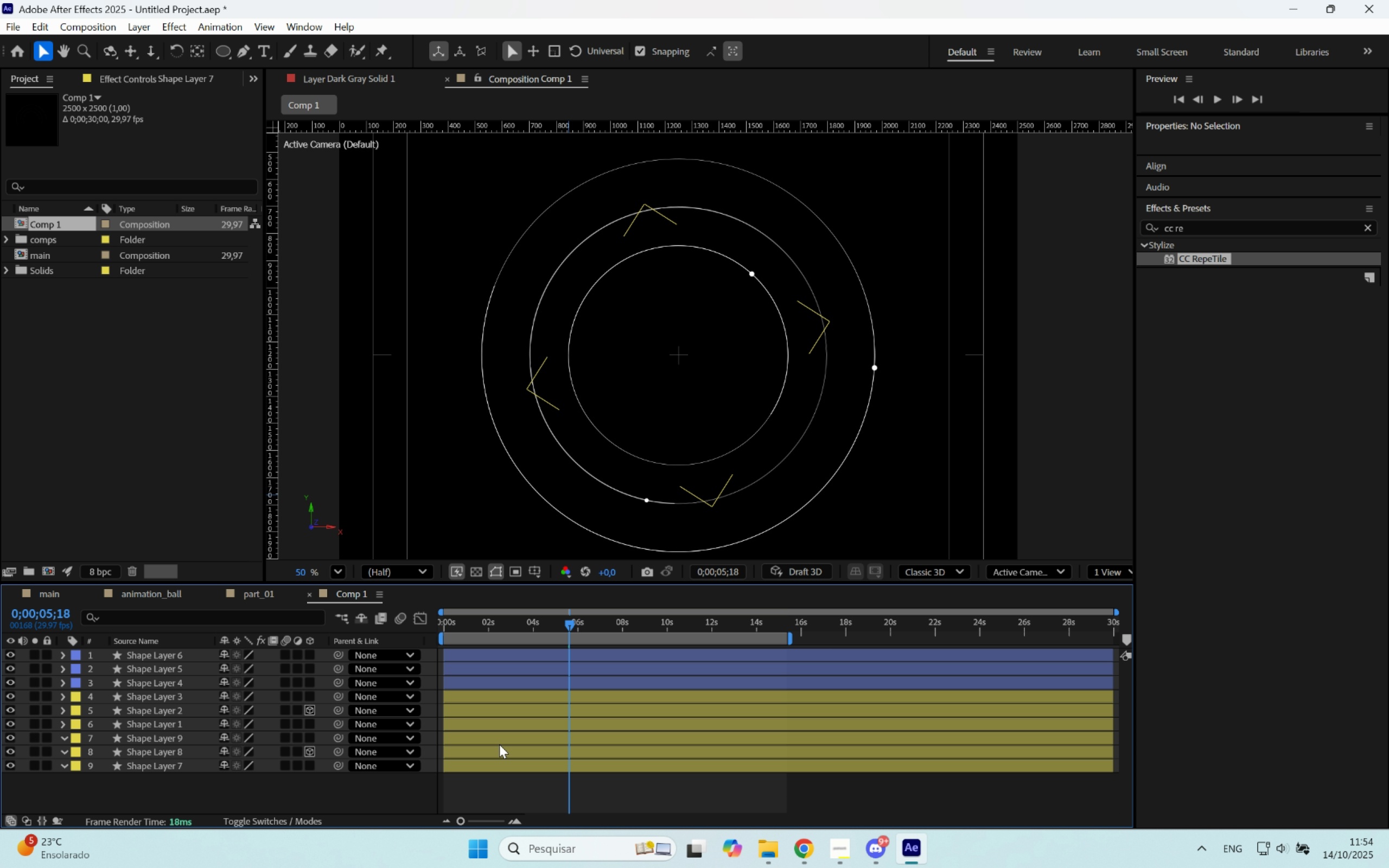 
key(Space)
 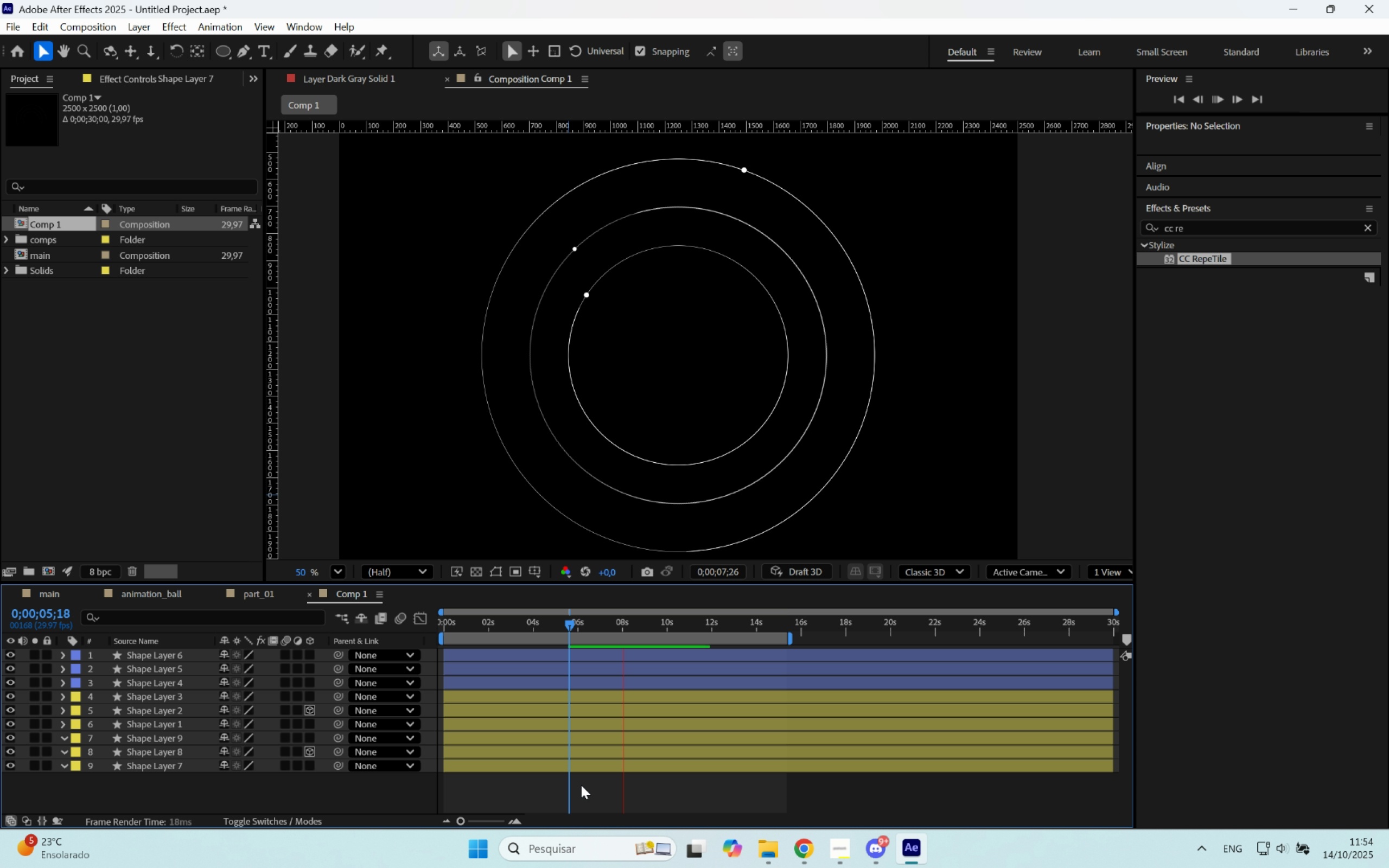 
key(Space)
 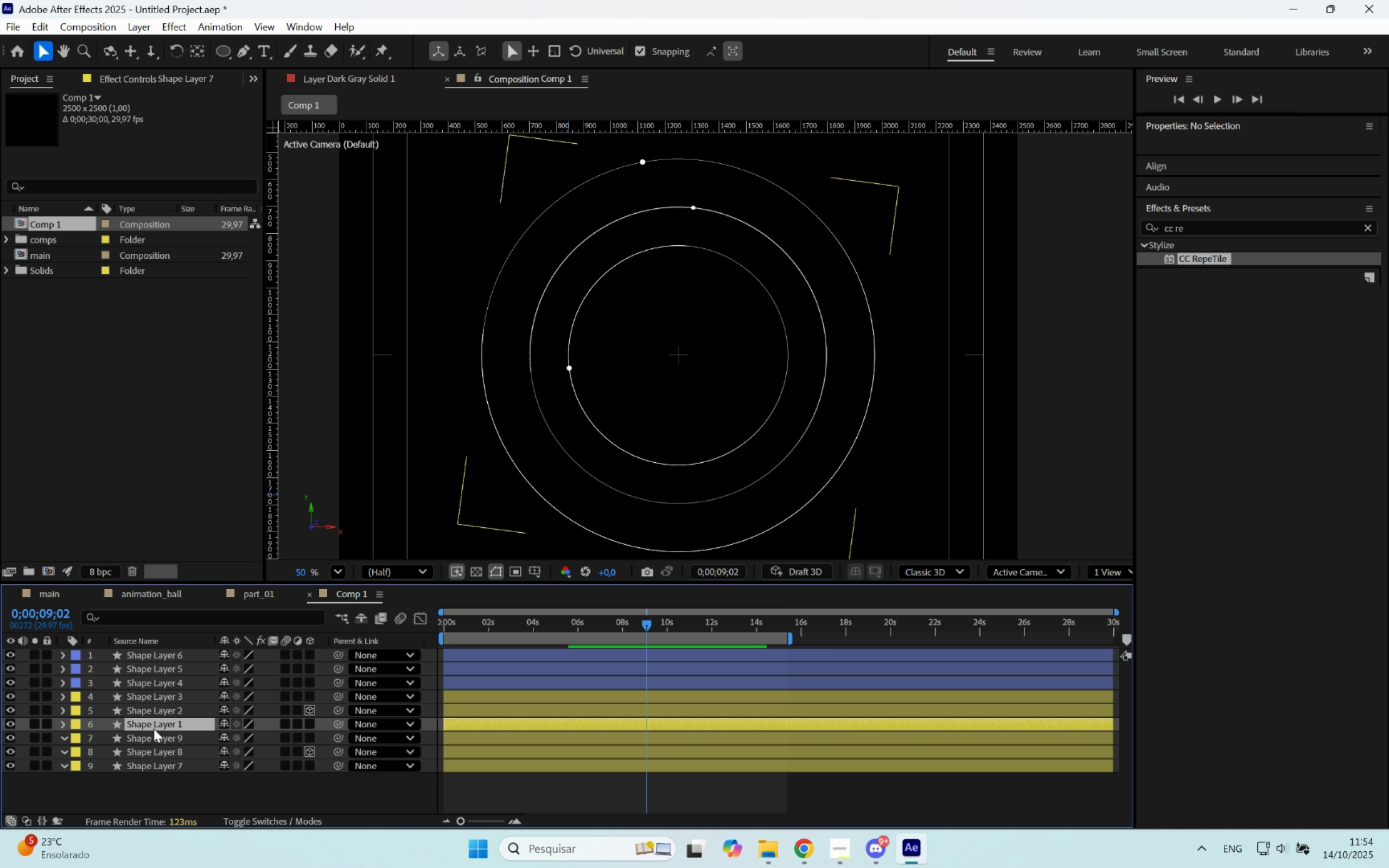 
left_click([154, 729])
 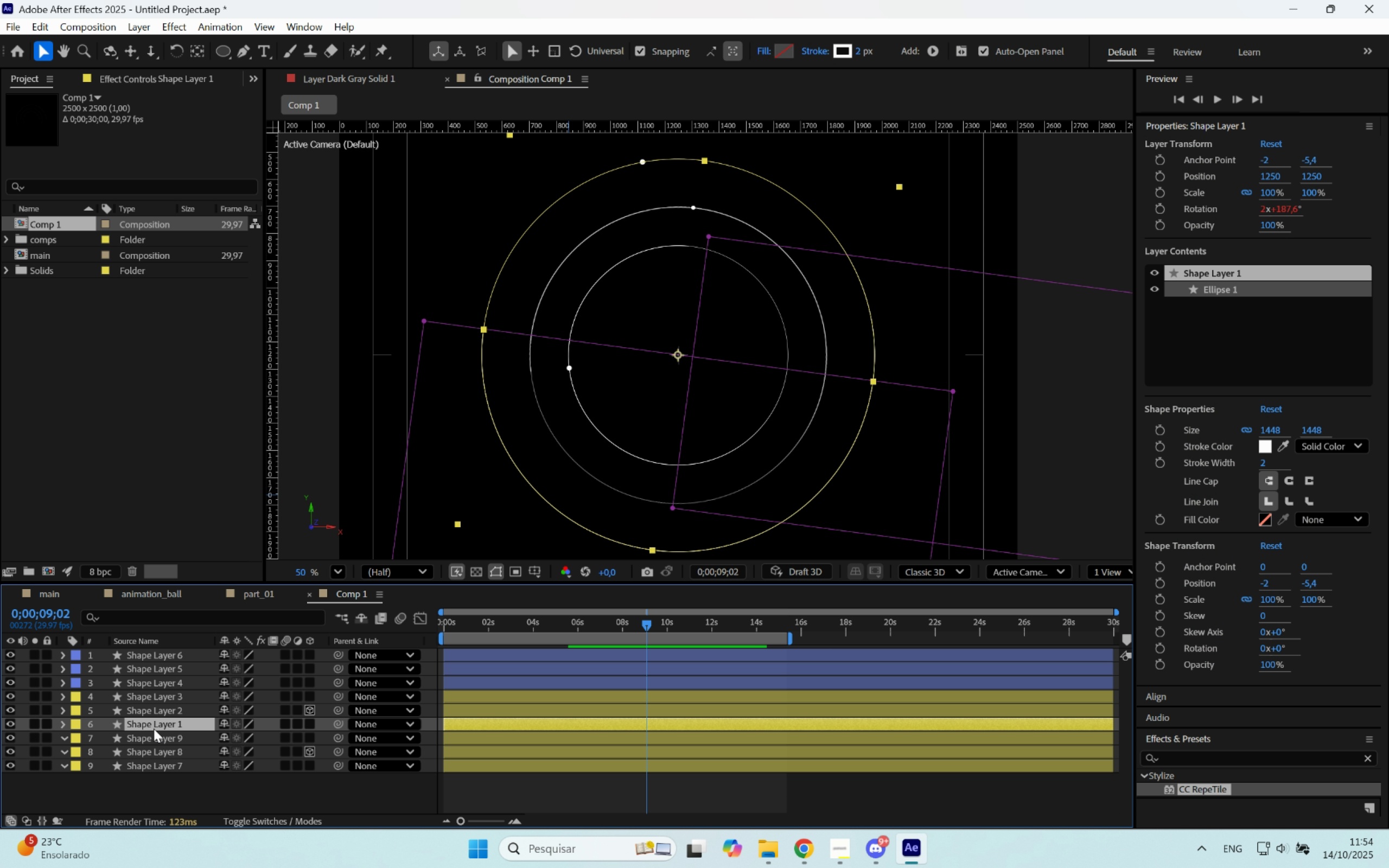 
hold_key(key=ShiftLeft, duration=0.86)
left_click([156, 699])
 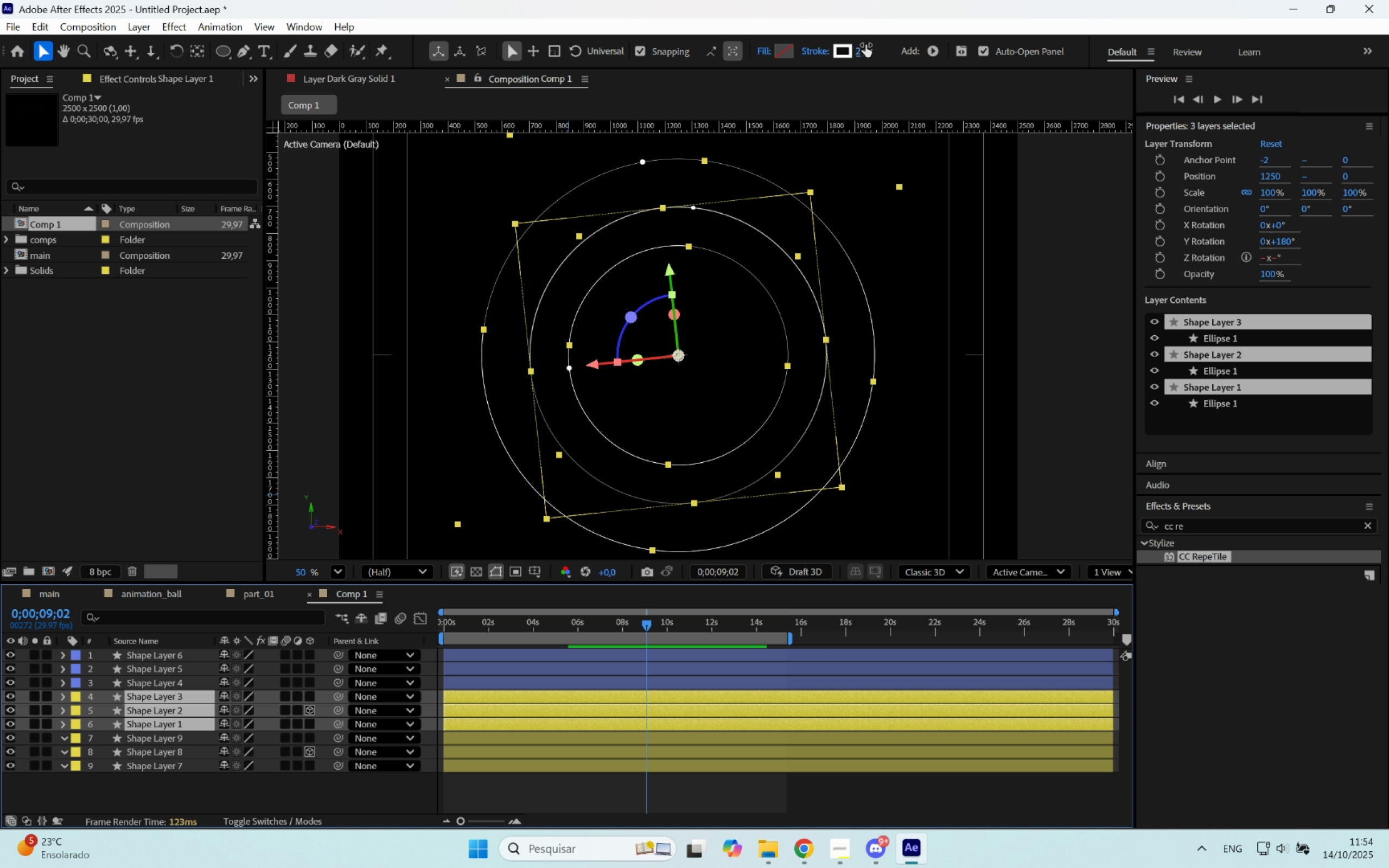 
left_click([863, 46])
 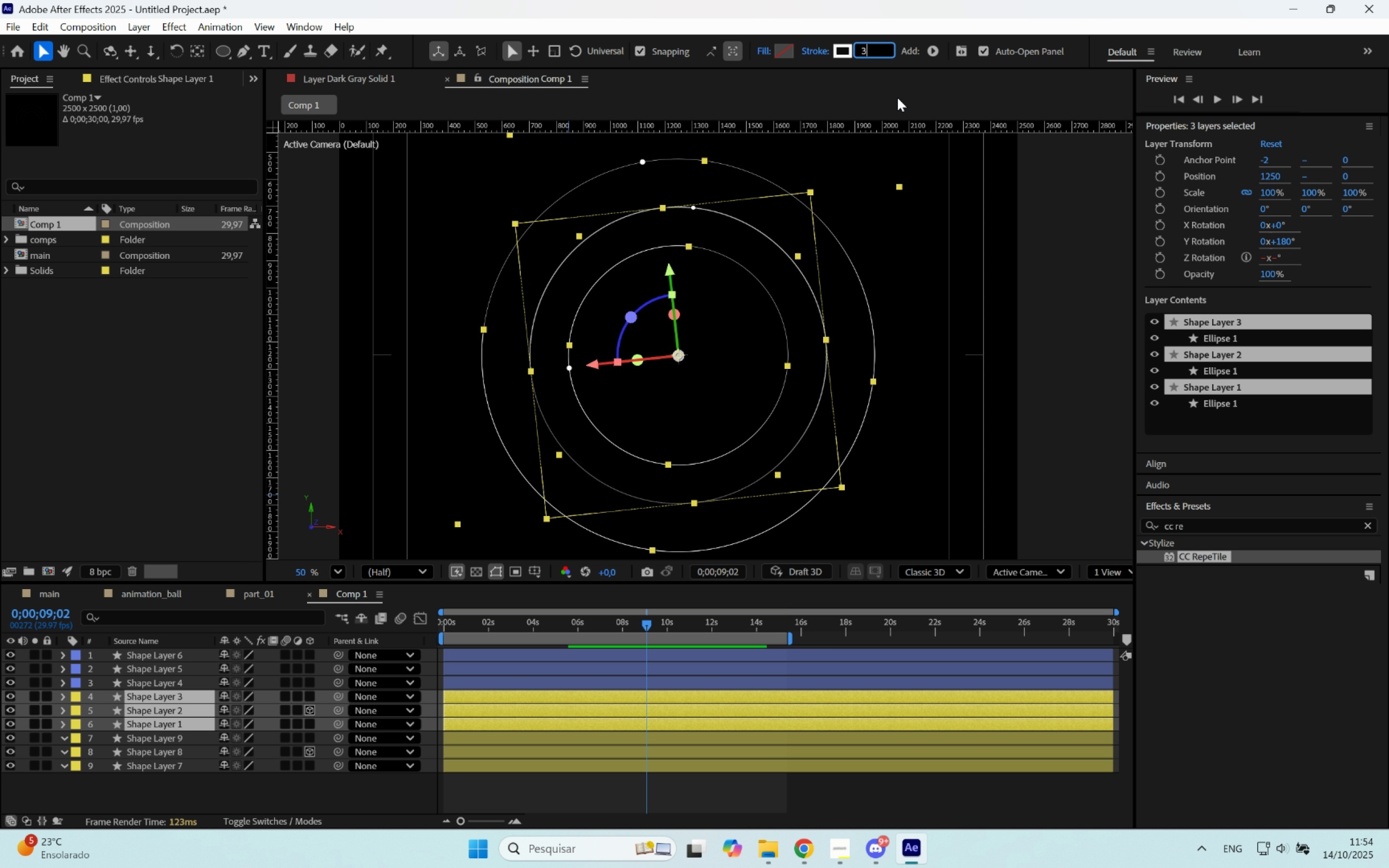 
key(Shift+3)
 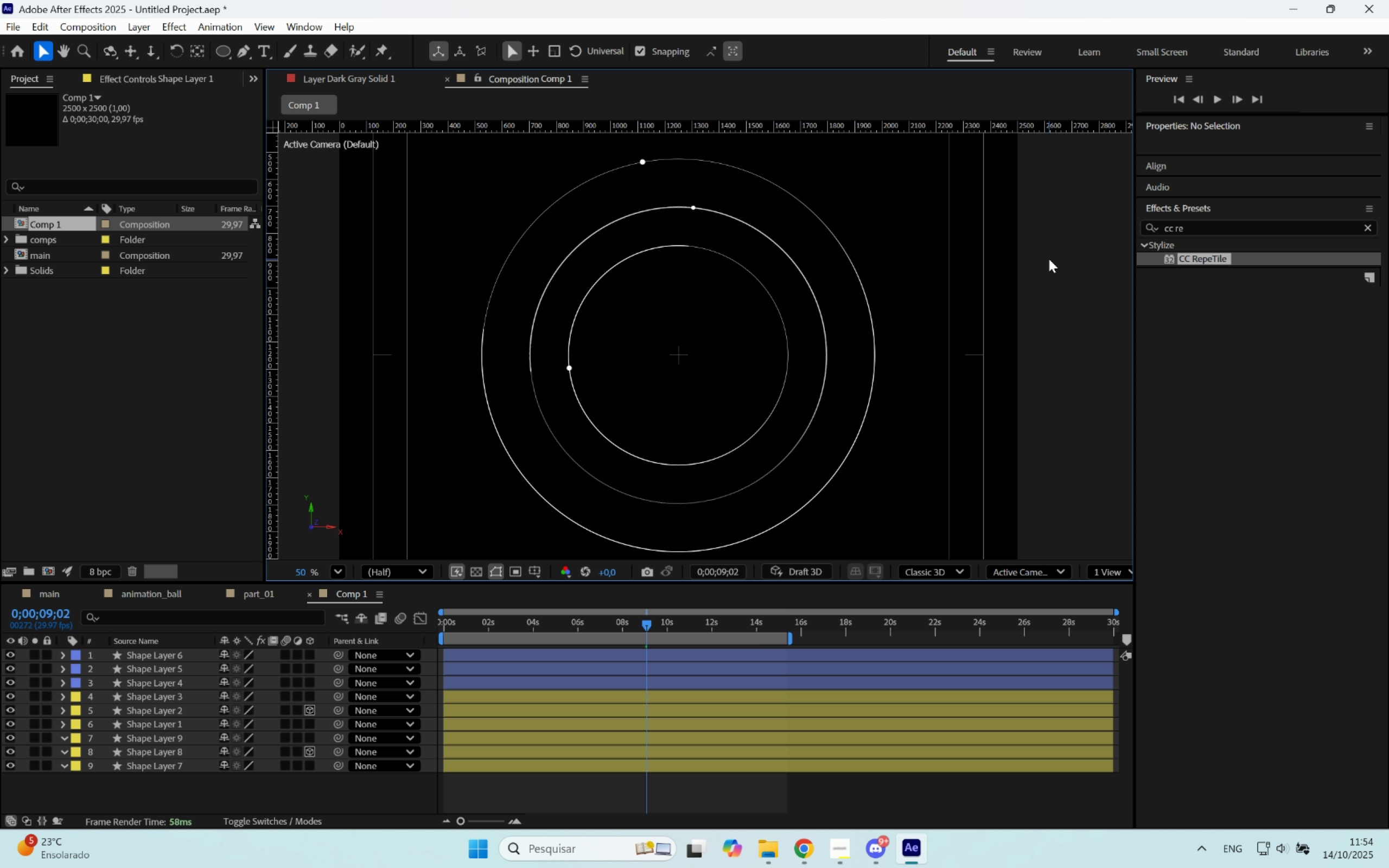 
key(Space)
 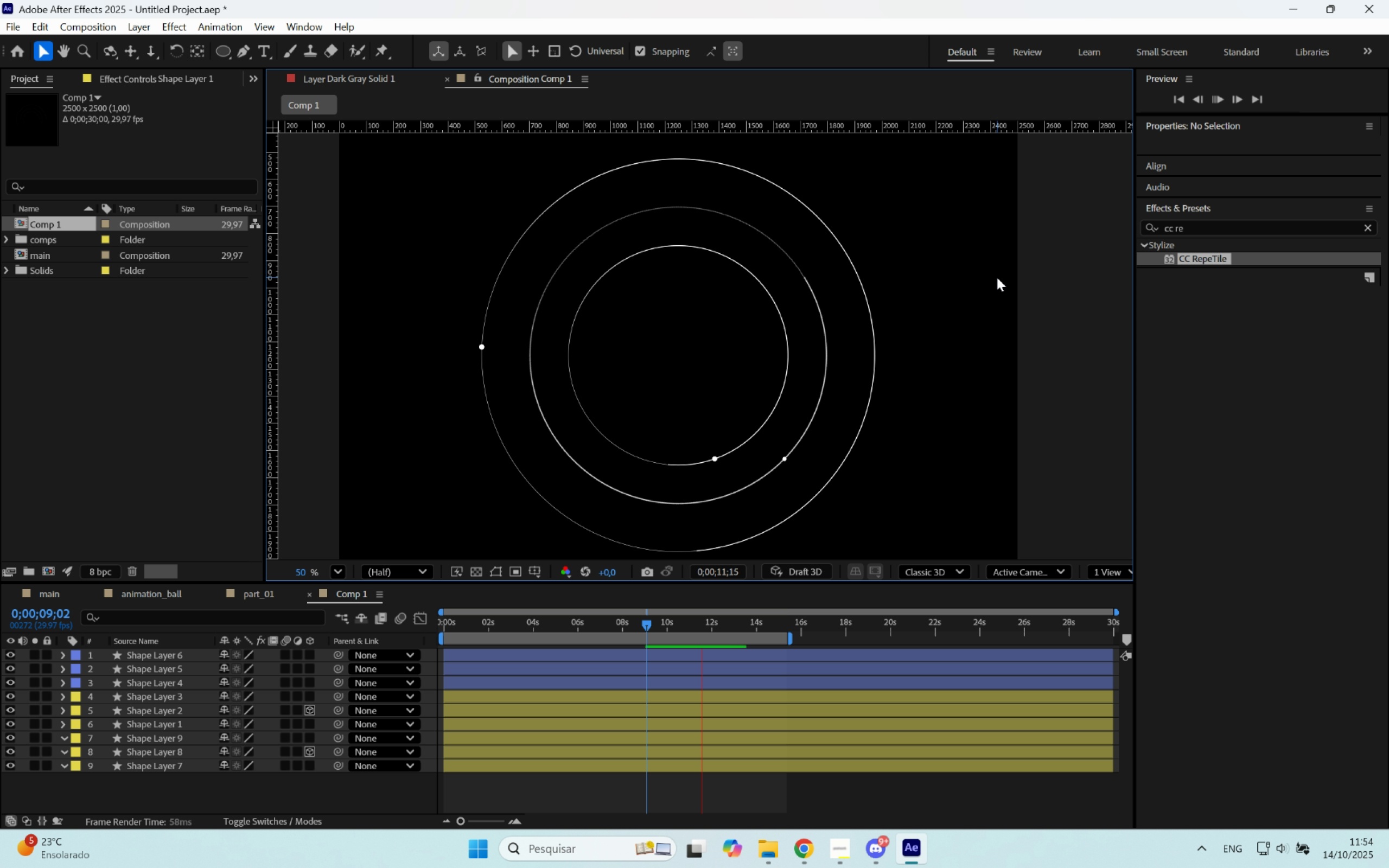 
key(Space)
 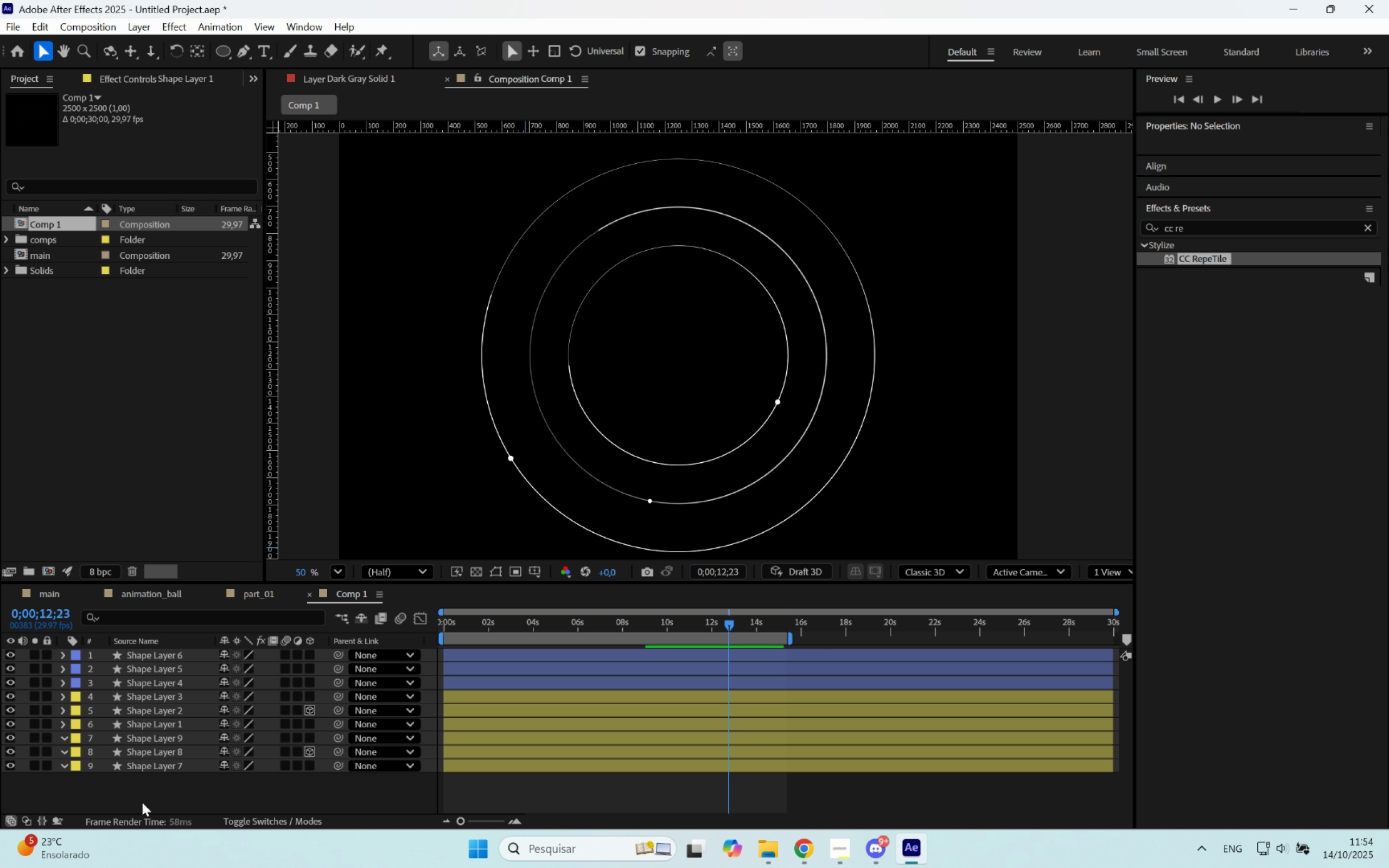 
left_click([142, 802])
 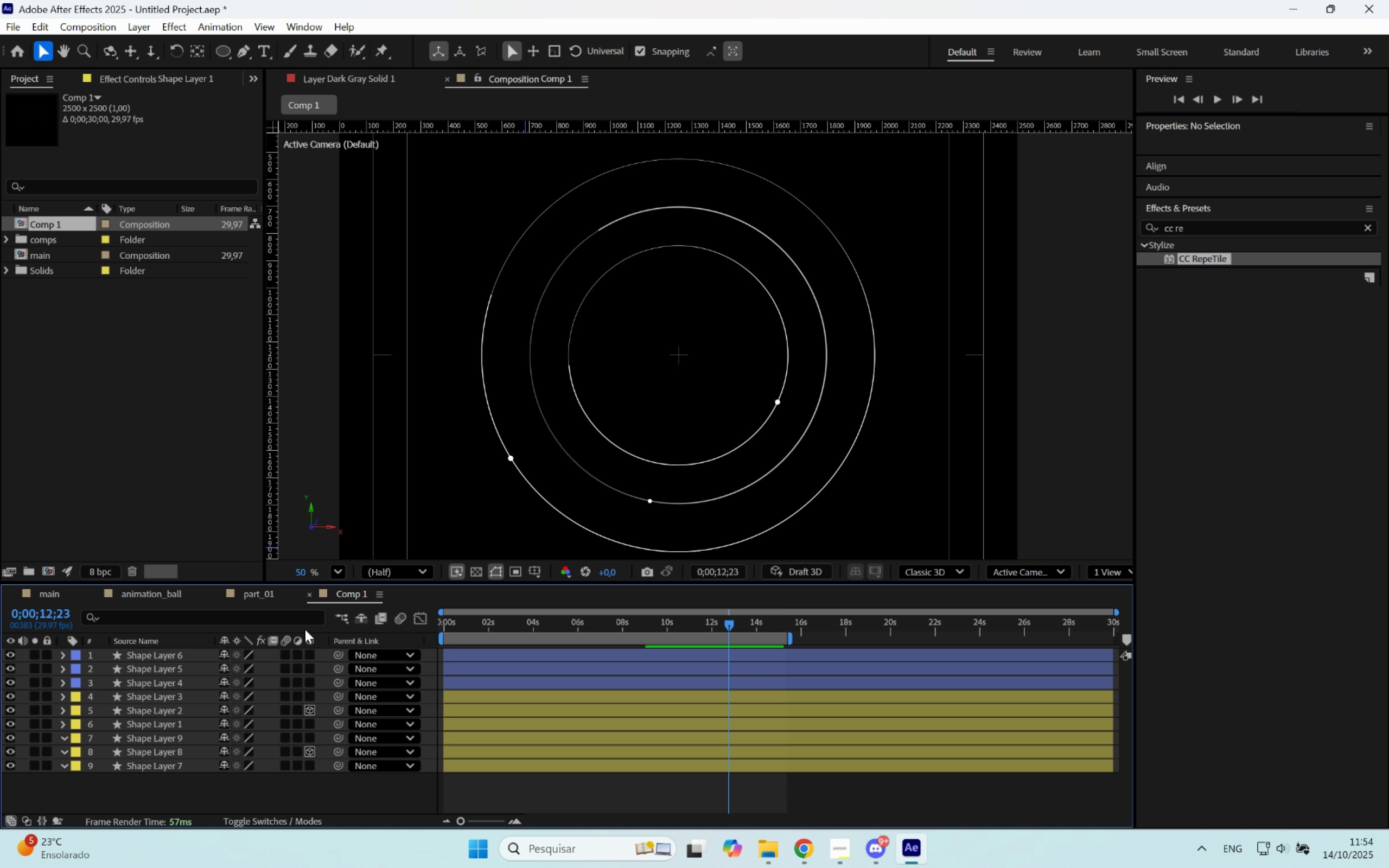 
key(Control+ControlLeft)
 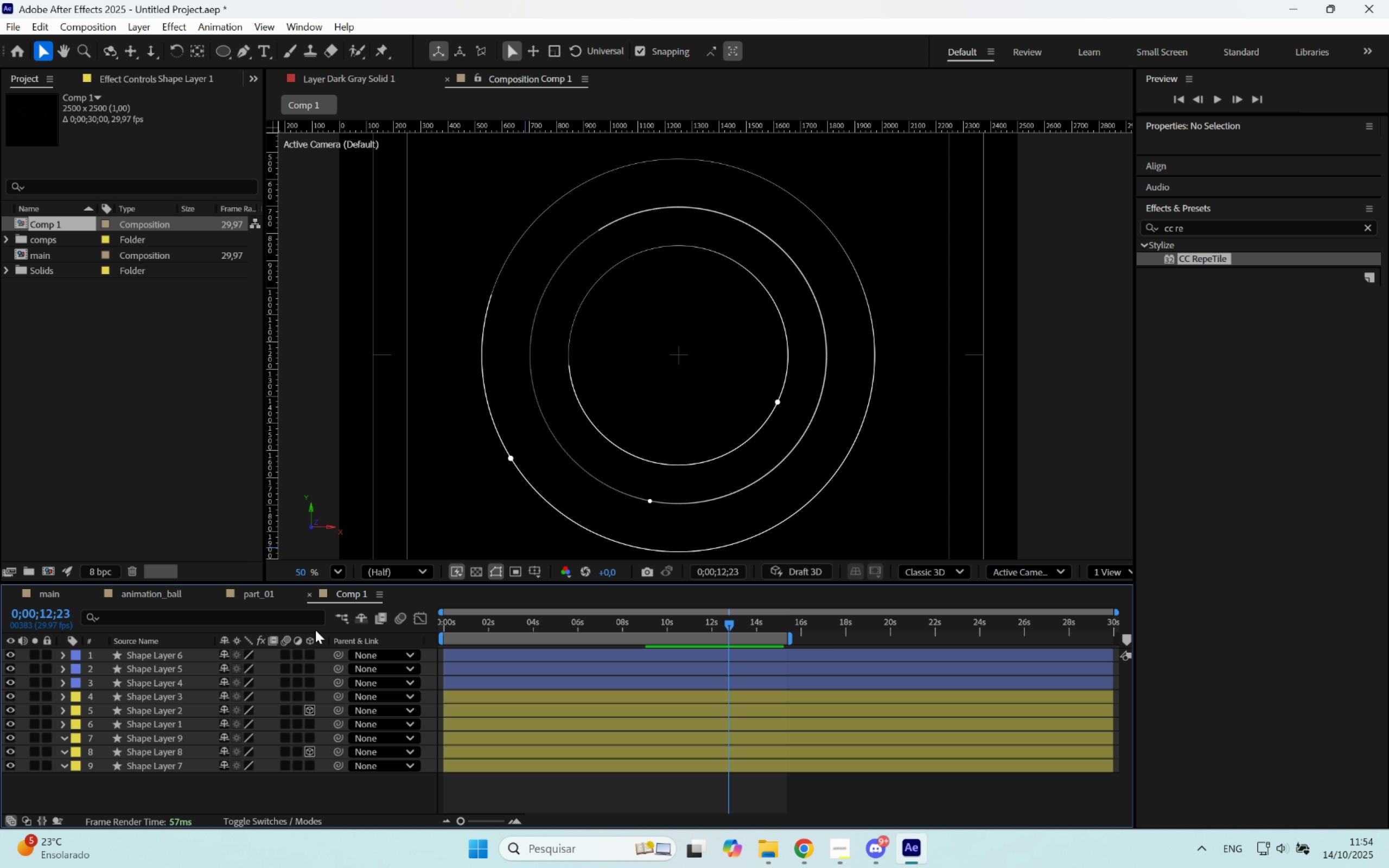 
key(Control+S)
 